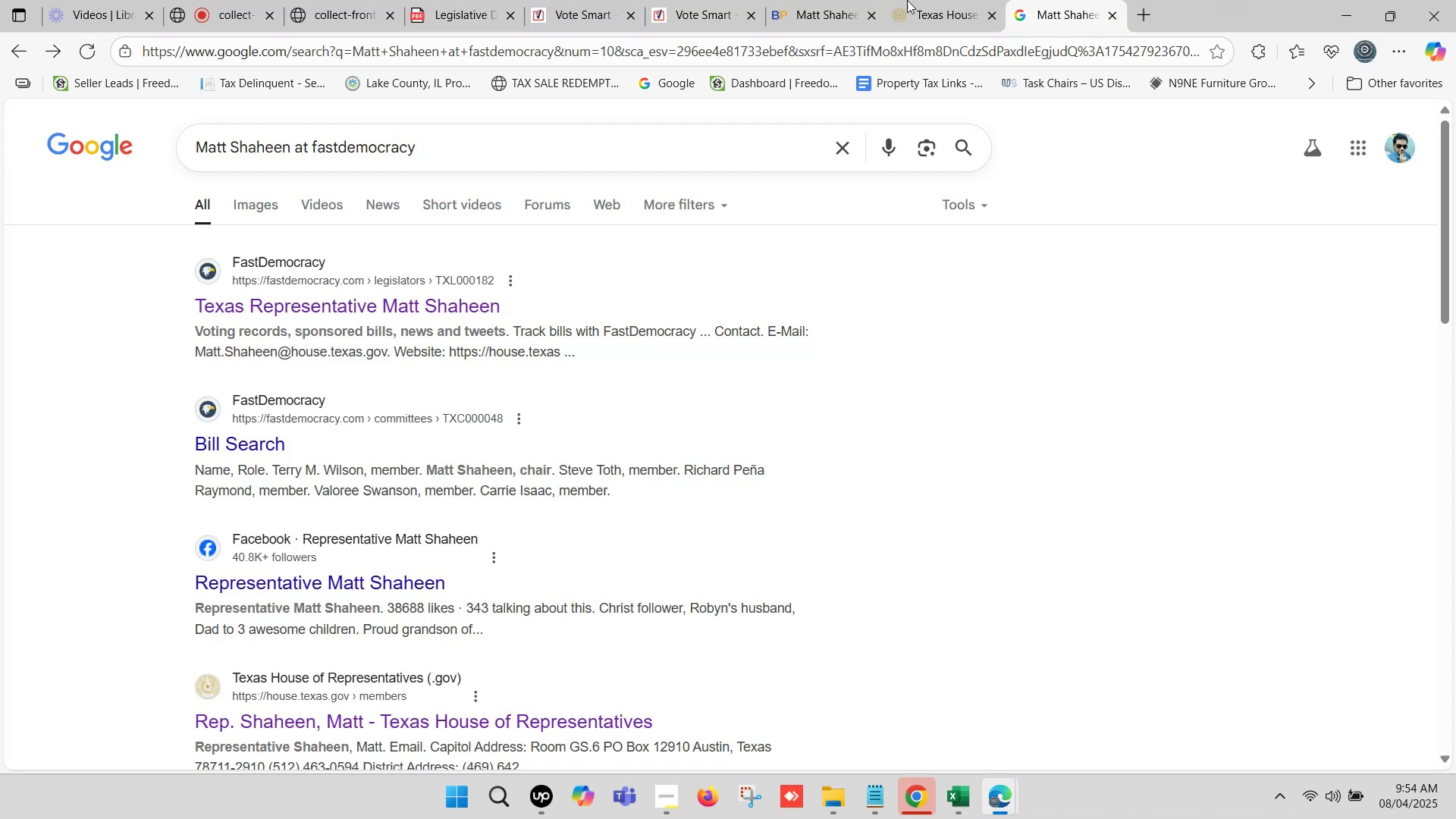 
left_click([906, 0])
 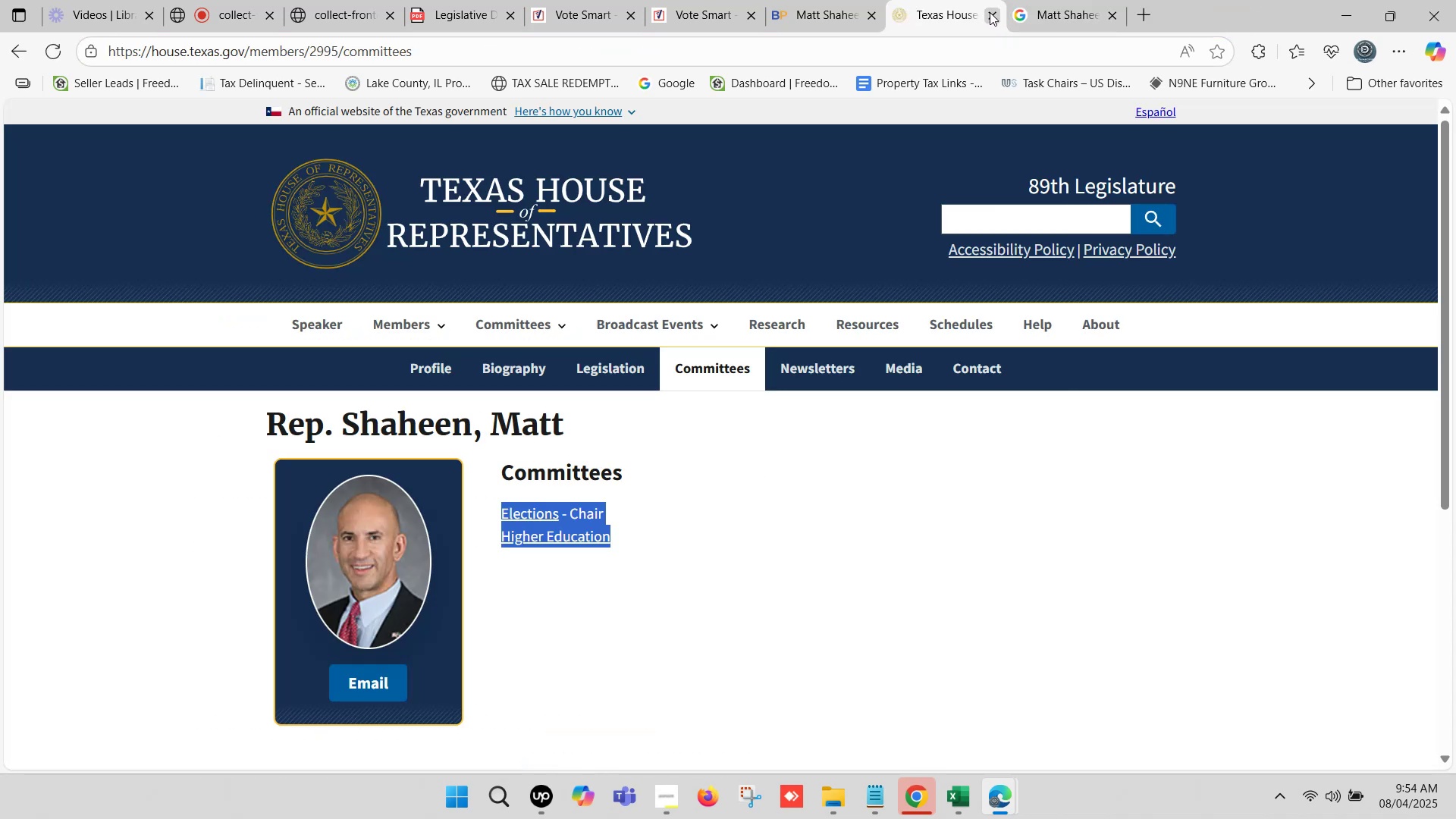 
left_click([993, 12])
 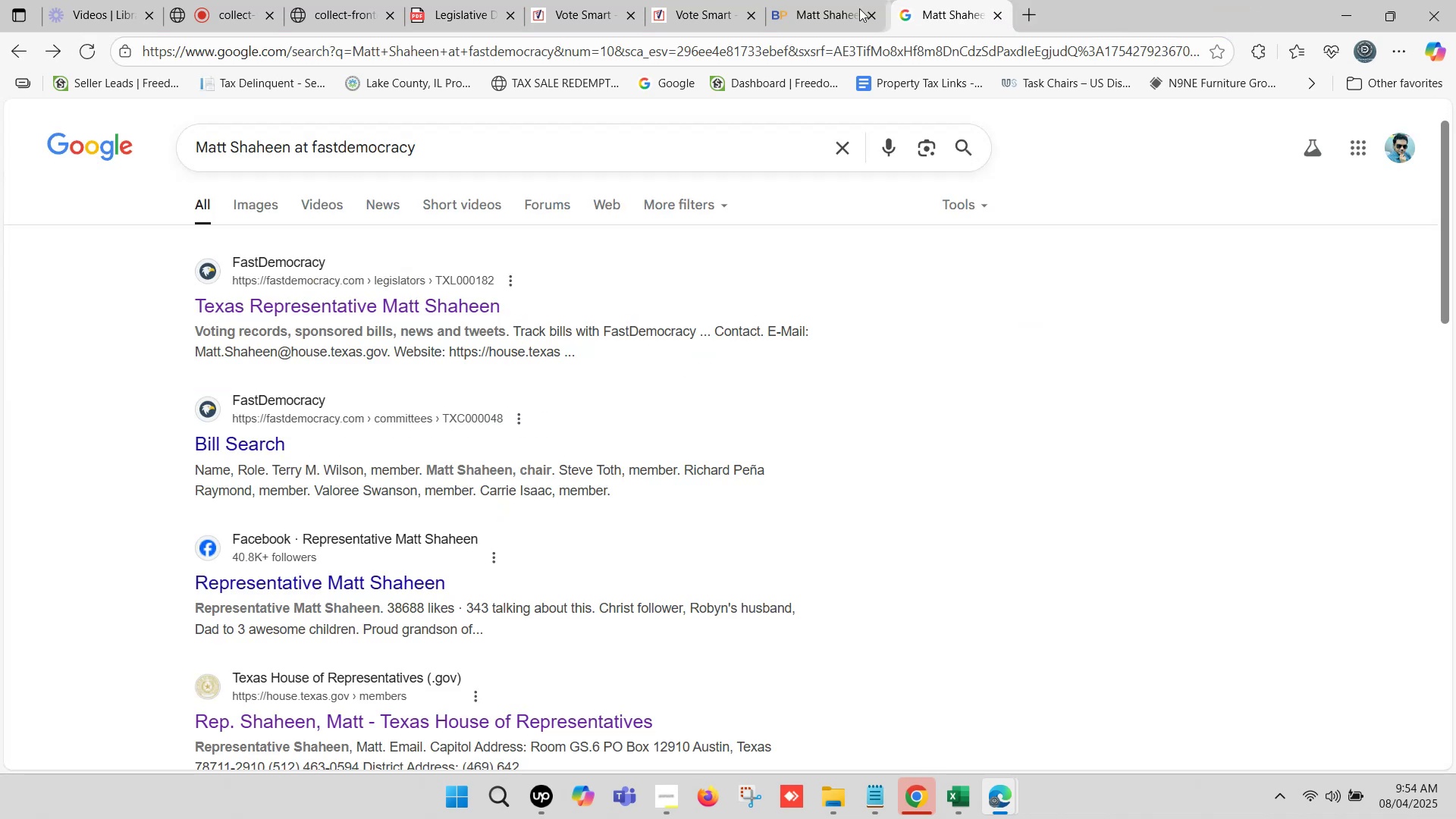 
left_click([823, 0])
 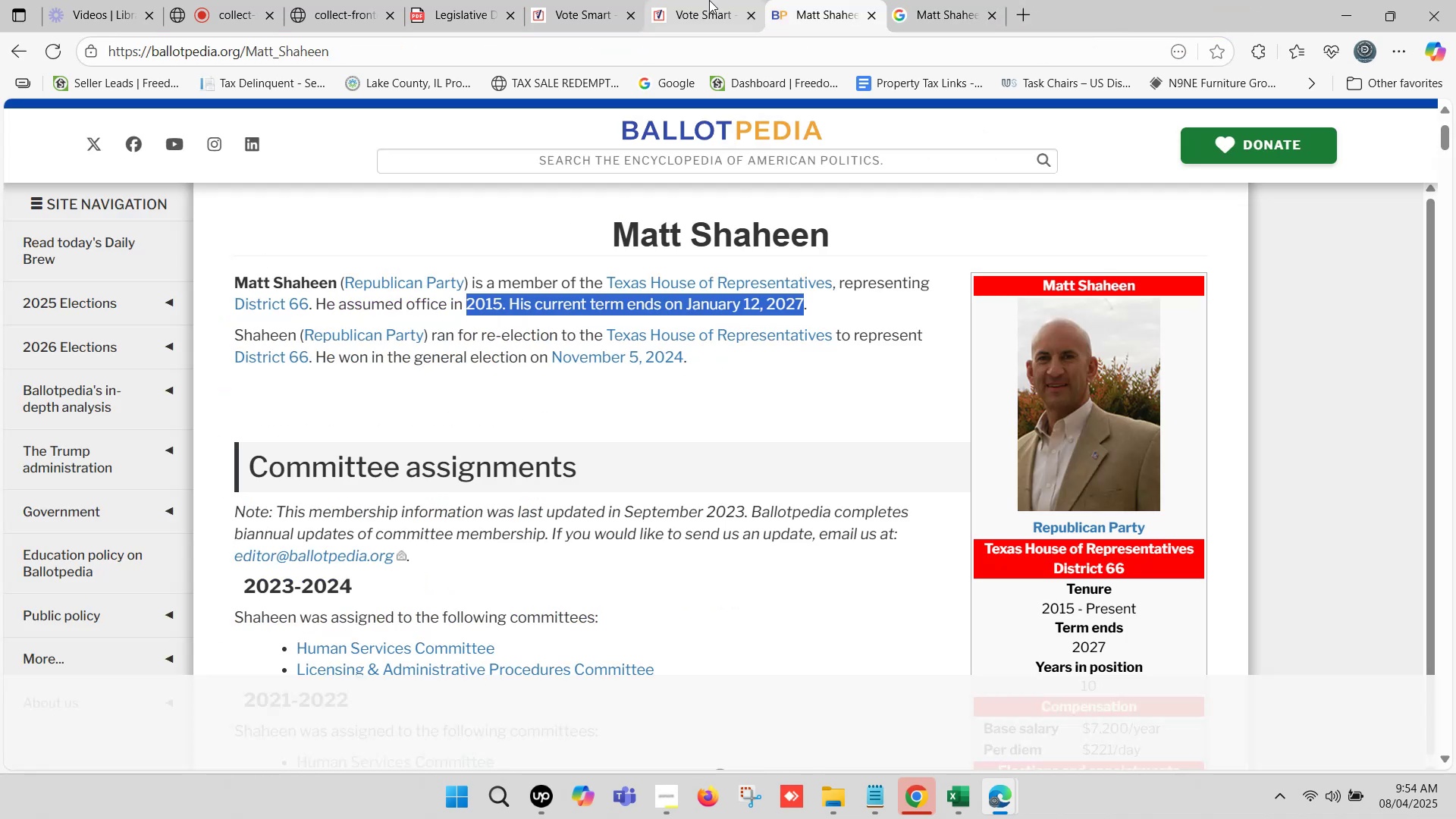 
left_click([709, 0])
 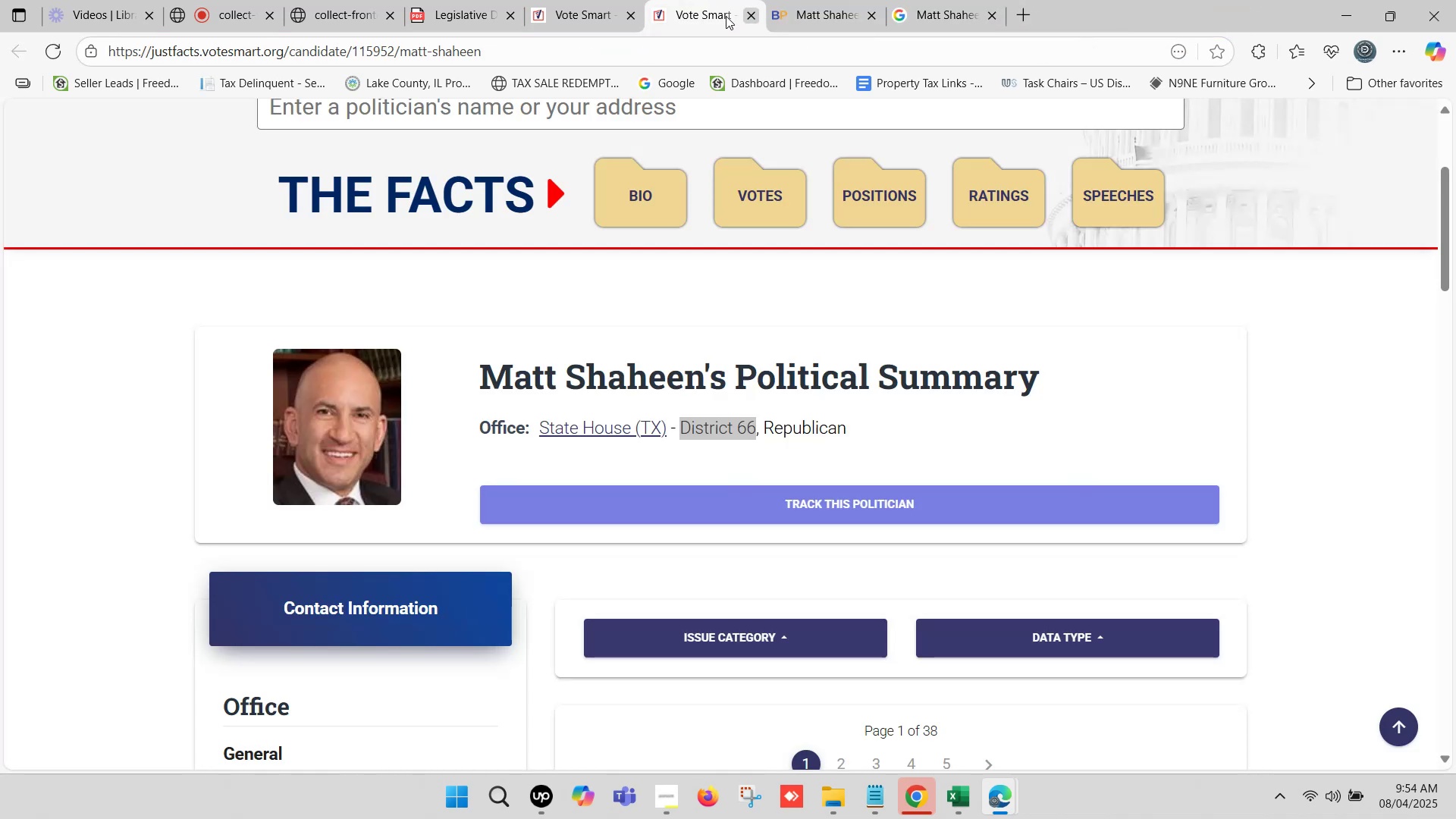 
left_click([573, 0])
 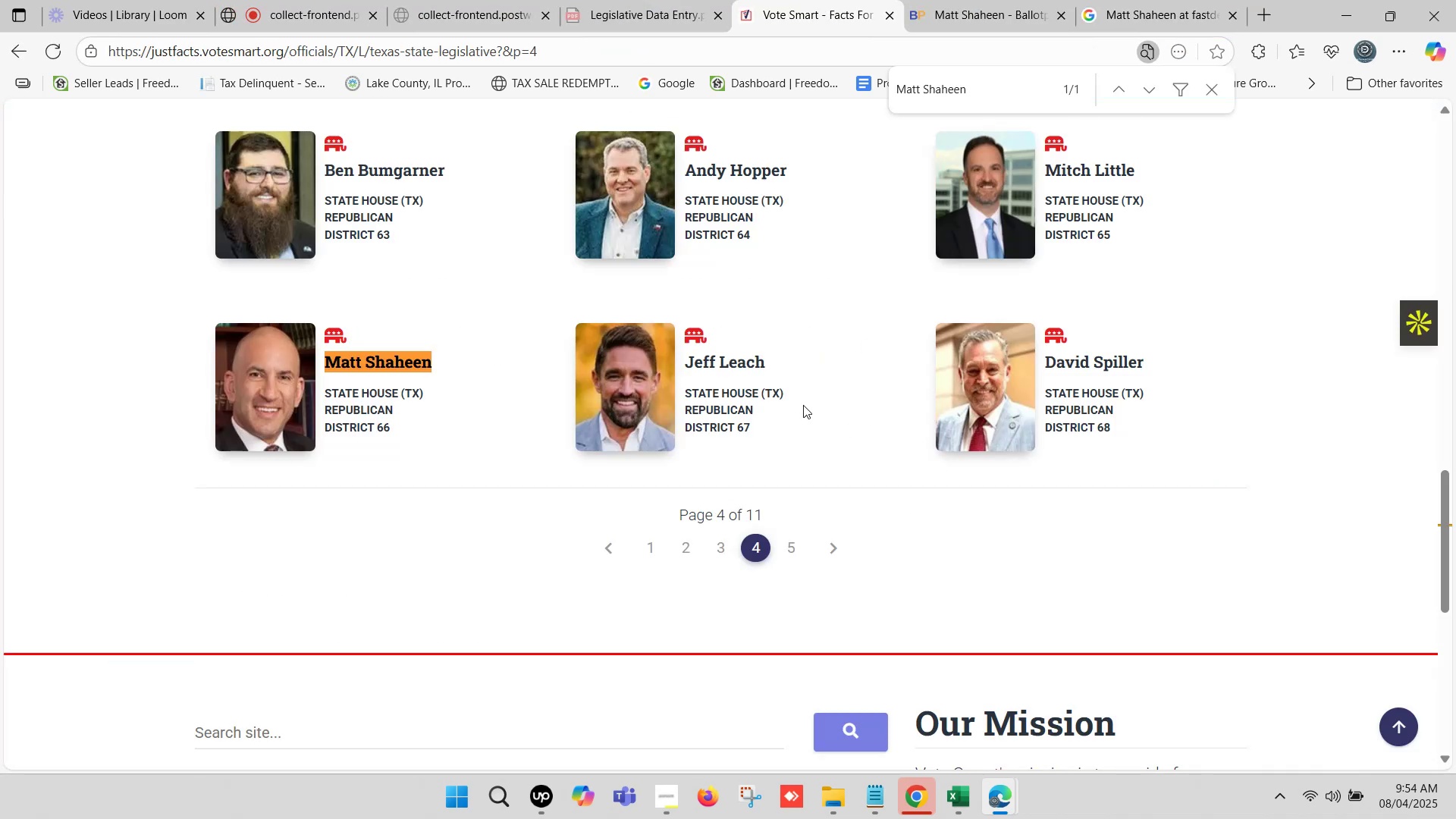 
left_click_drag(start_coordinate=[780, 359], to_coordinate=[678, 367])
 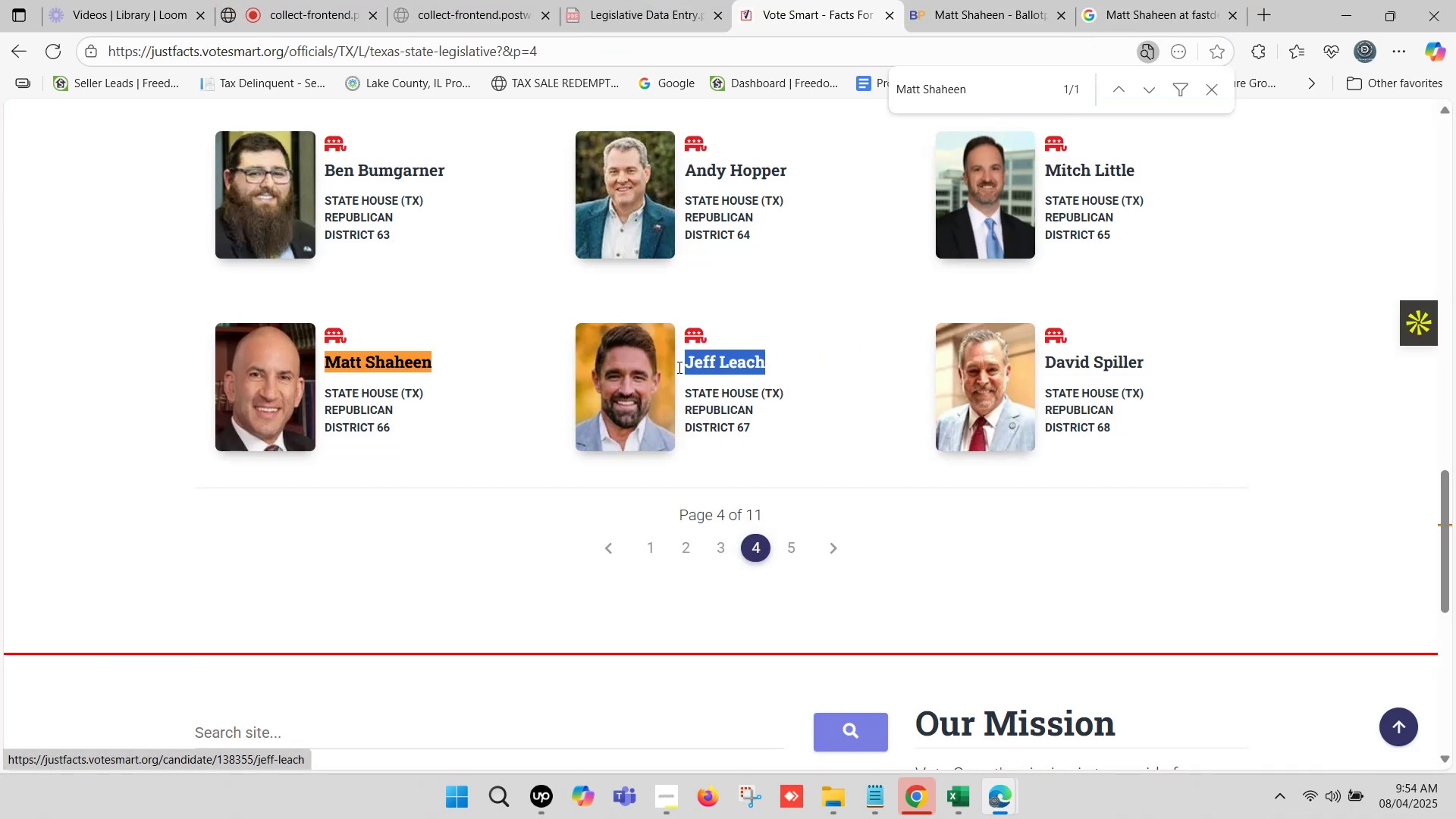 
key(Control+C)
 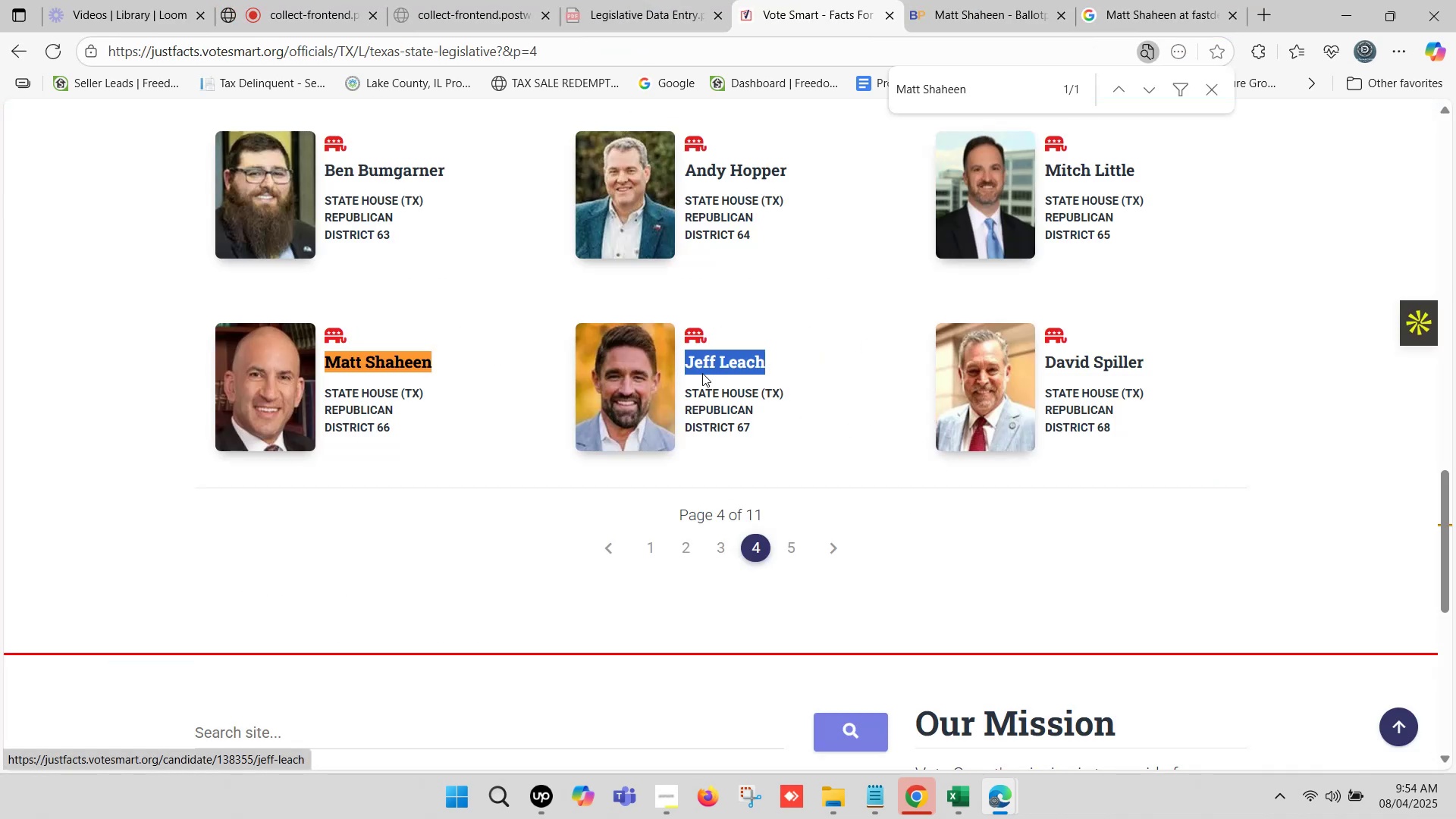 
key(Control+F)
 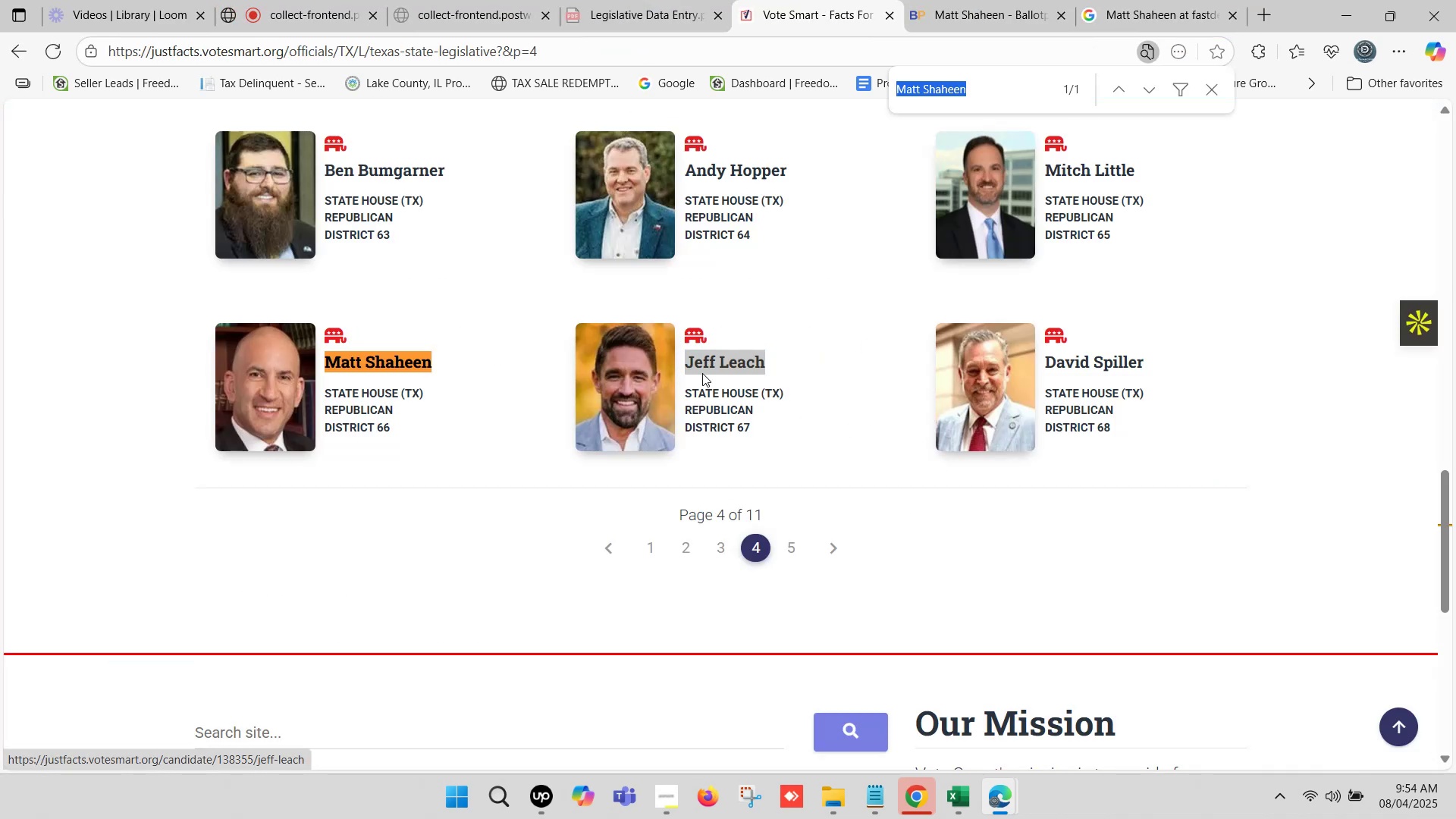 
key(Control+V)
 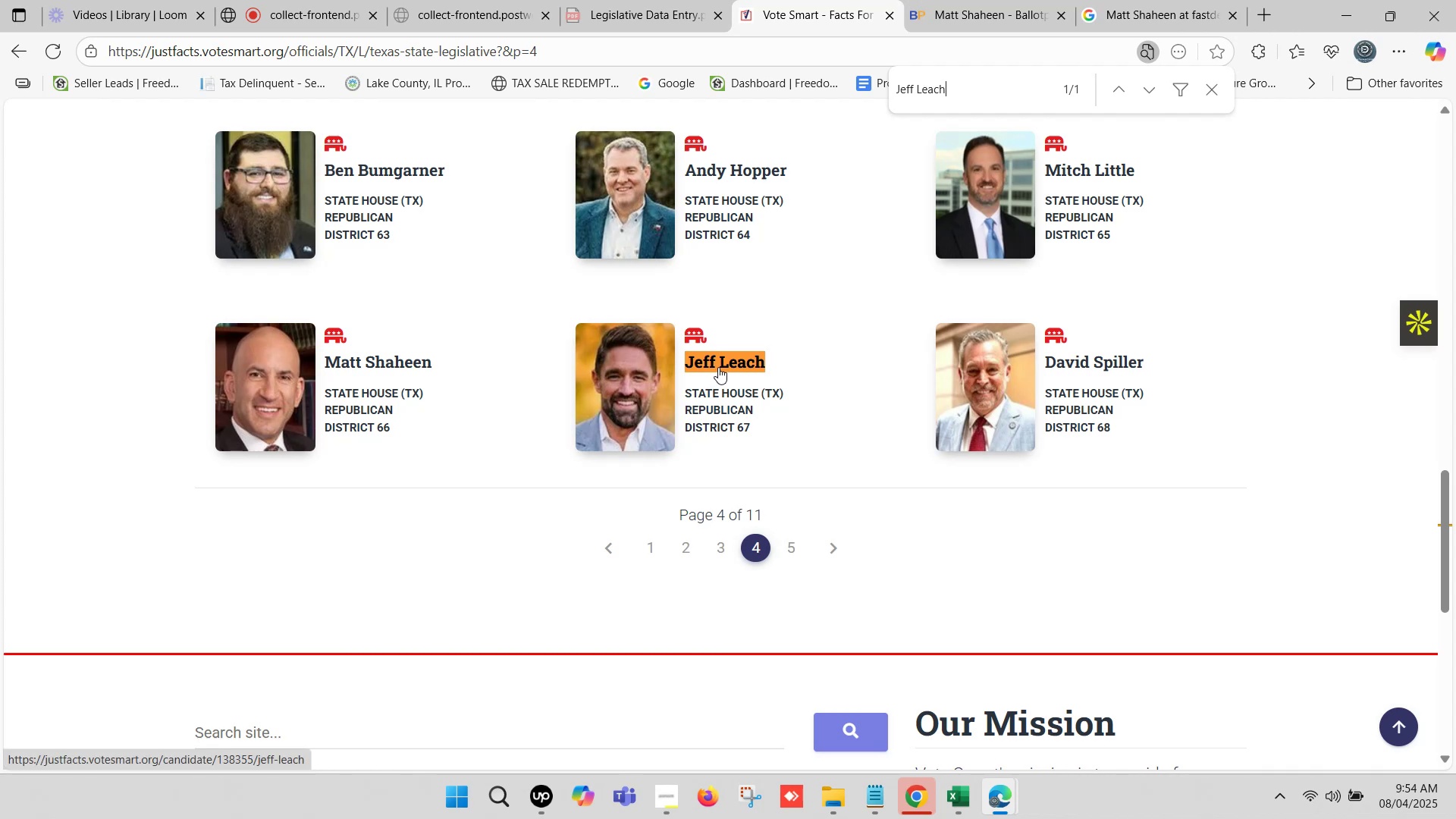 
right_click([726, 355])
 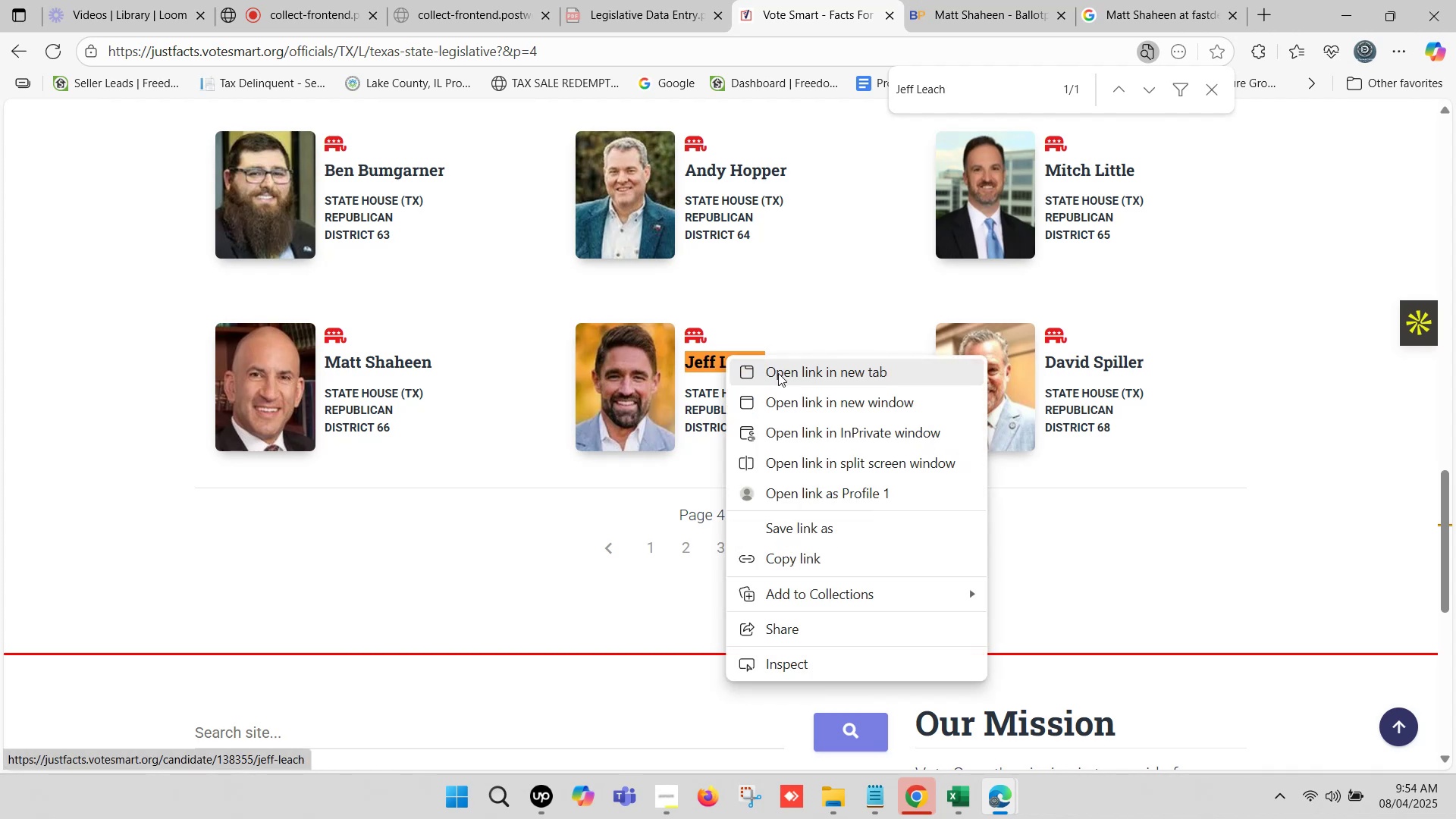 
left_click([784, 373])
 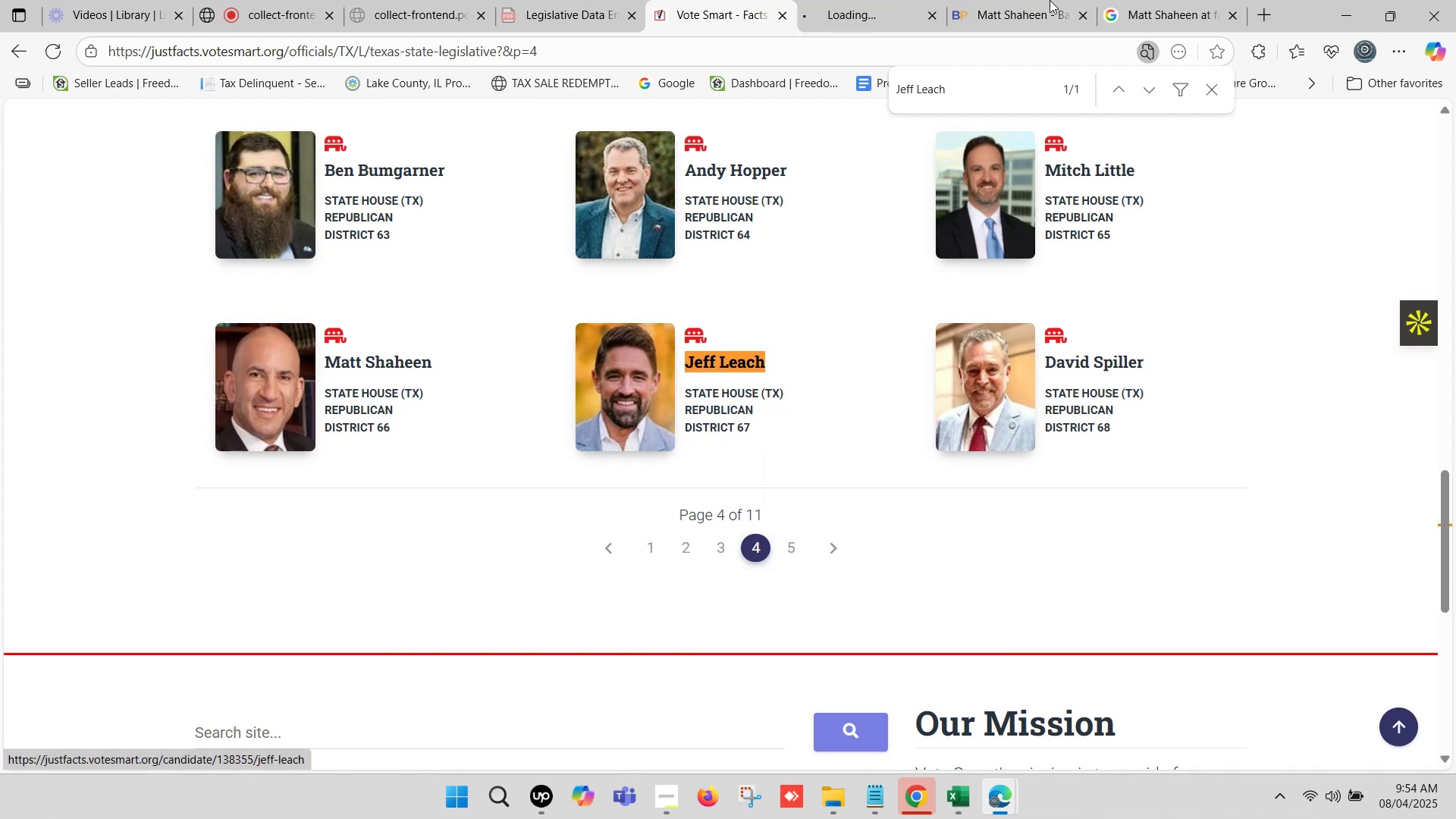 
left_click([1050, 0])
 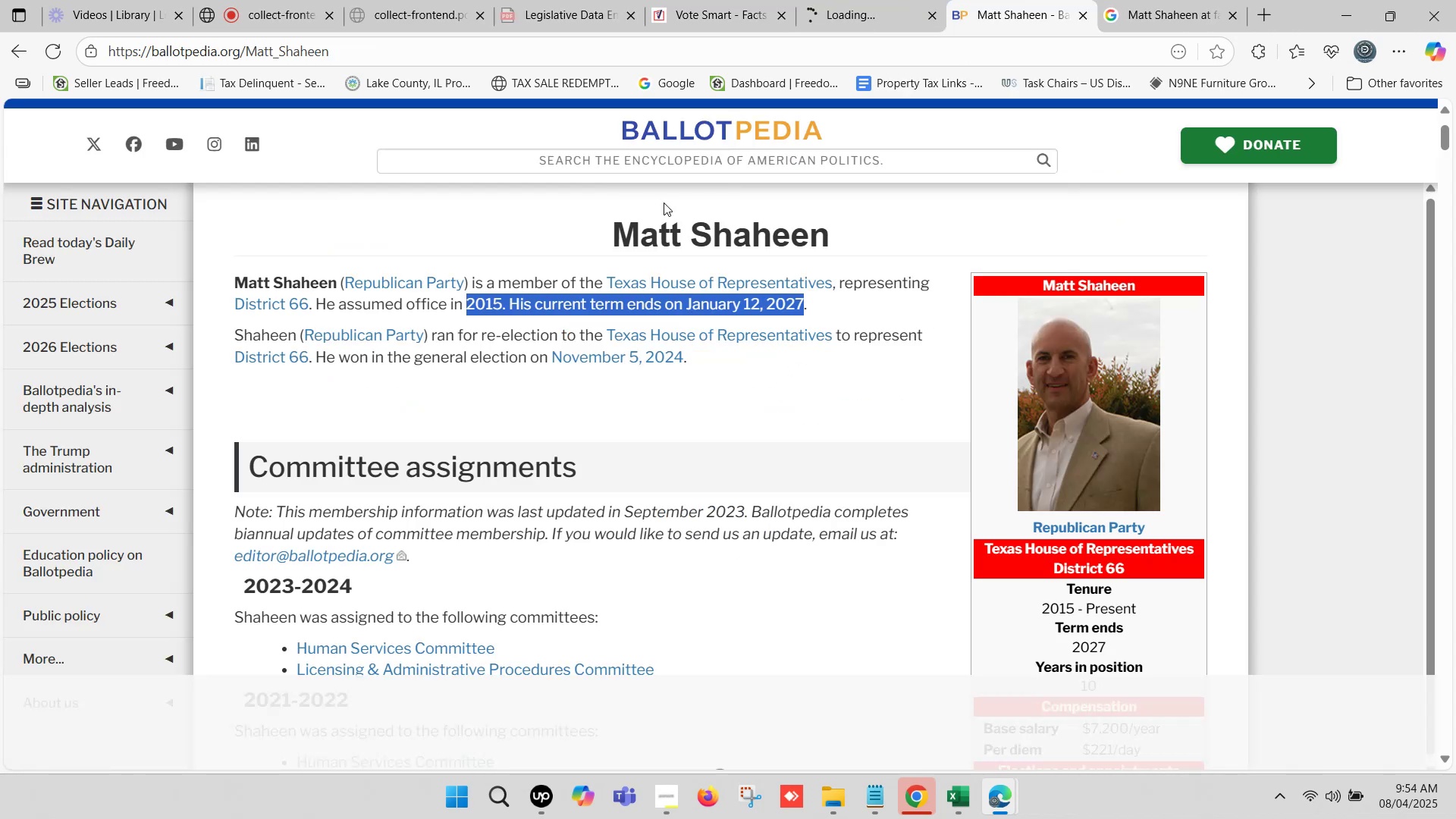 
scroll: coordinate [653, 234], scroll_direction: up, amount: 5.0
 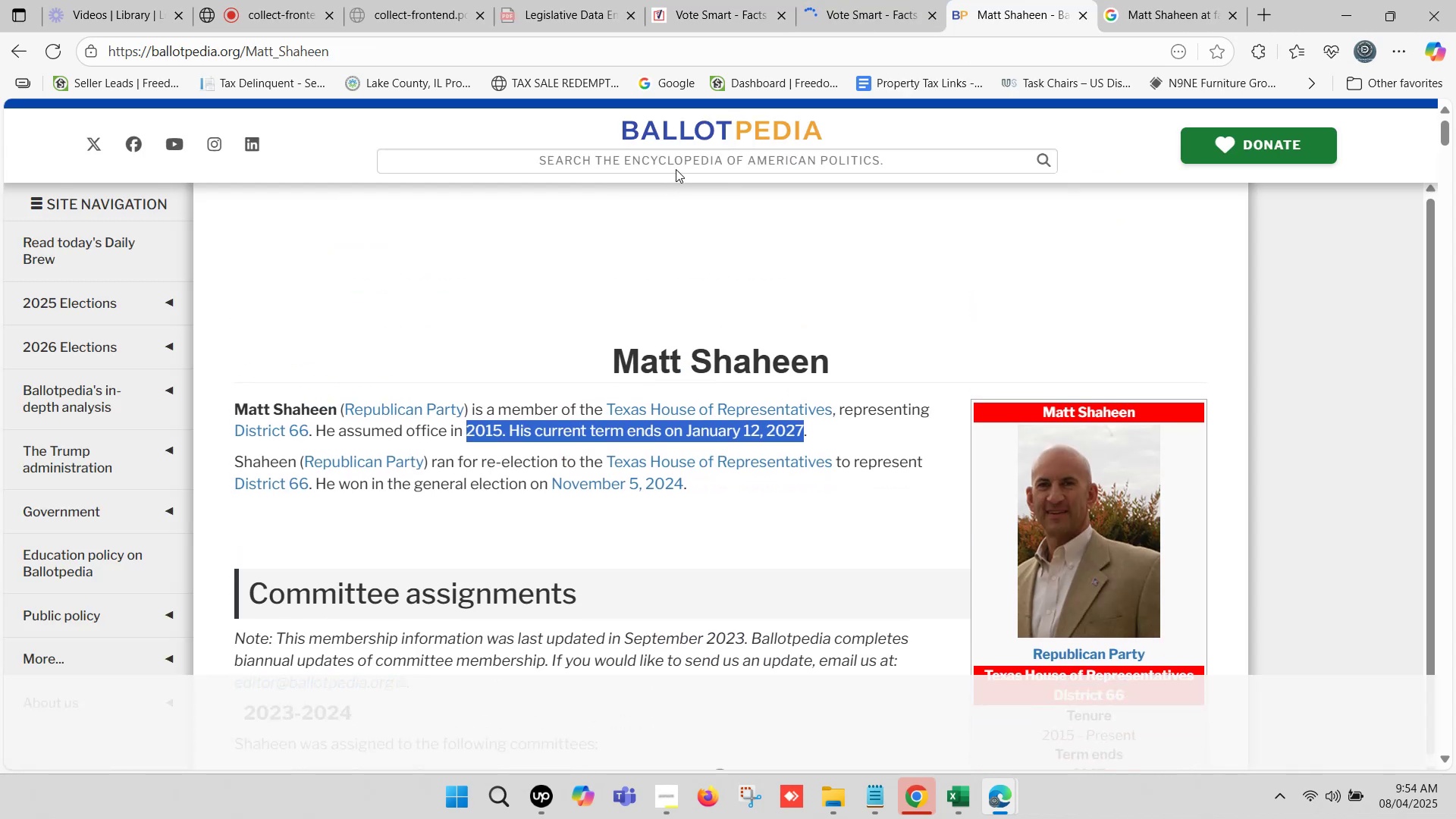 
double_click([681, 162])
 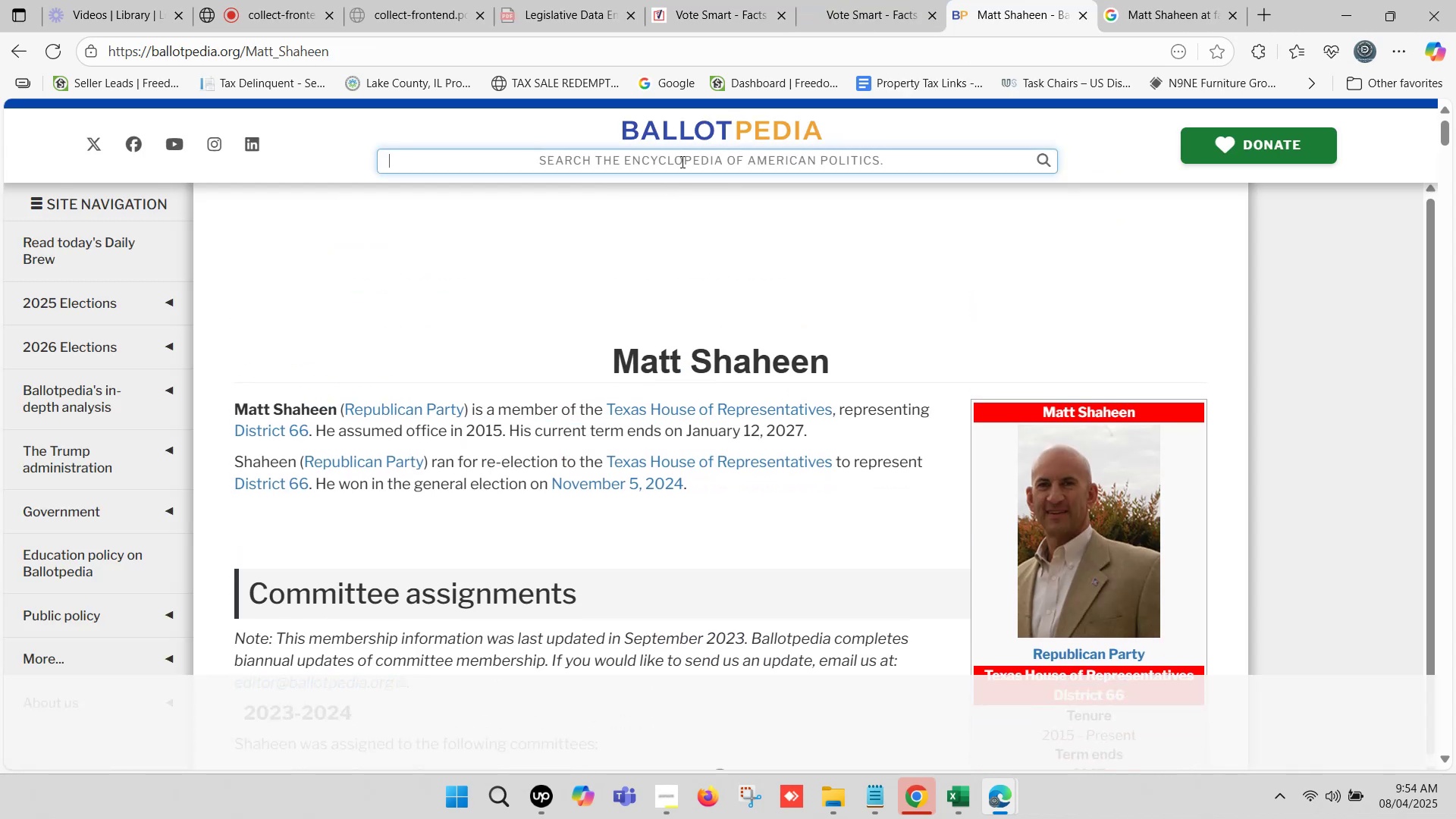 
key(Control+ControlLeft)
 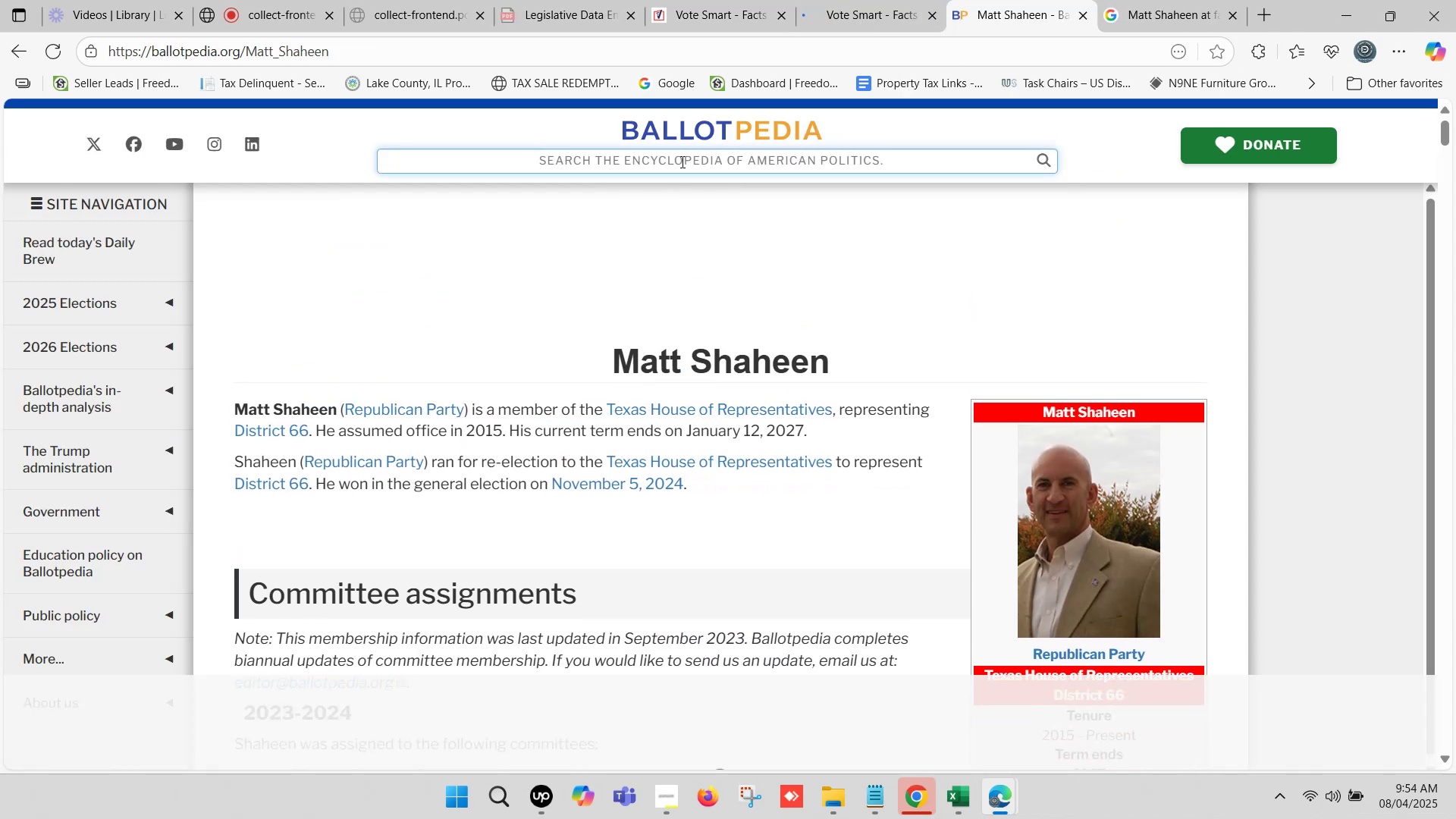 
key(Control+V)
 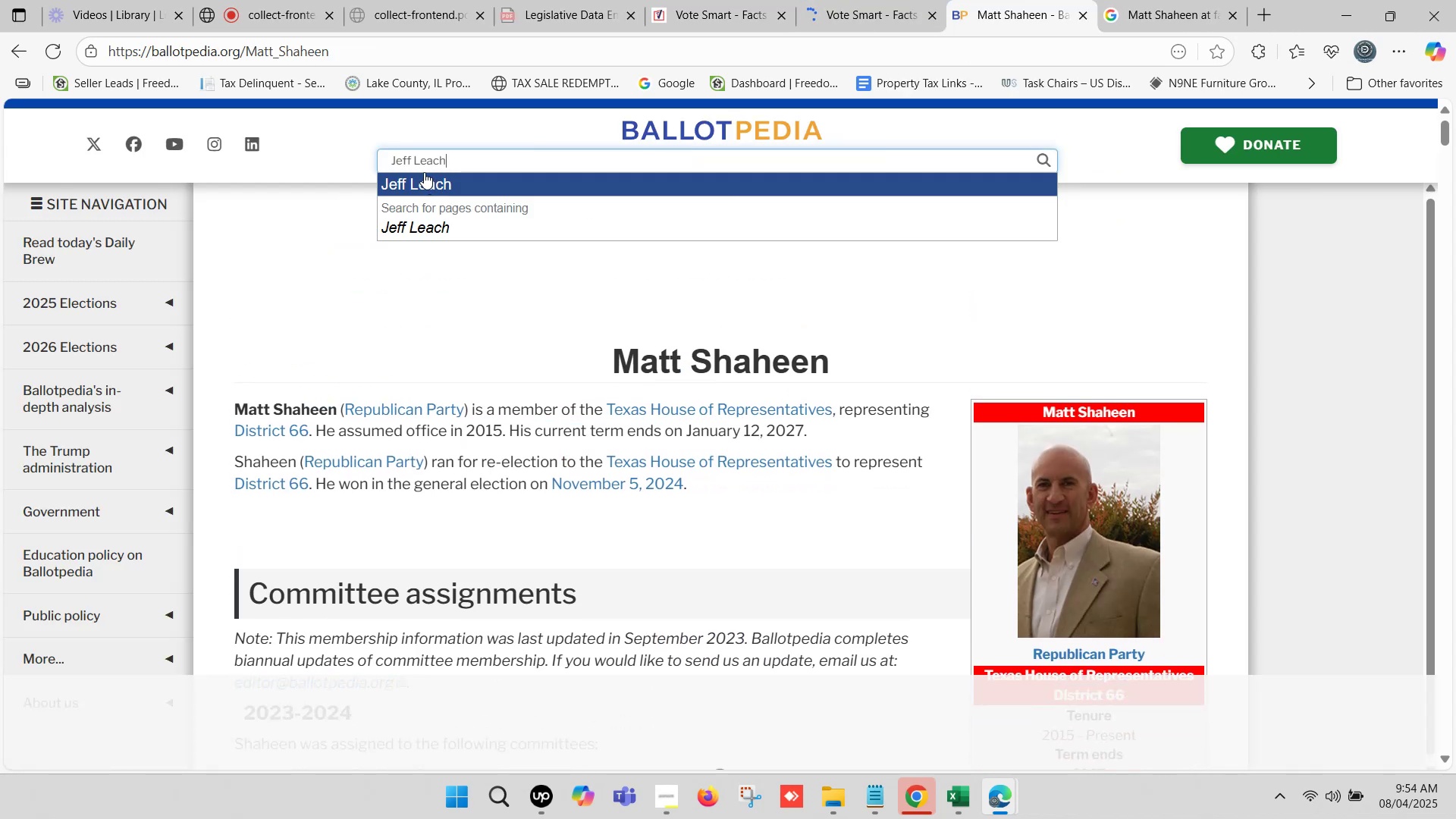 
left_click([423, 178])
 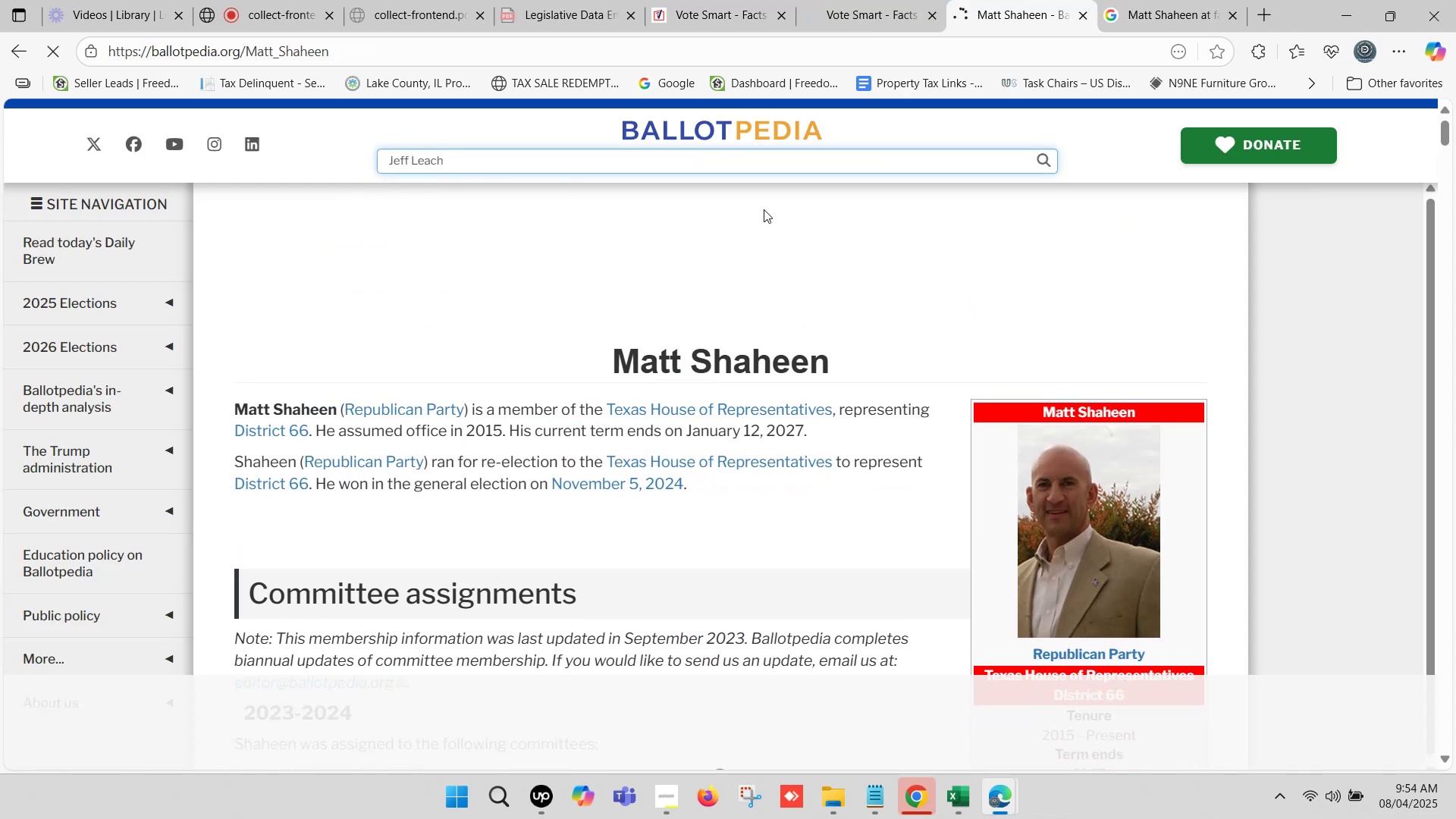 
left_click([880, 0])
 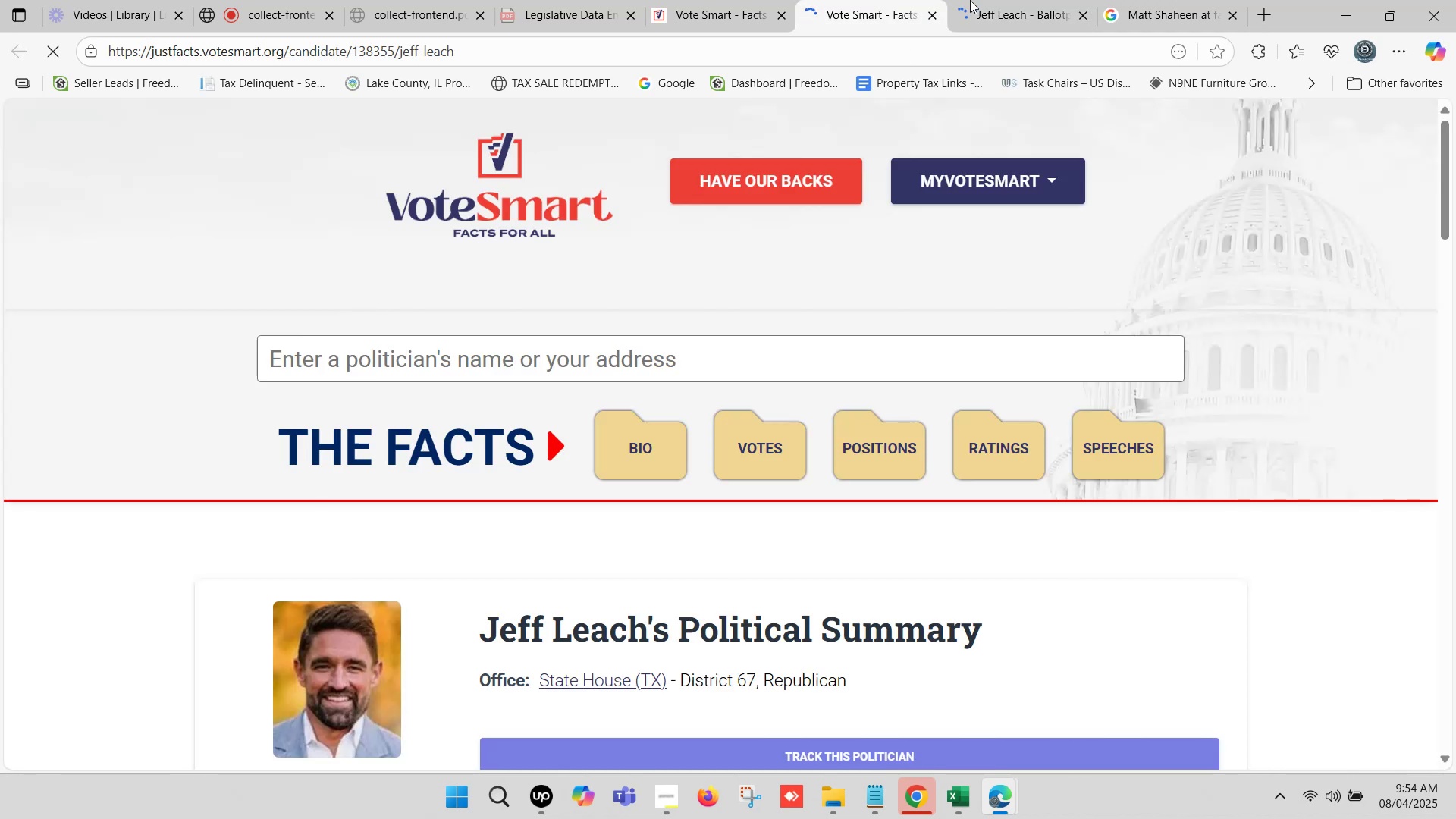 
scroll: coordinate [810, 327], scroll_direction: down, amount: 1.0
 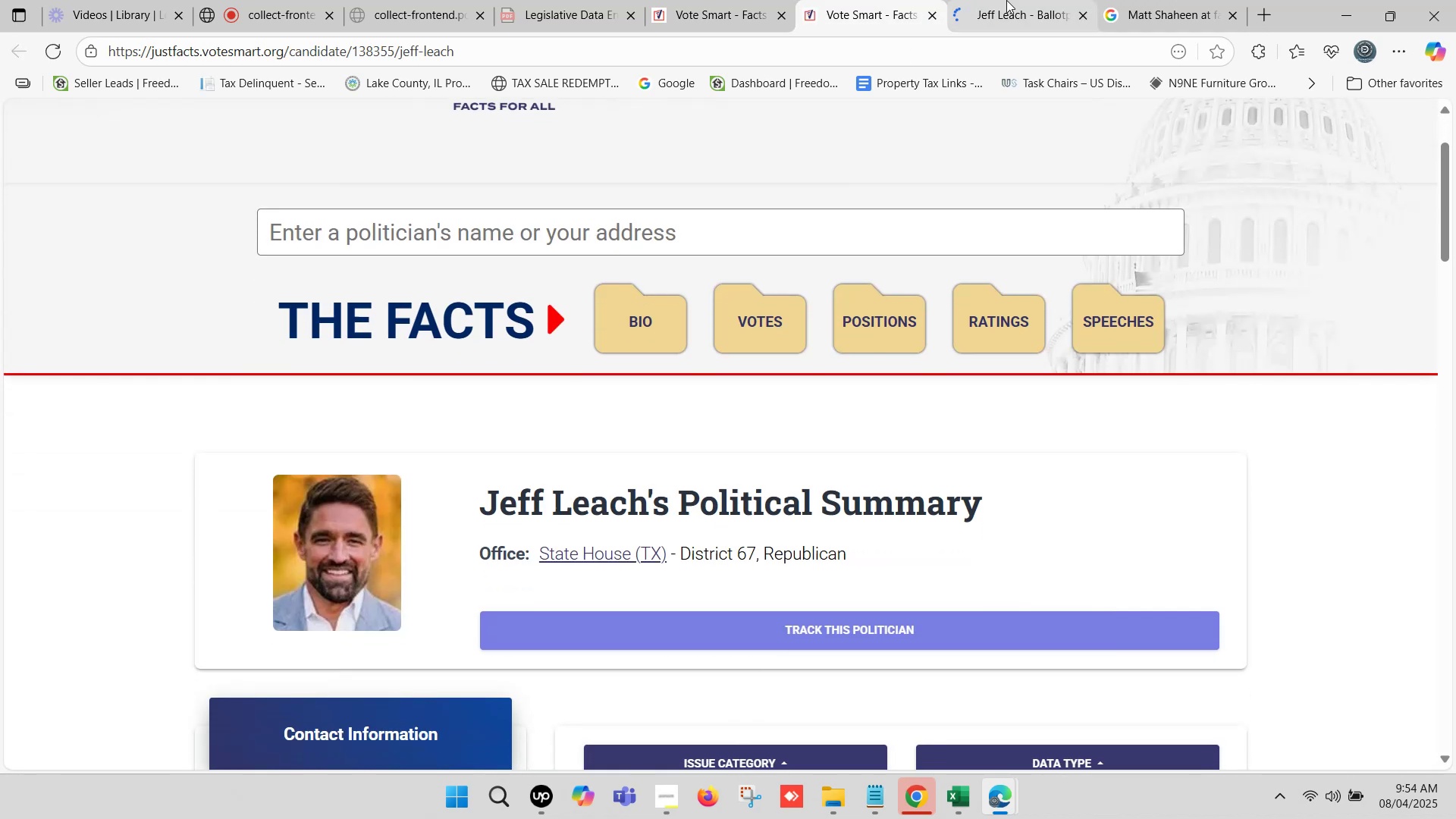 
left_click([1006, 0])
 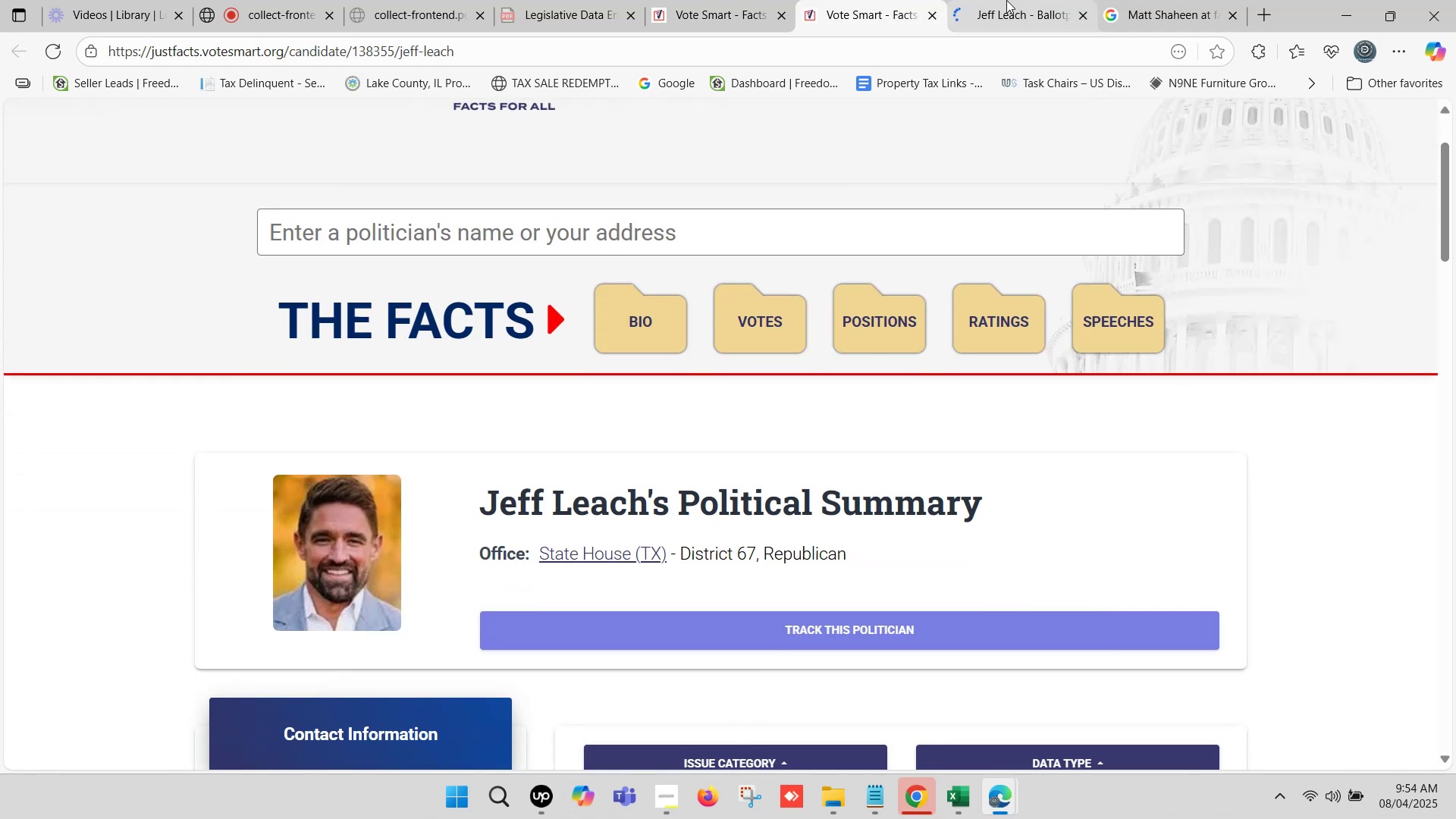 
left_click([1180, 5])
 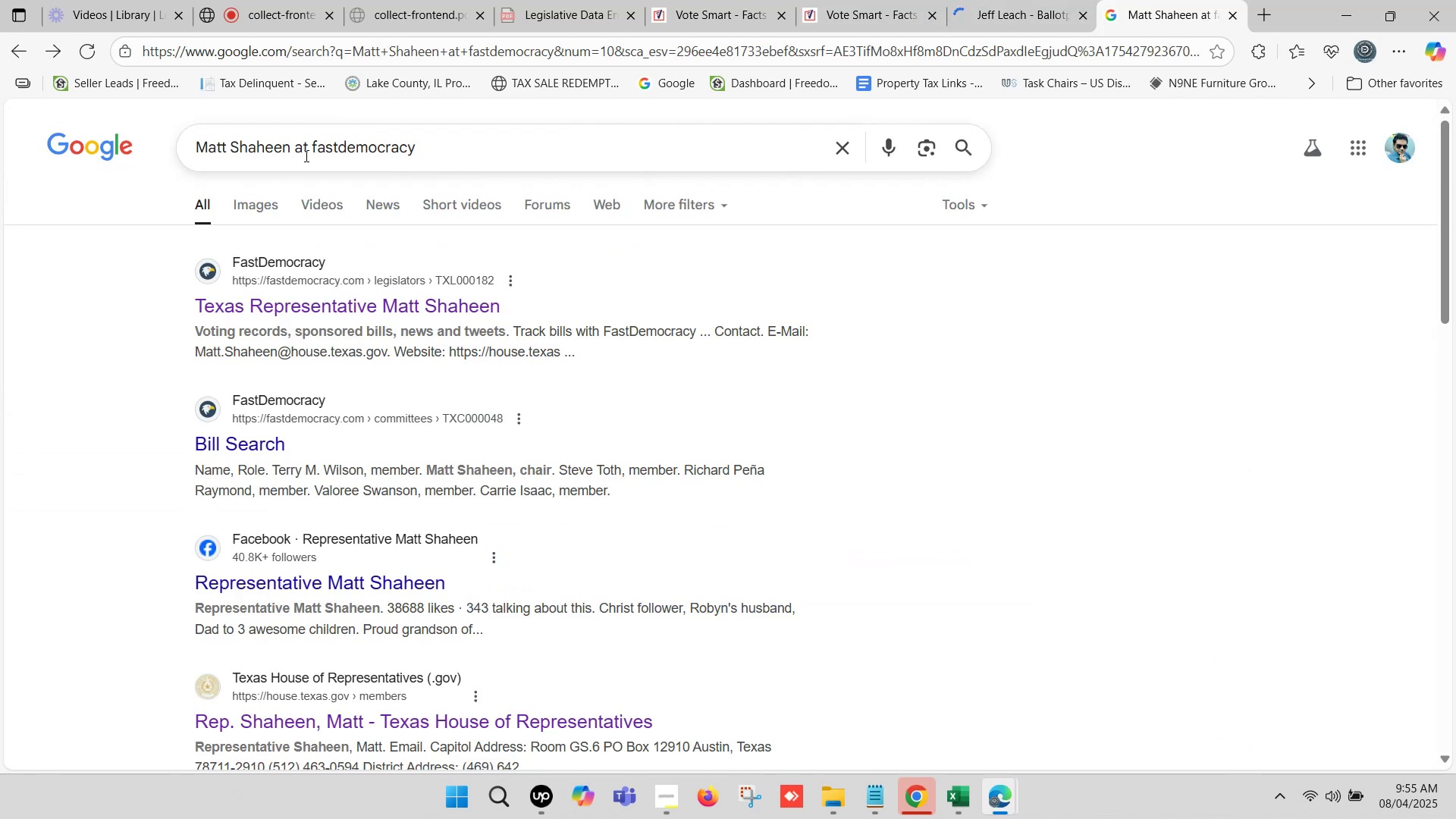 
left_click_drag(start_coordinate=[287, 149], to_coordinate=[193, 149])
 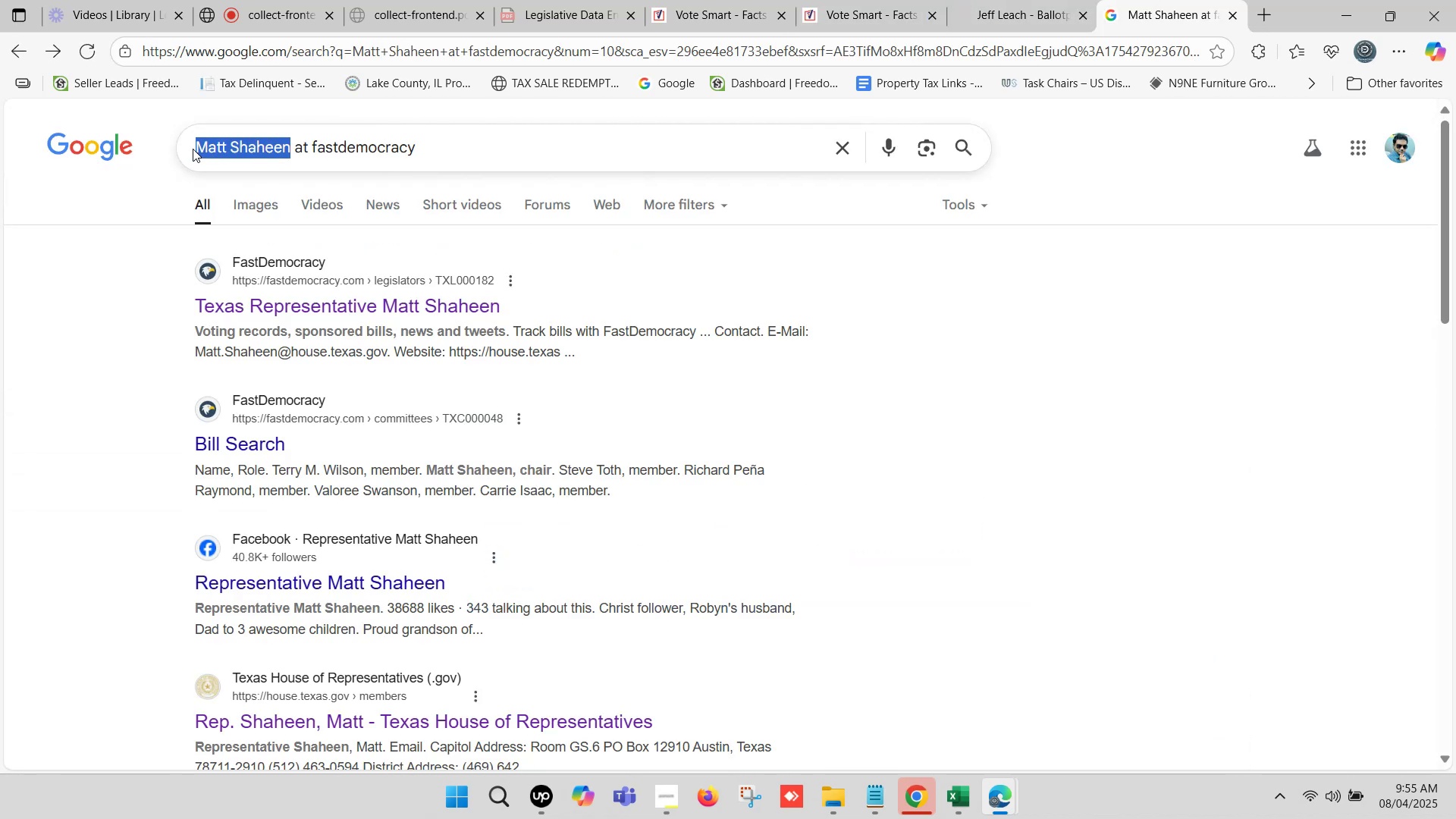 
key(Control+V)
 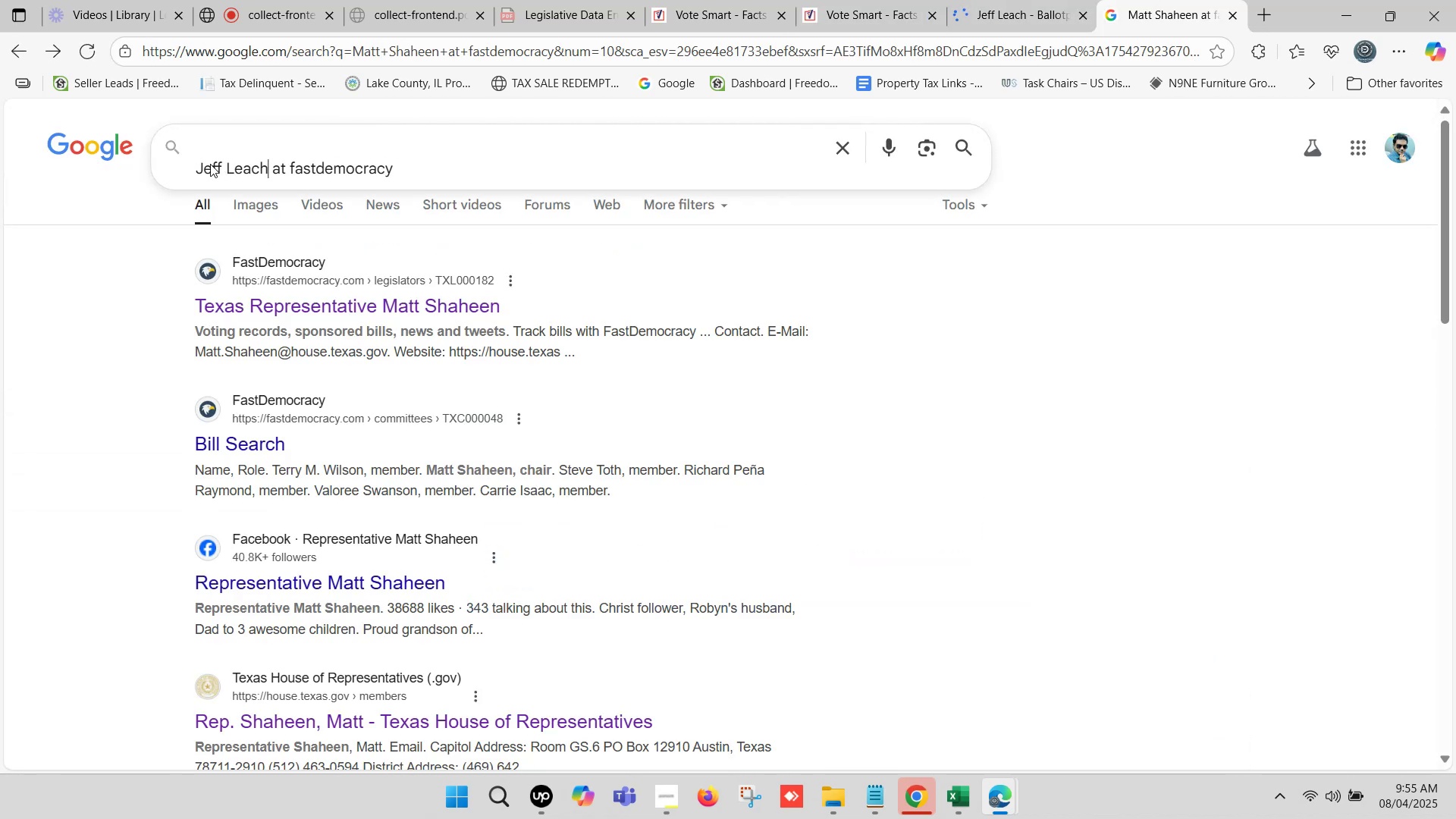 
left_click([198, 159])
 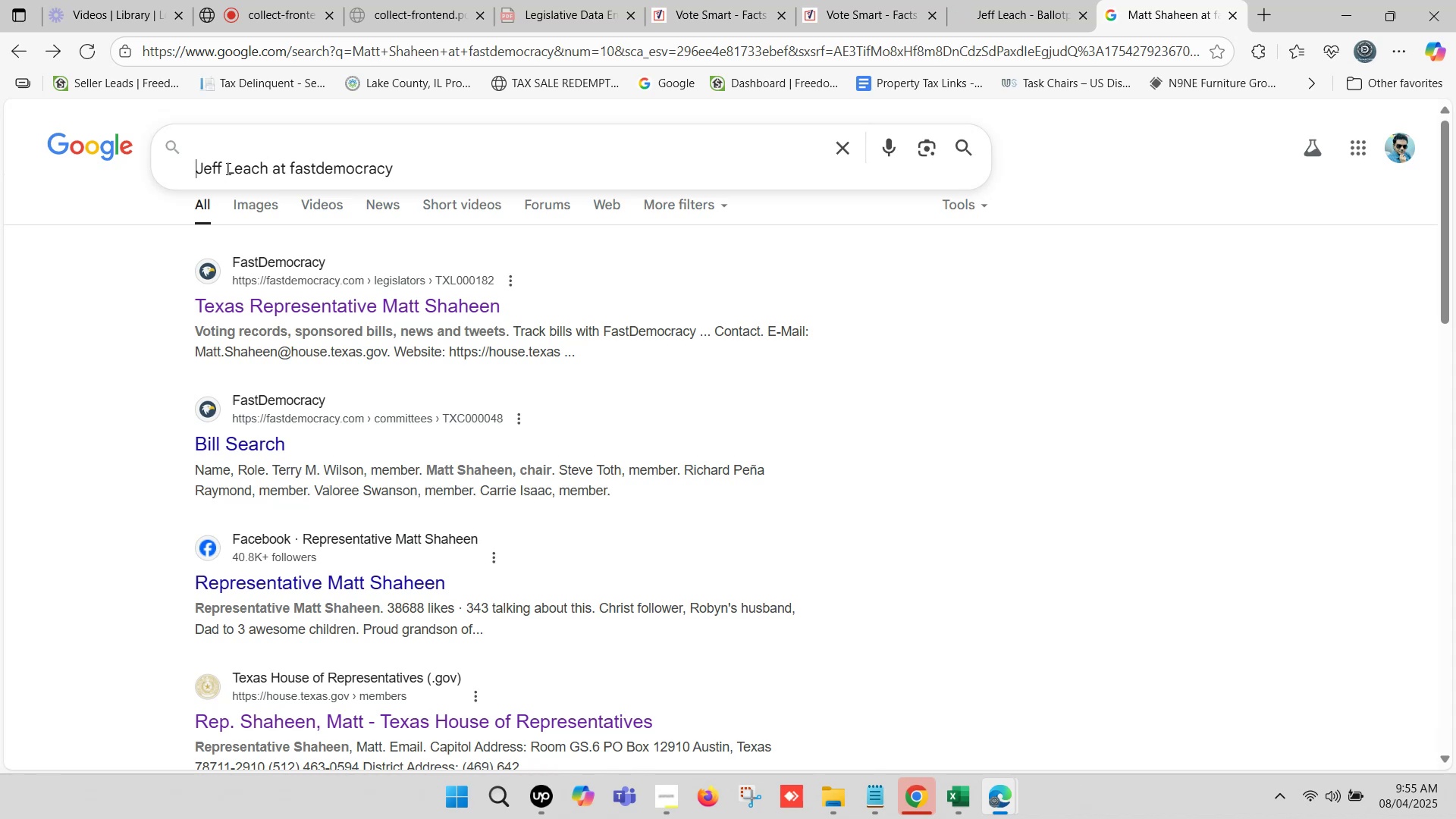 
key(Backspace)
 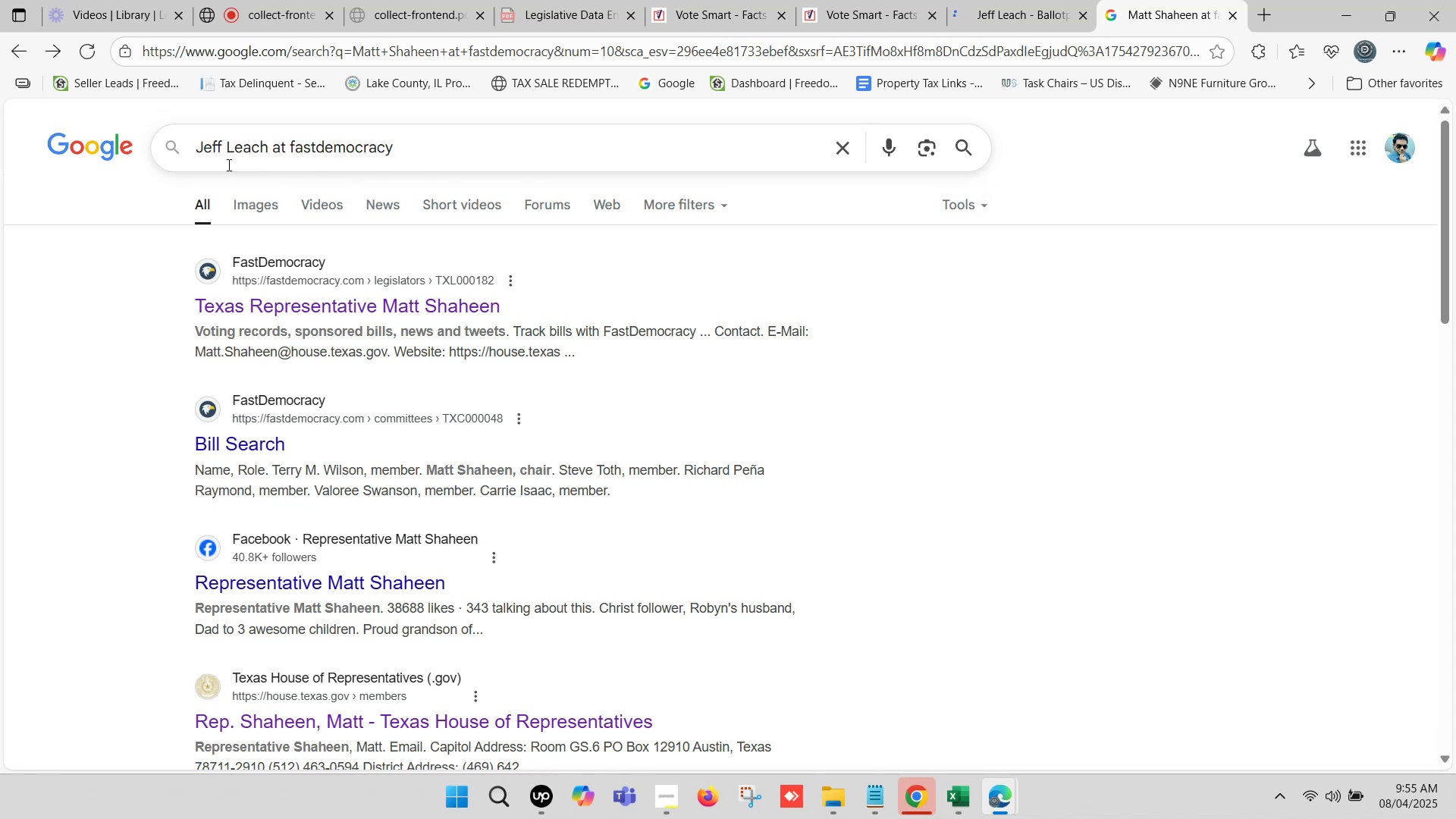 
key(Backspace)
 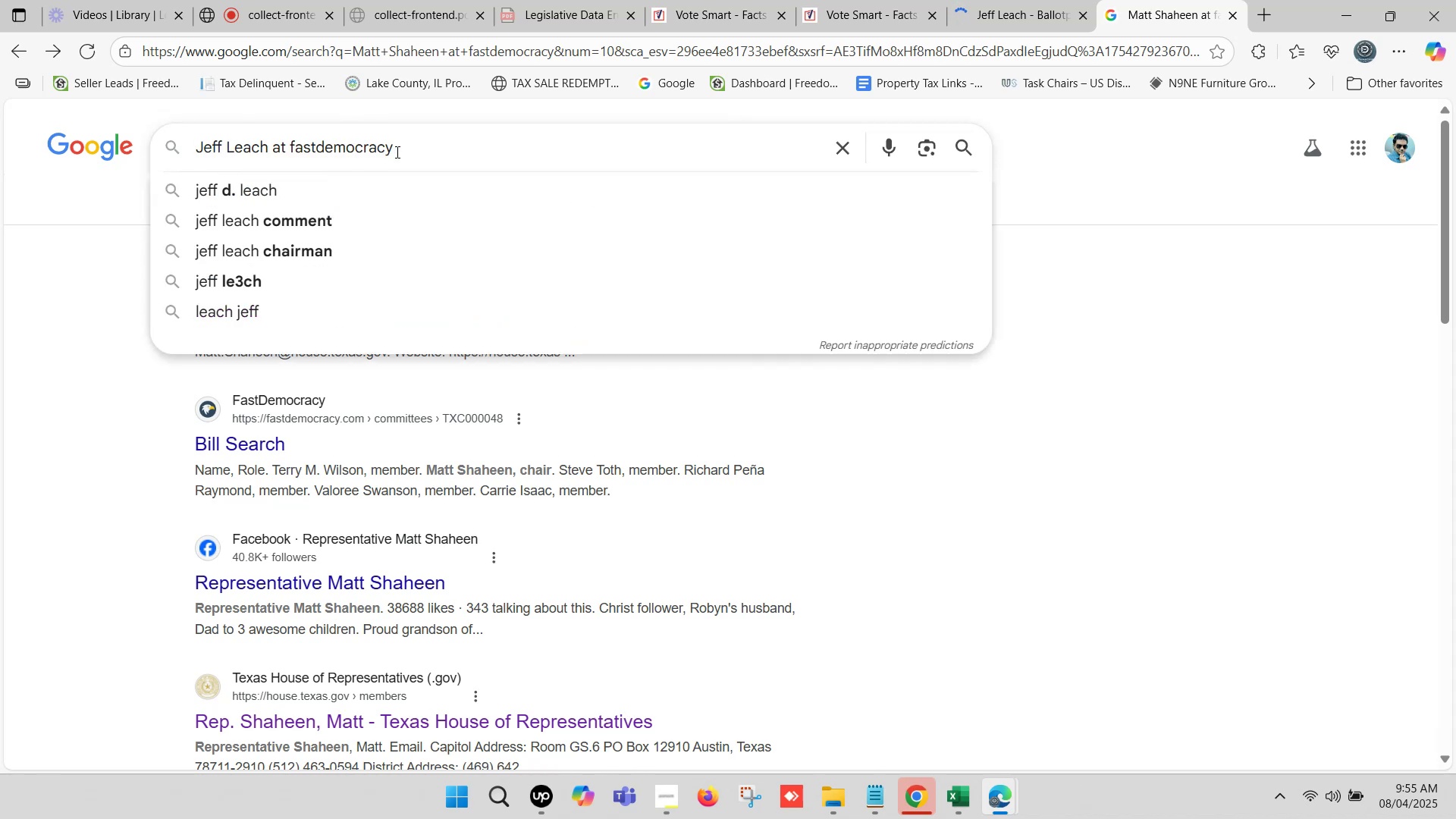 
left_click([400, 149])
 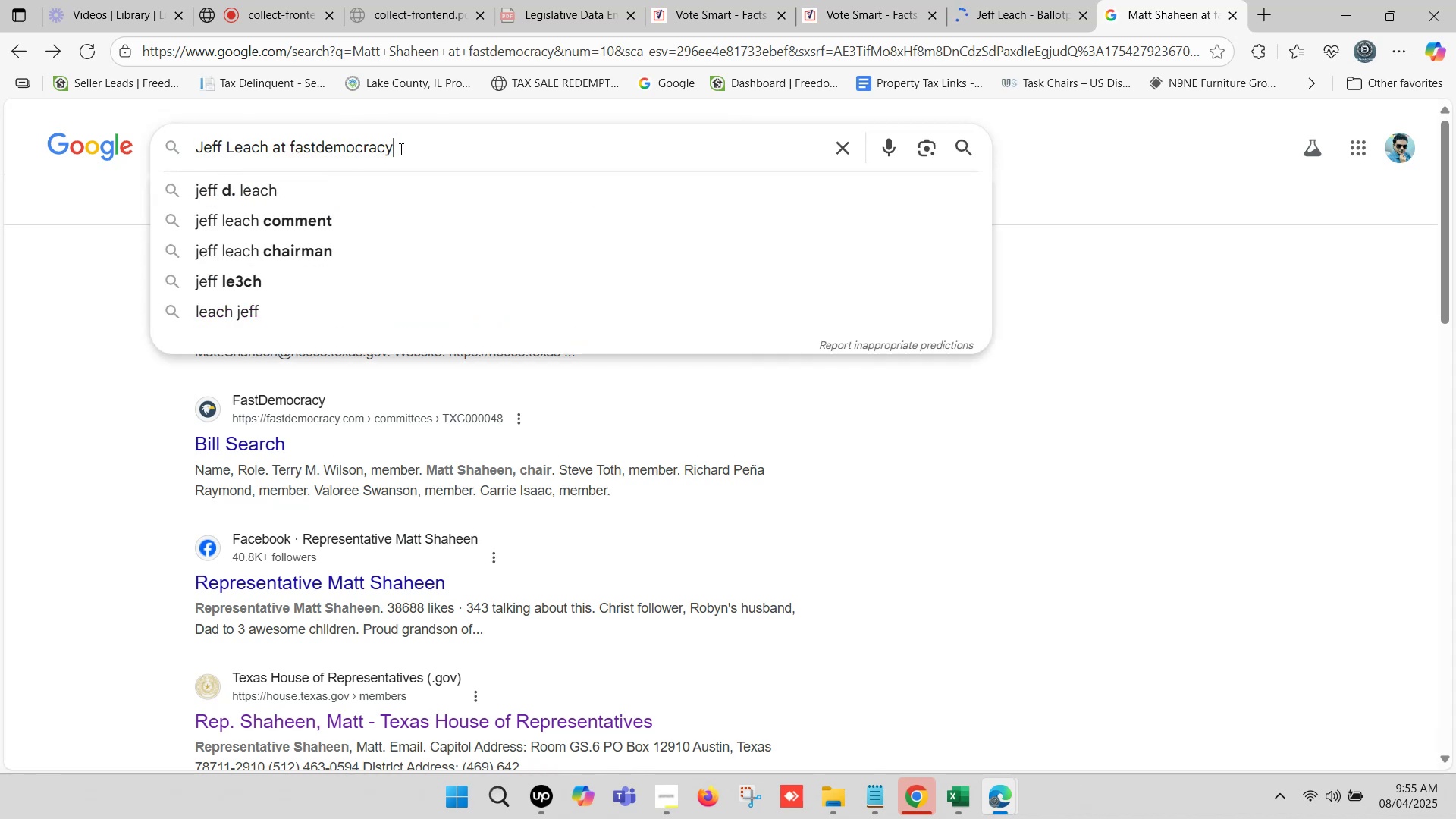 
key(Enter)
 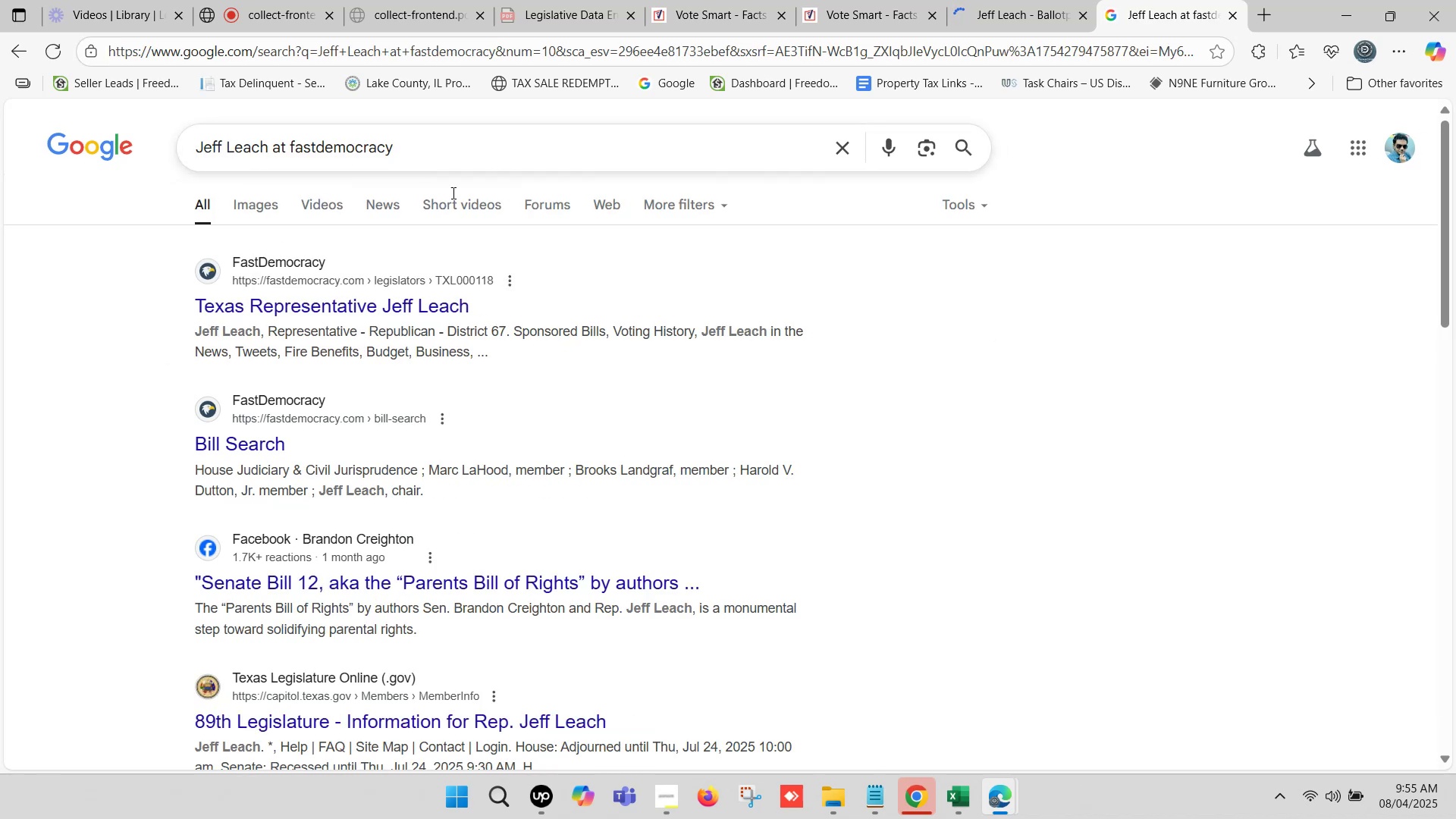 
wait(7.02)
 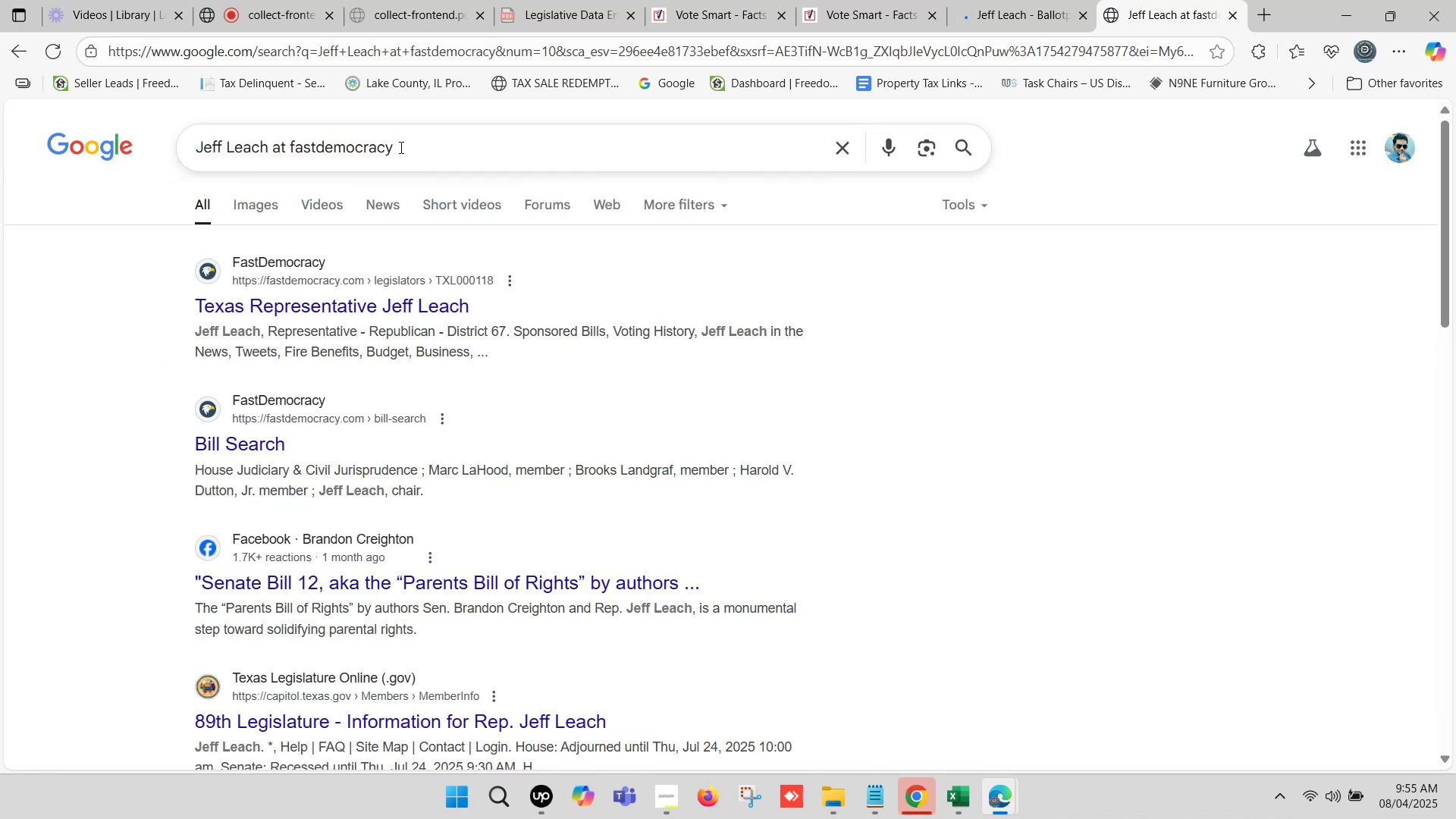 
right_click([322, 307])
 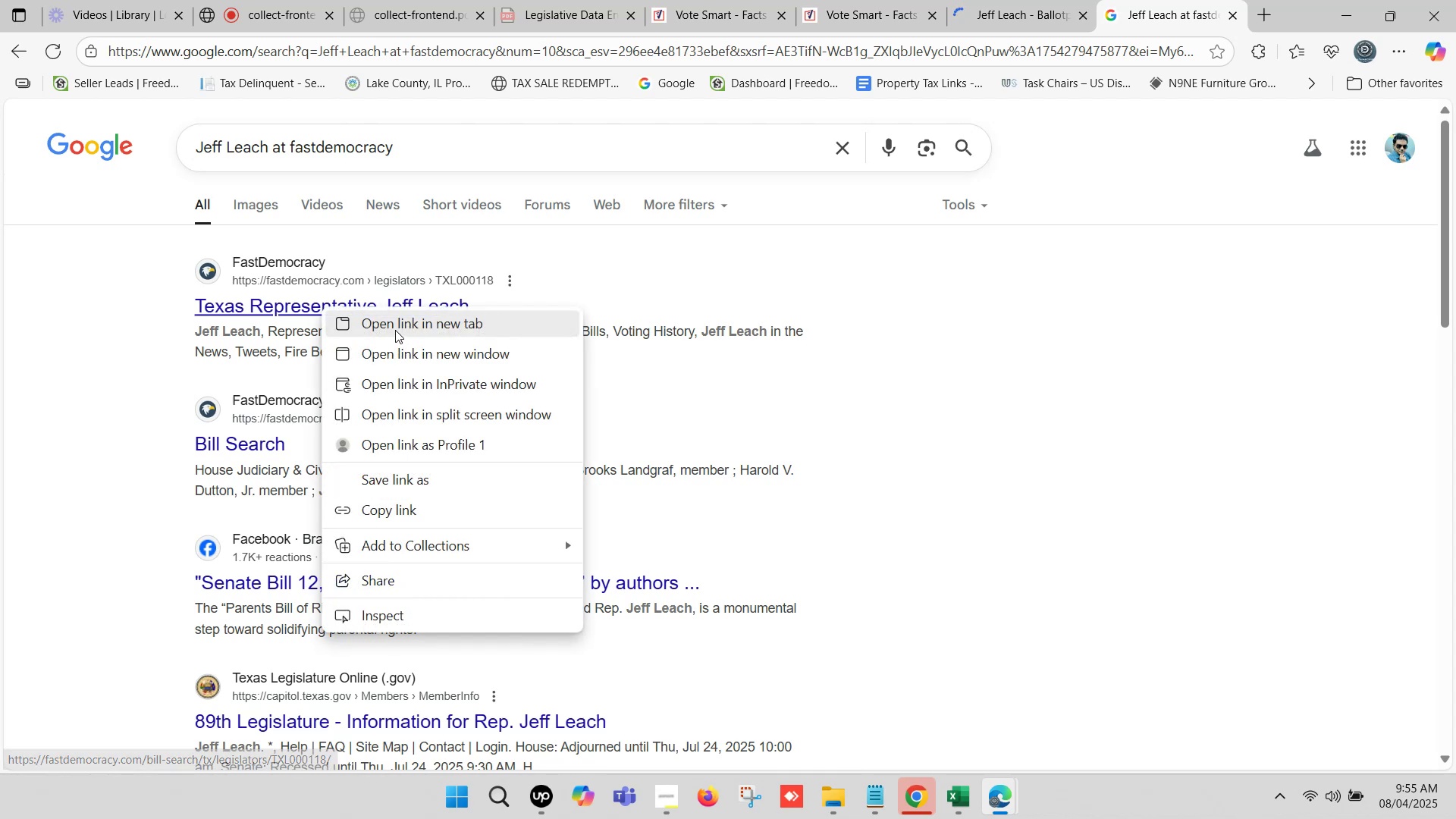 
left_click([396, 325])
 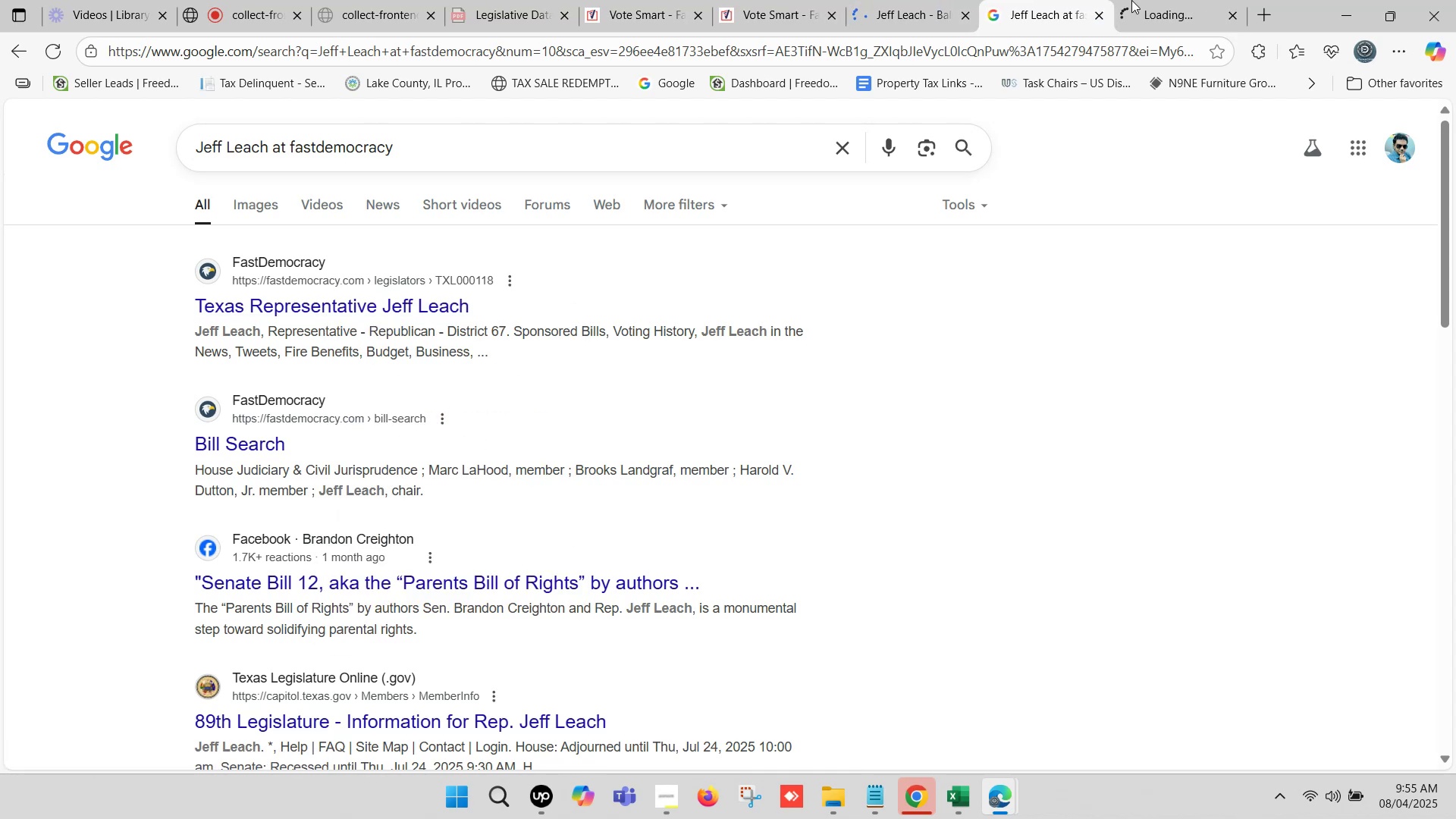 
left_click([1164, 0])
 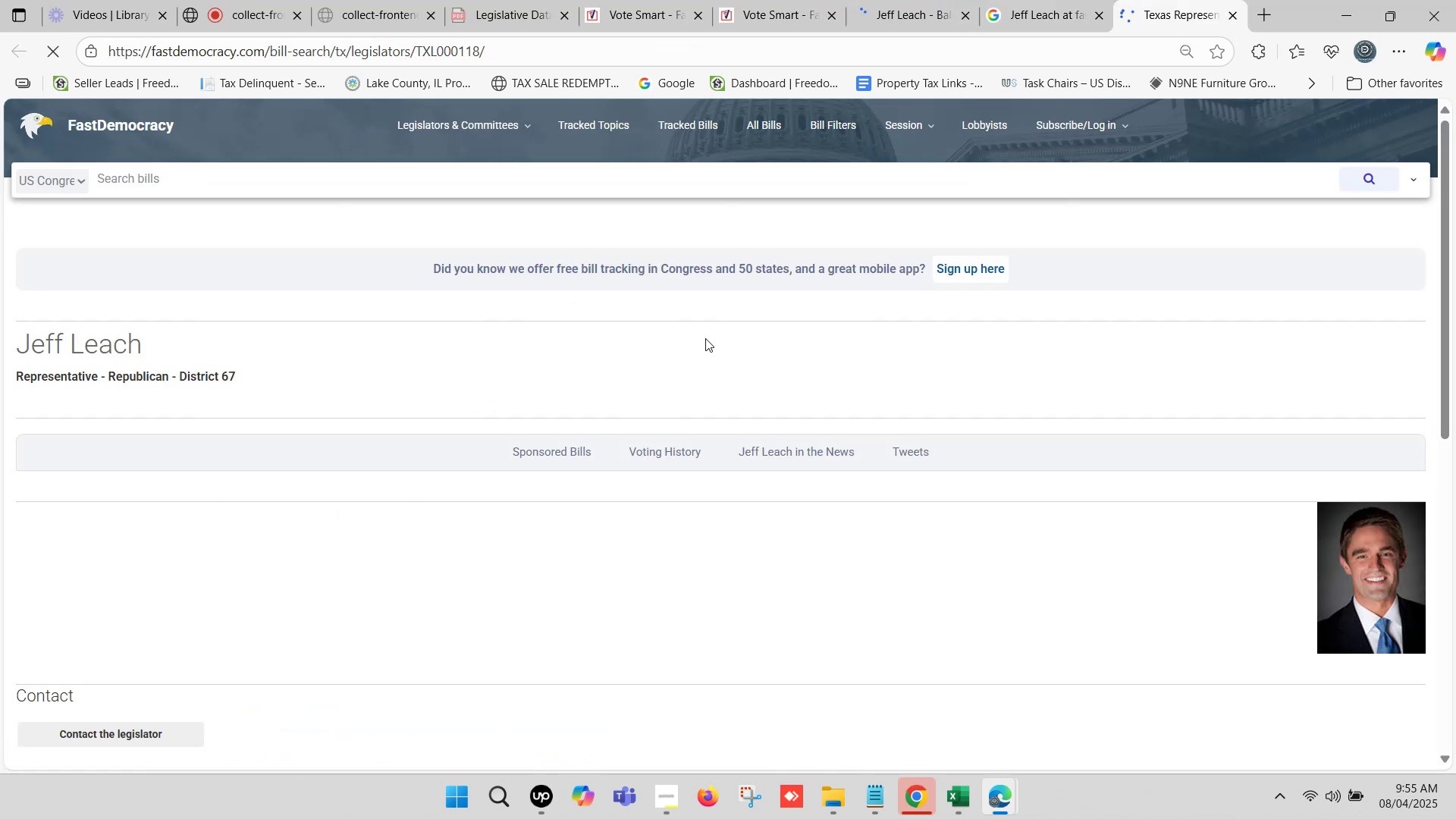 
scroll: coordinate [689, 466], scroll_direction: down, amount: 5.0
 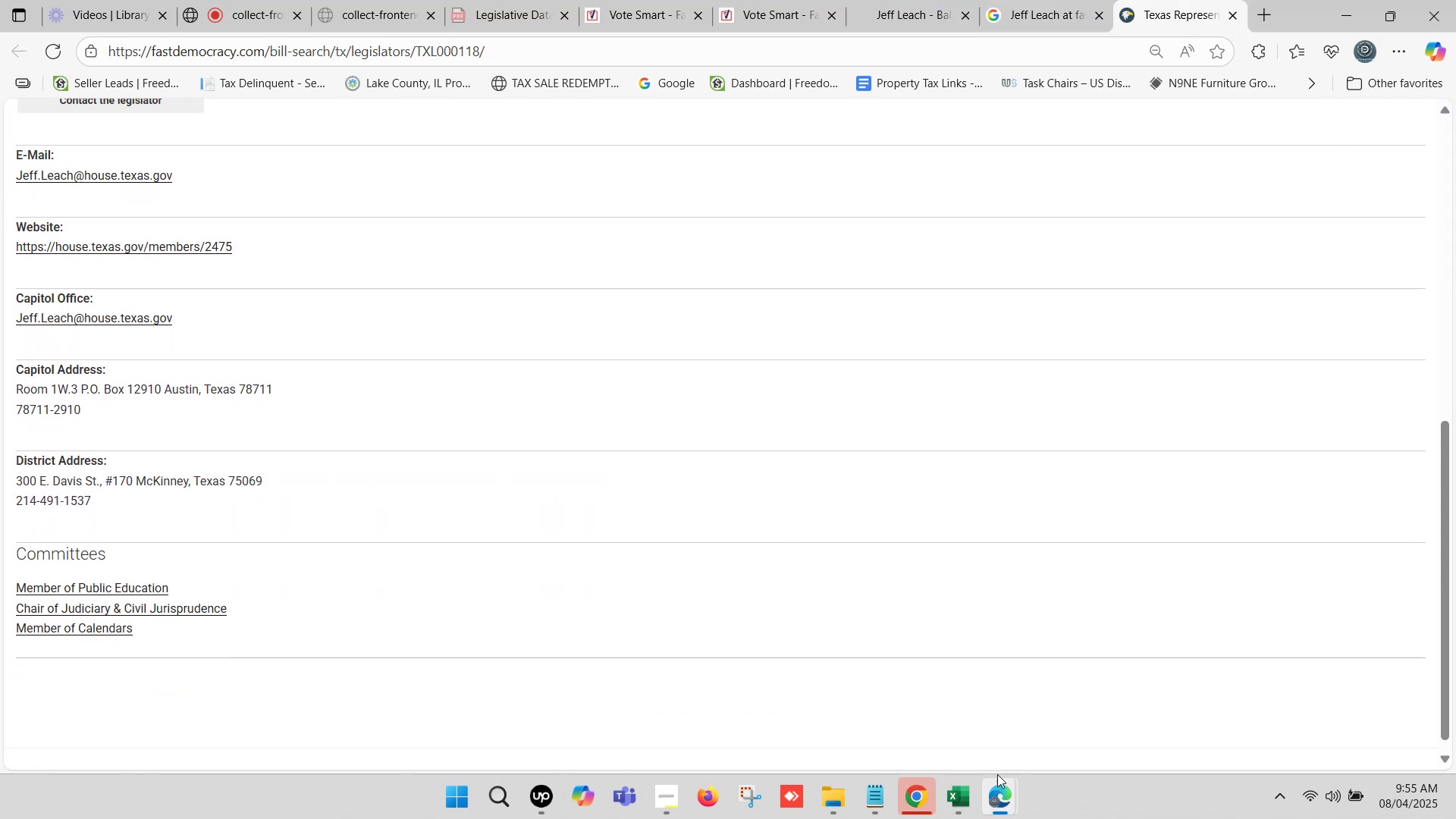 
left_click([962, 795])
 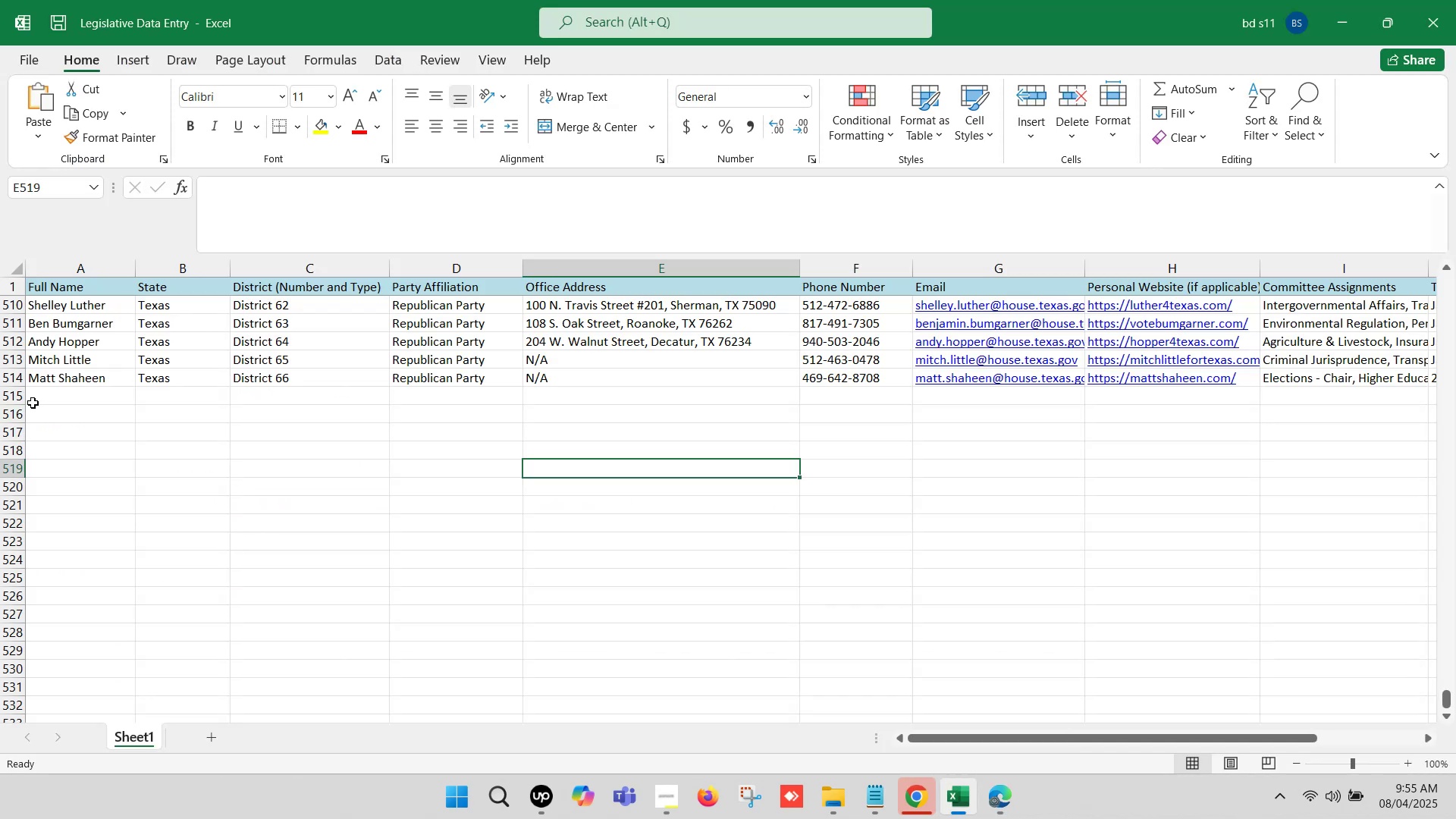 
double_click([44, 392])
 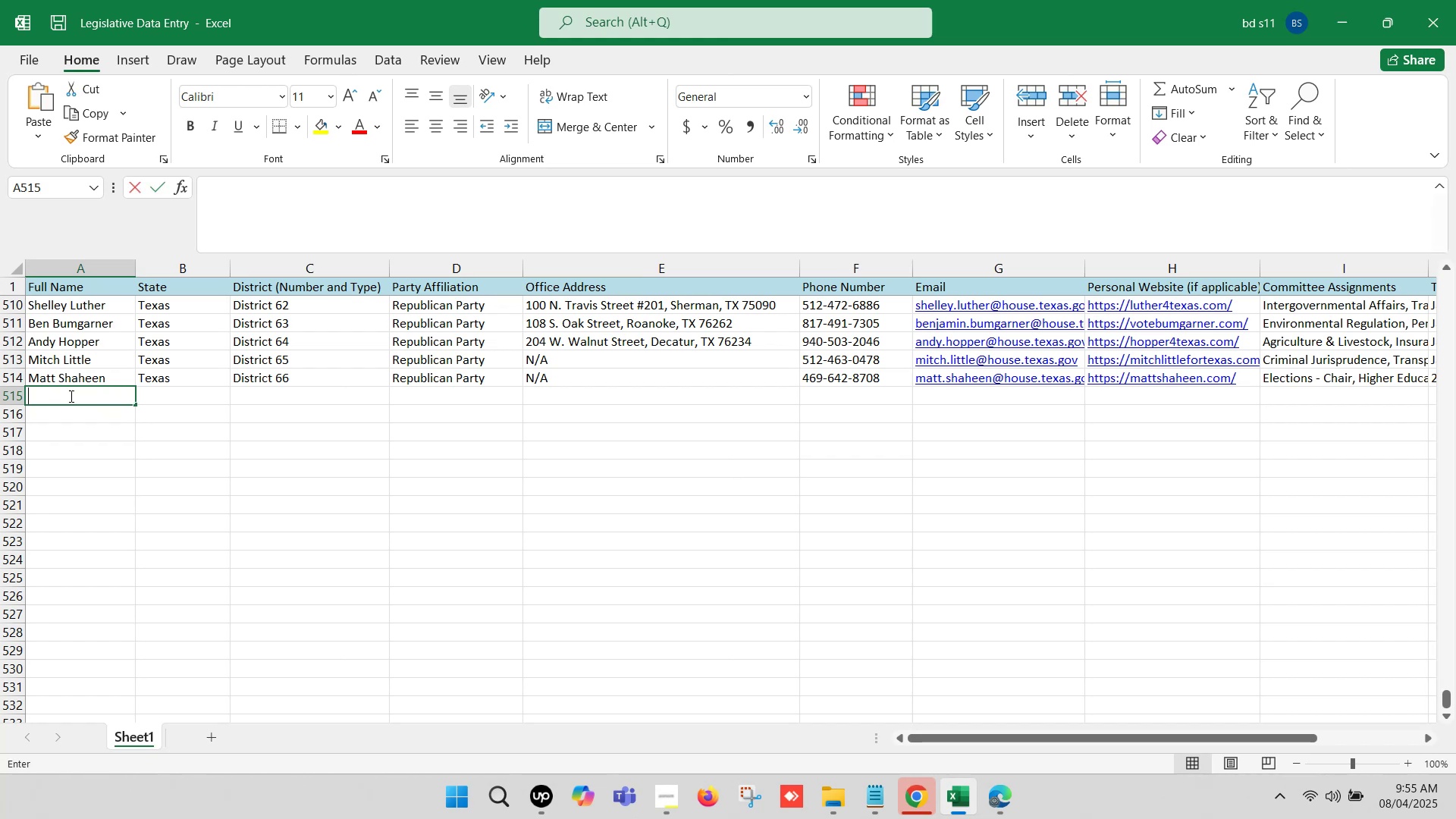 
key(Control+V)
 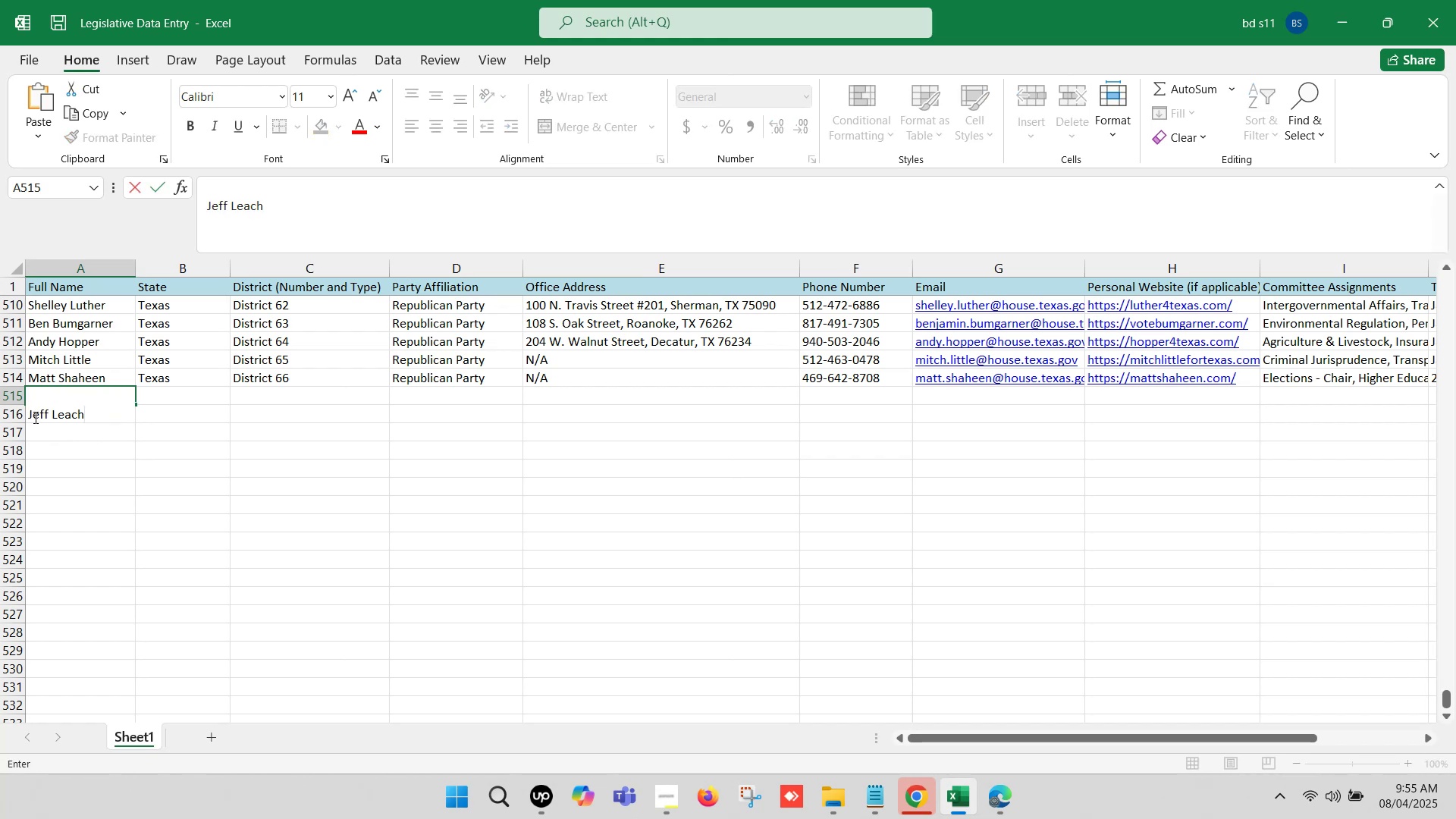 
left_click([29, 413])
 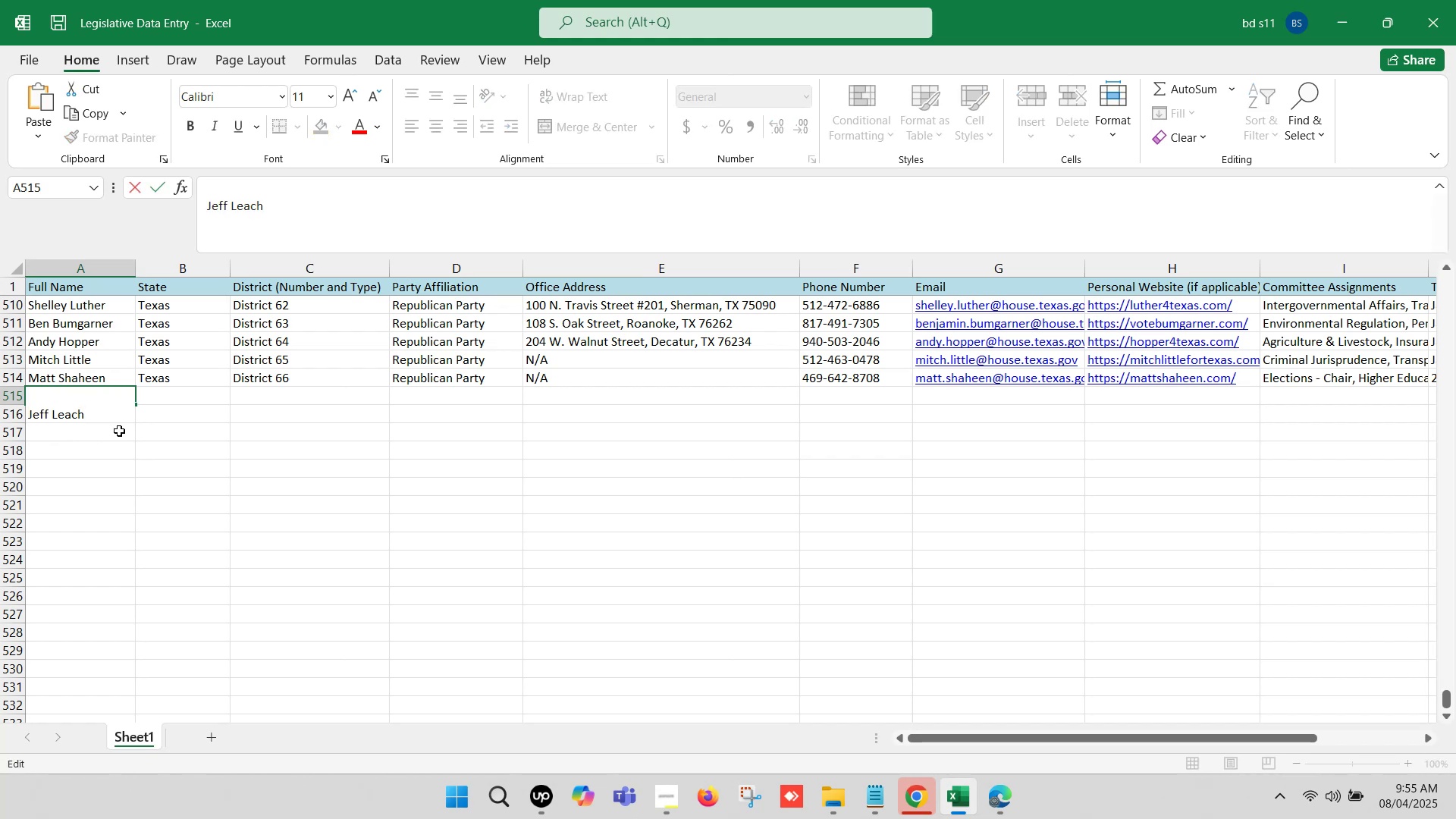 
key(Backspace)
 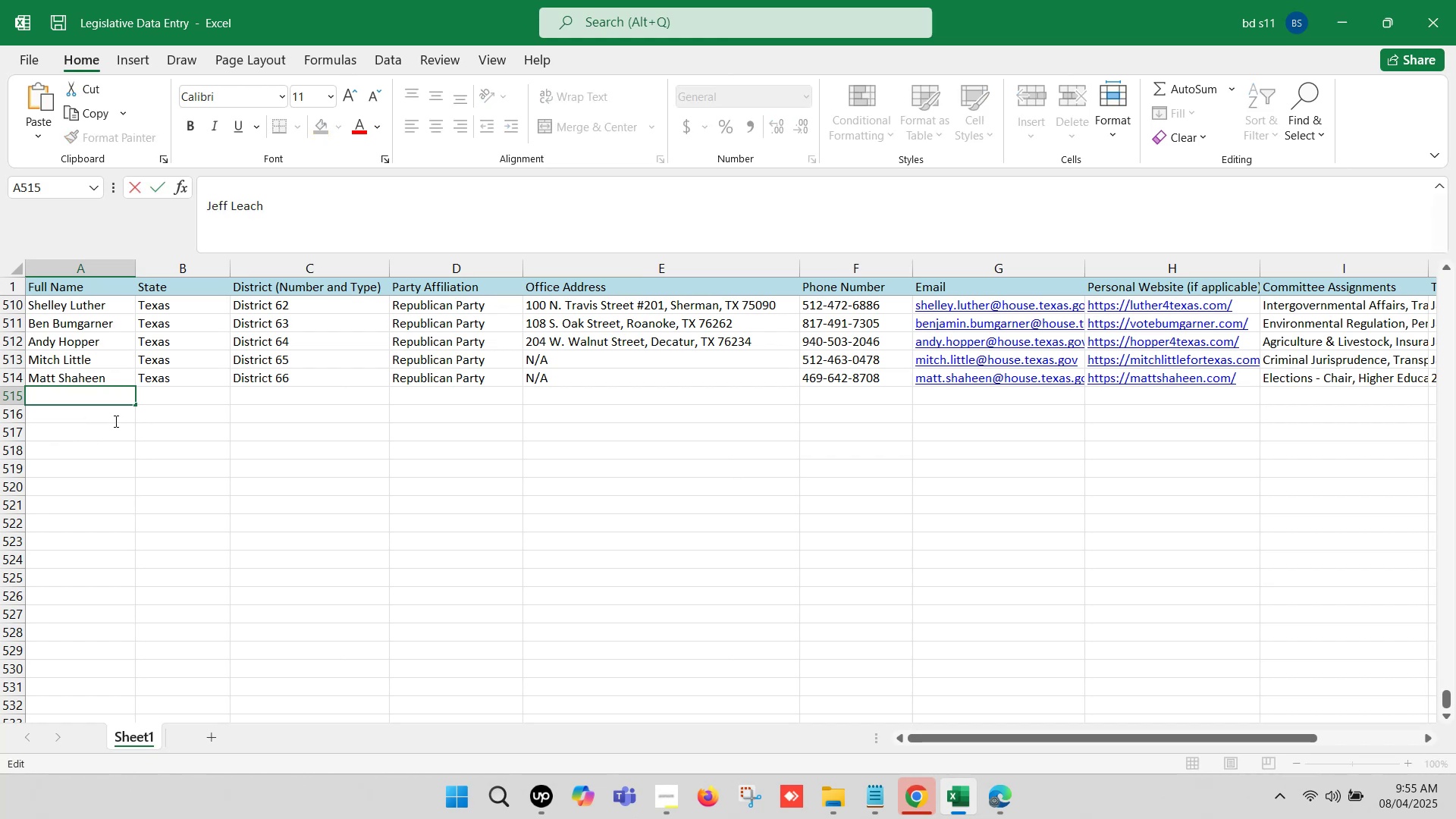 
key(Backspace)
 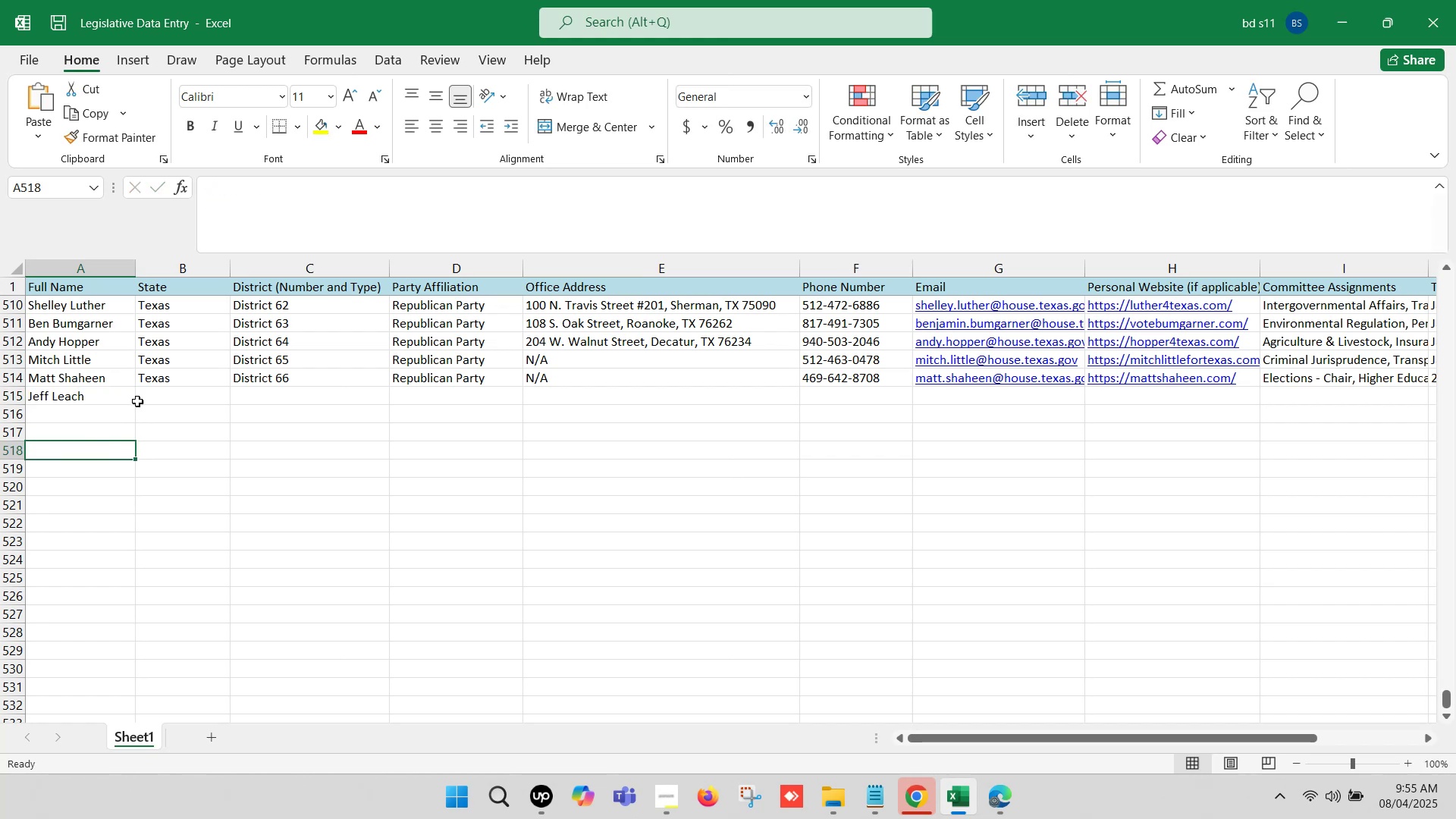 
left_click([145, 394])
 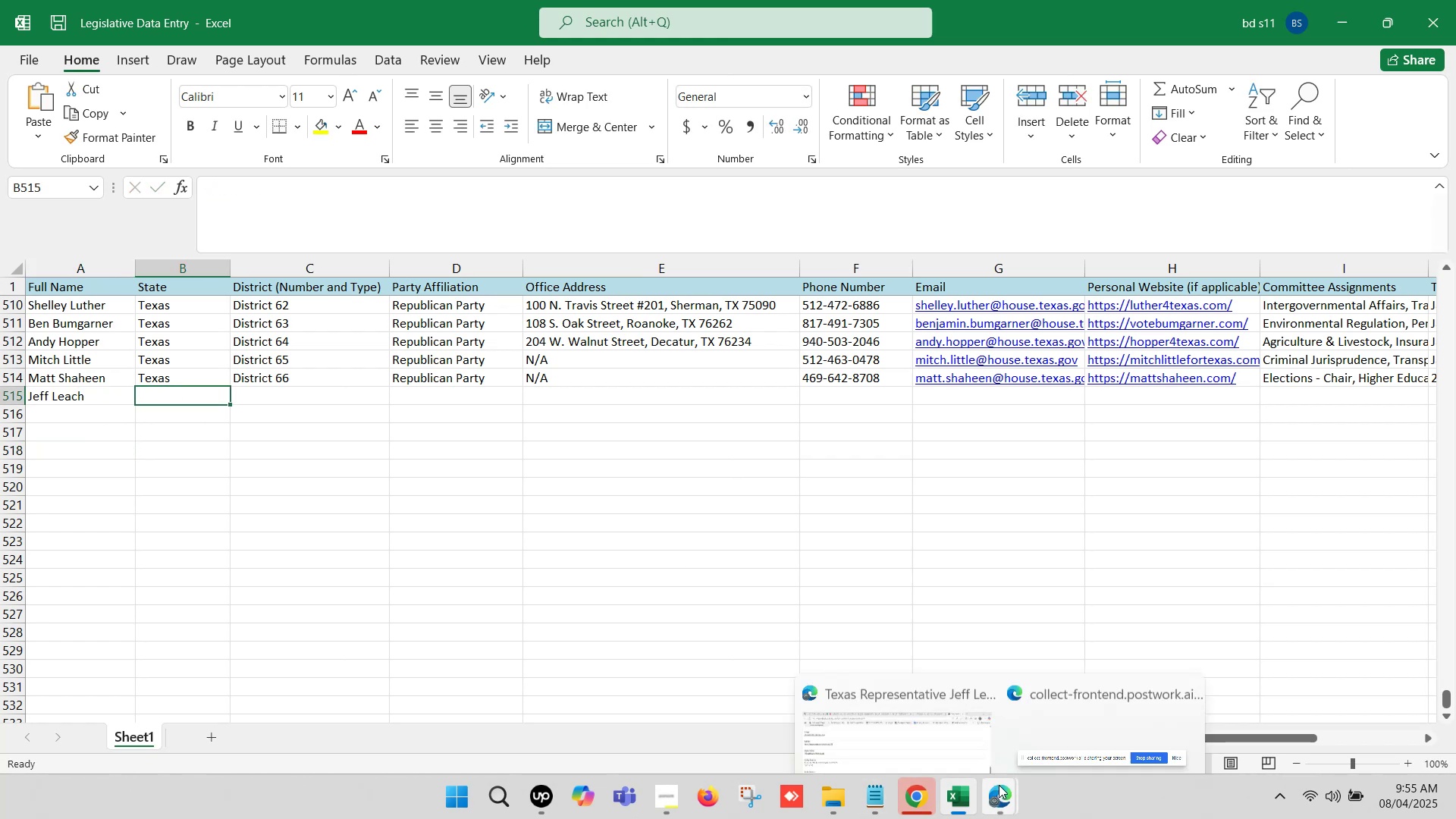 
double_click([908, 697])
 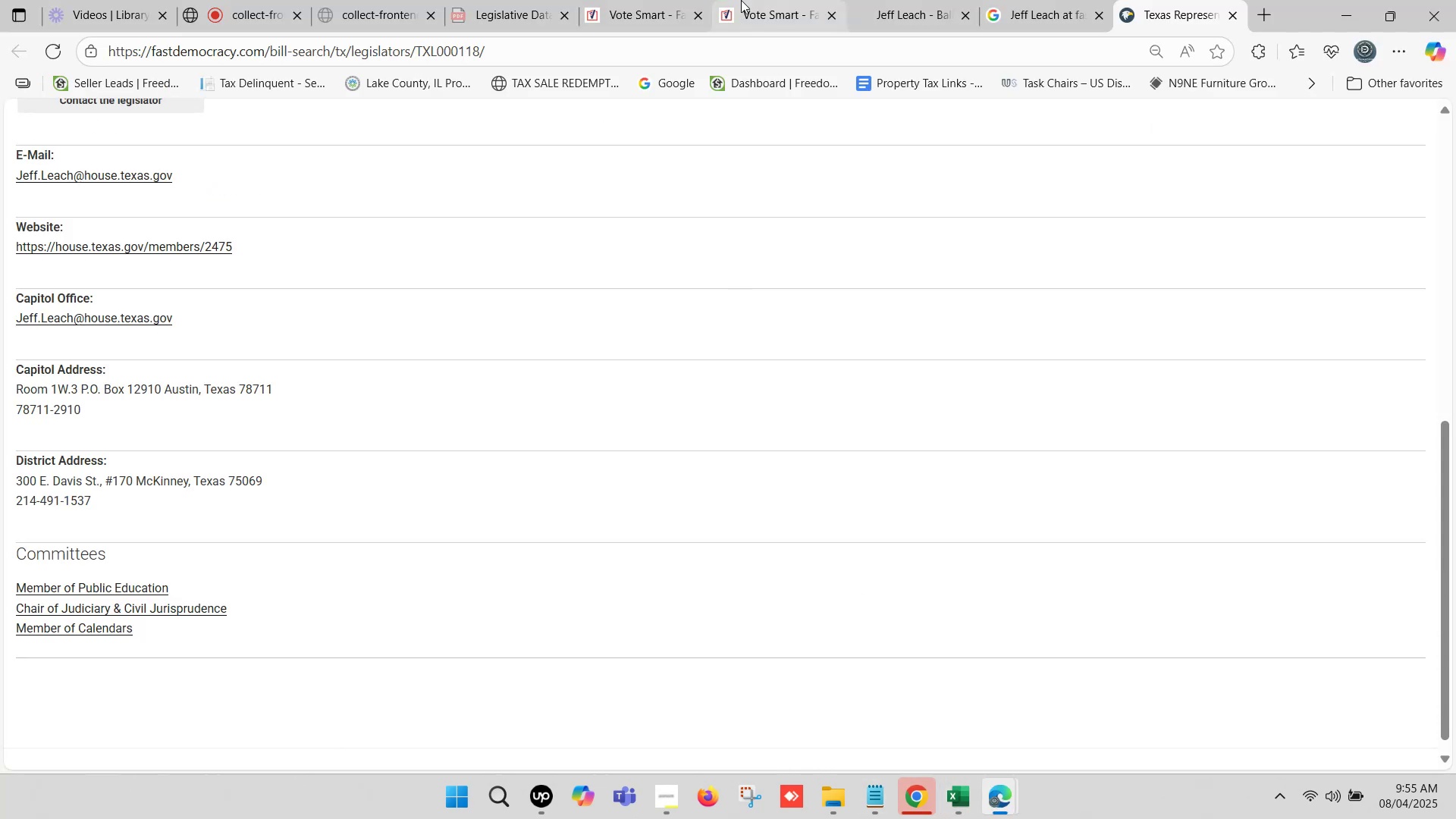 
left_click([740, 0])
 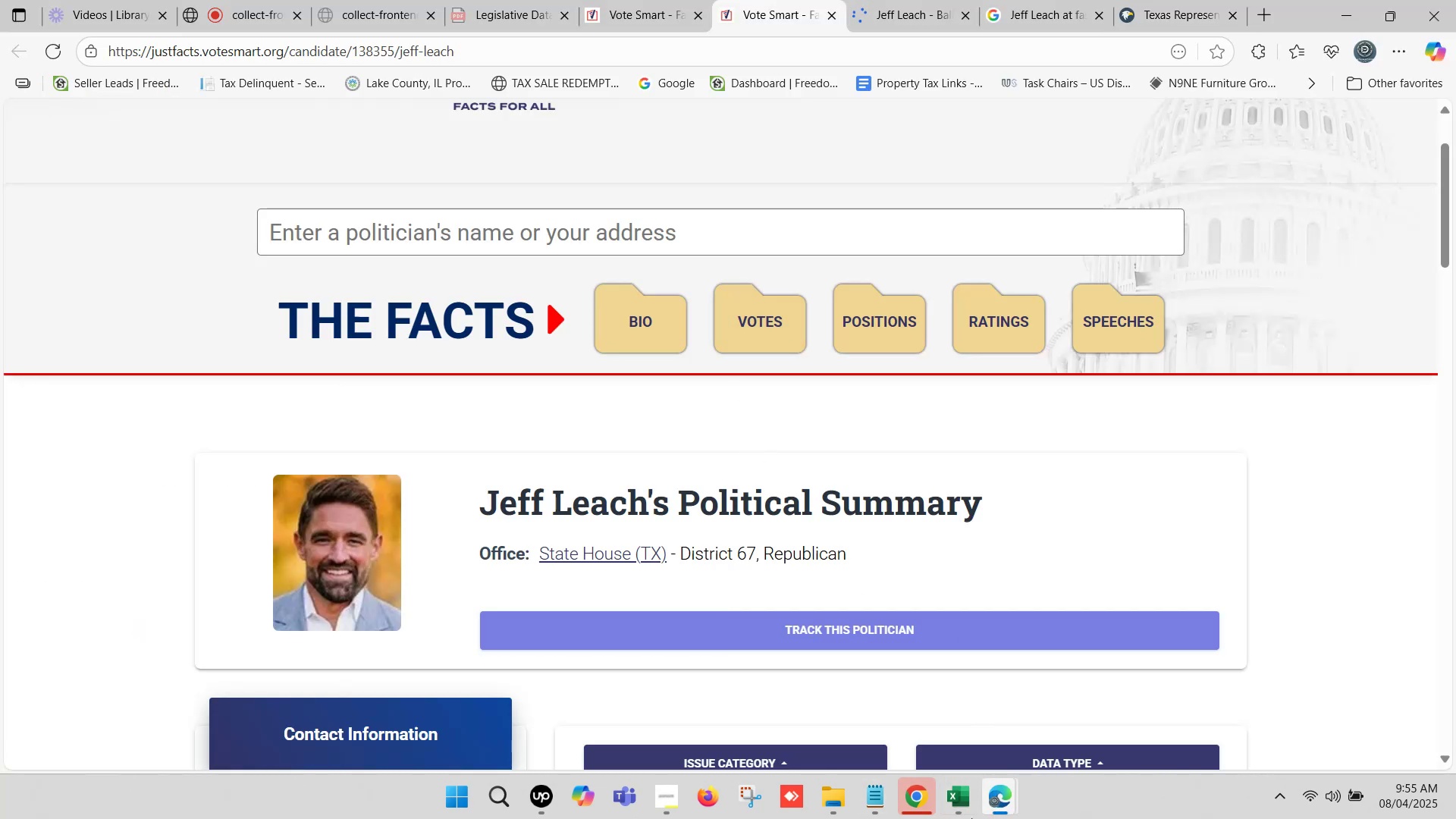 
left_click([954, 808])
 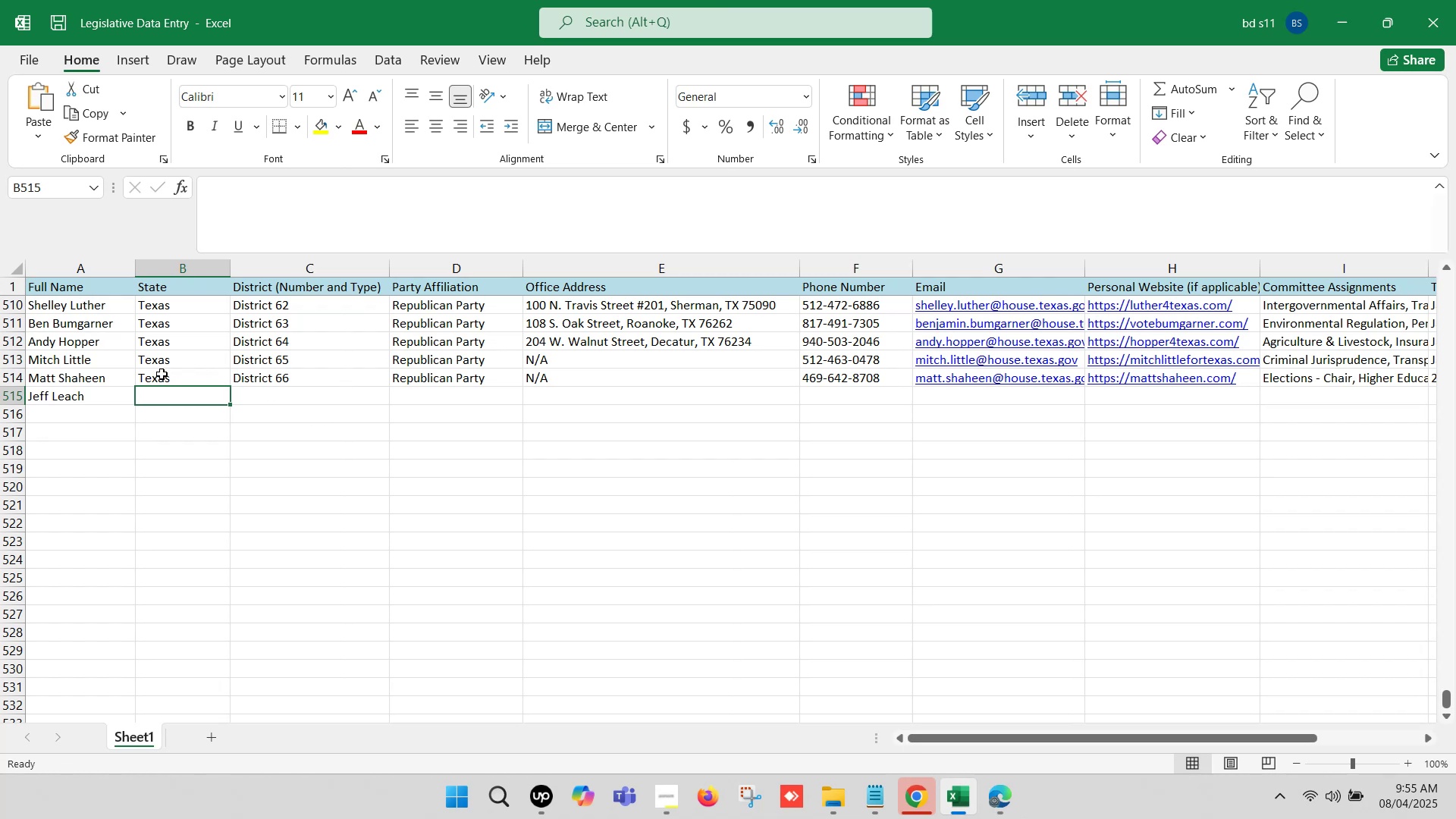 
left_click_drag(start_coordinate=[168, 376], to_coordinate=[400, 380])
 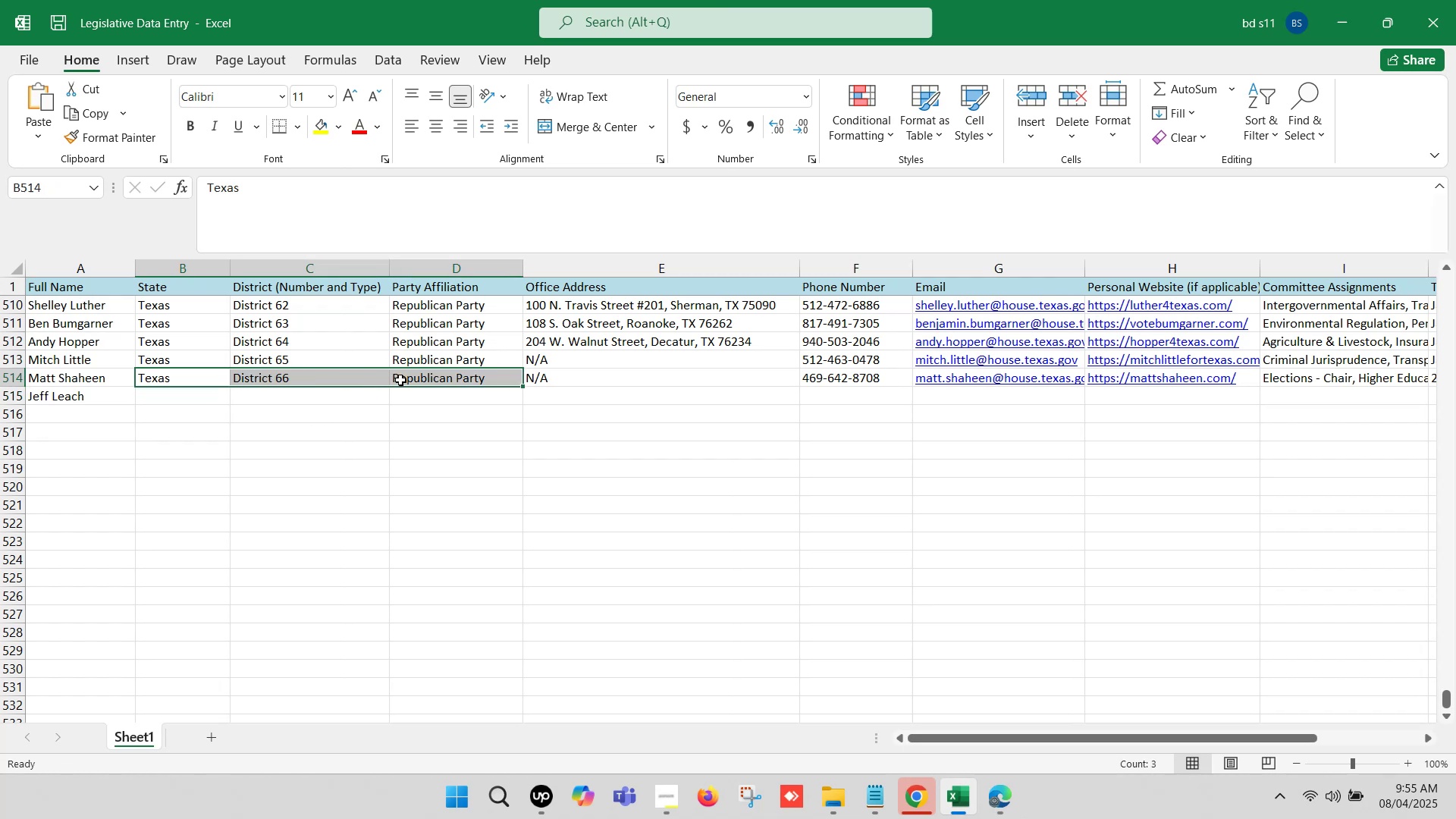 
key(Control+C)
 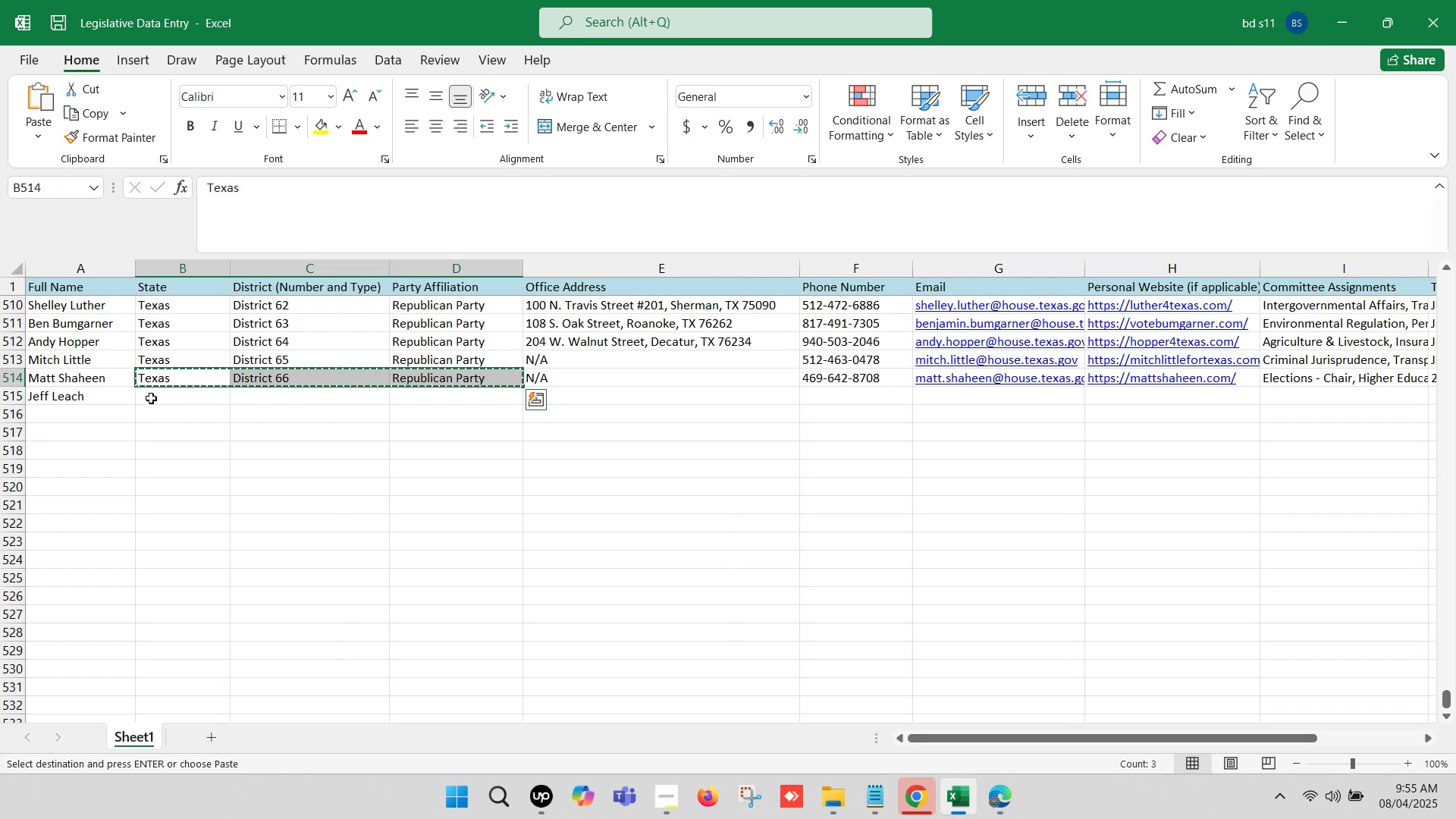 
left_click([149, 391])
 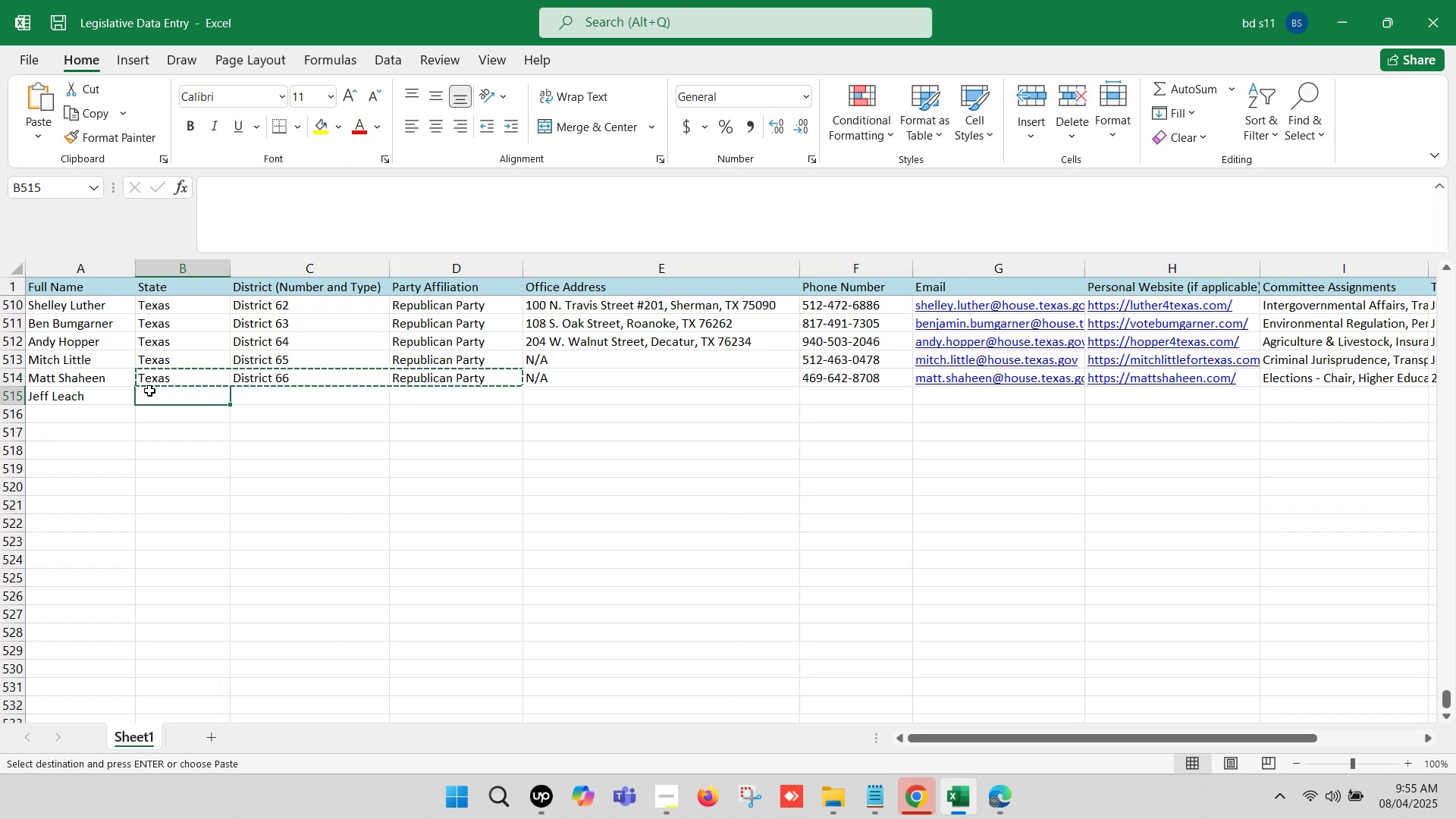 
key(Control+V)
 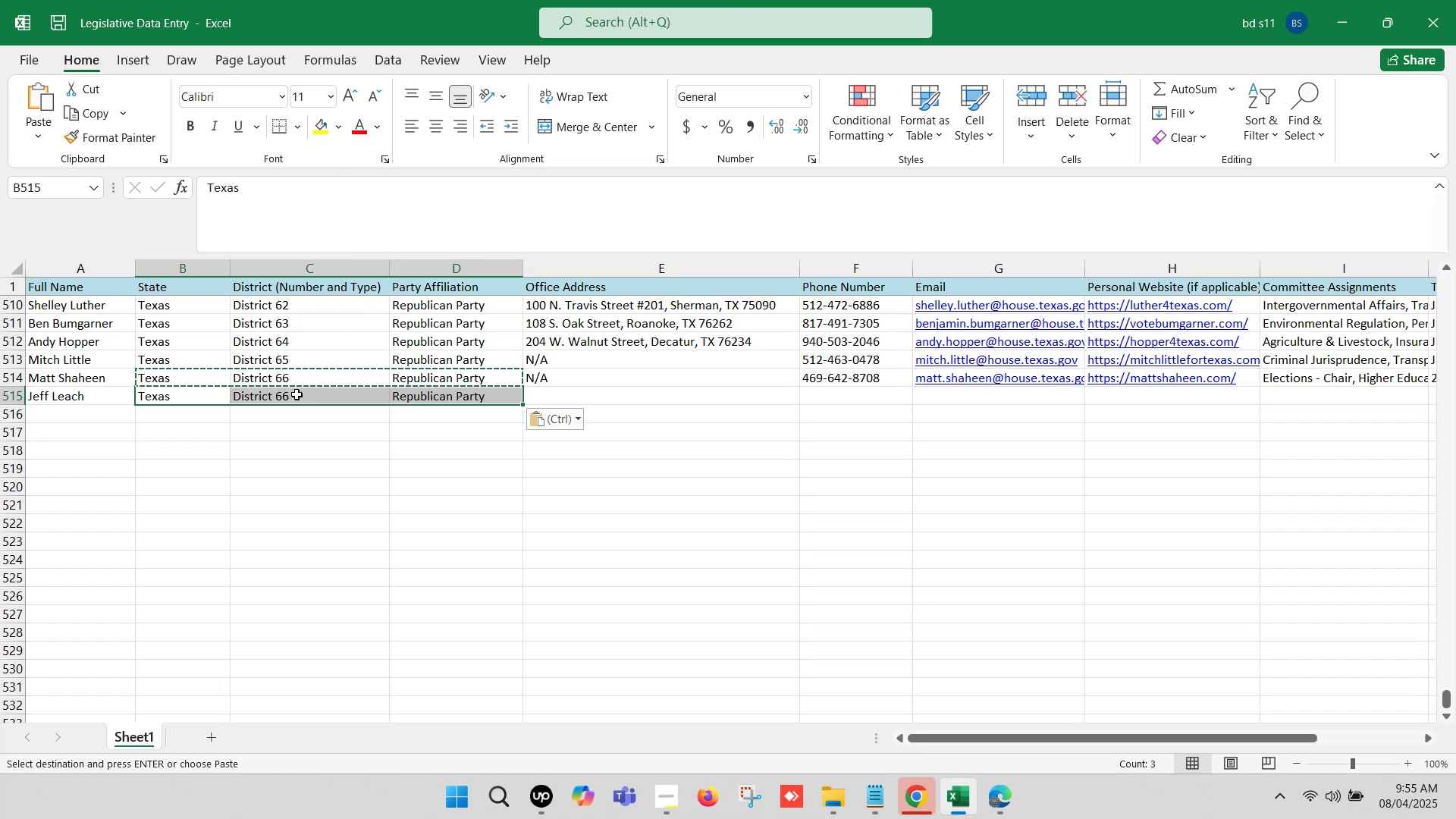 
left_click([297, 393])
 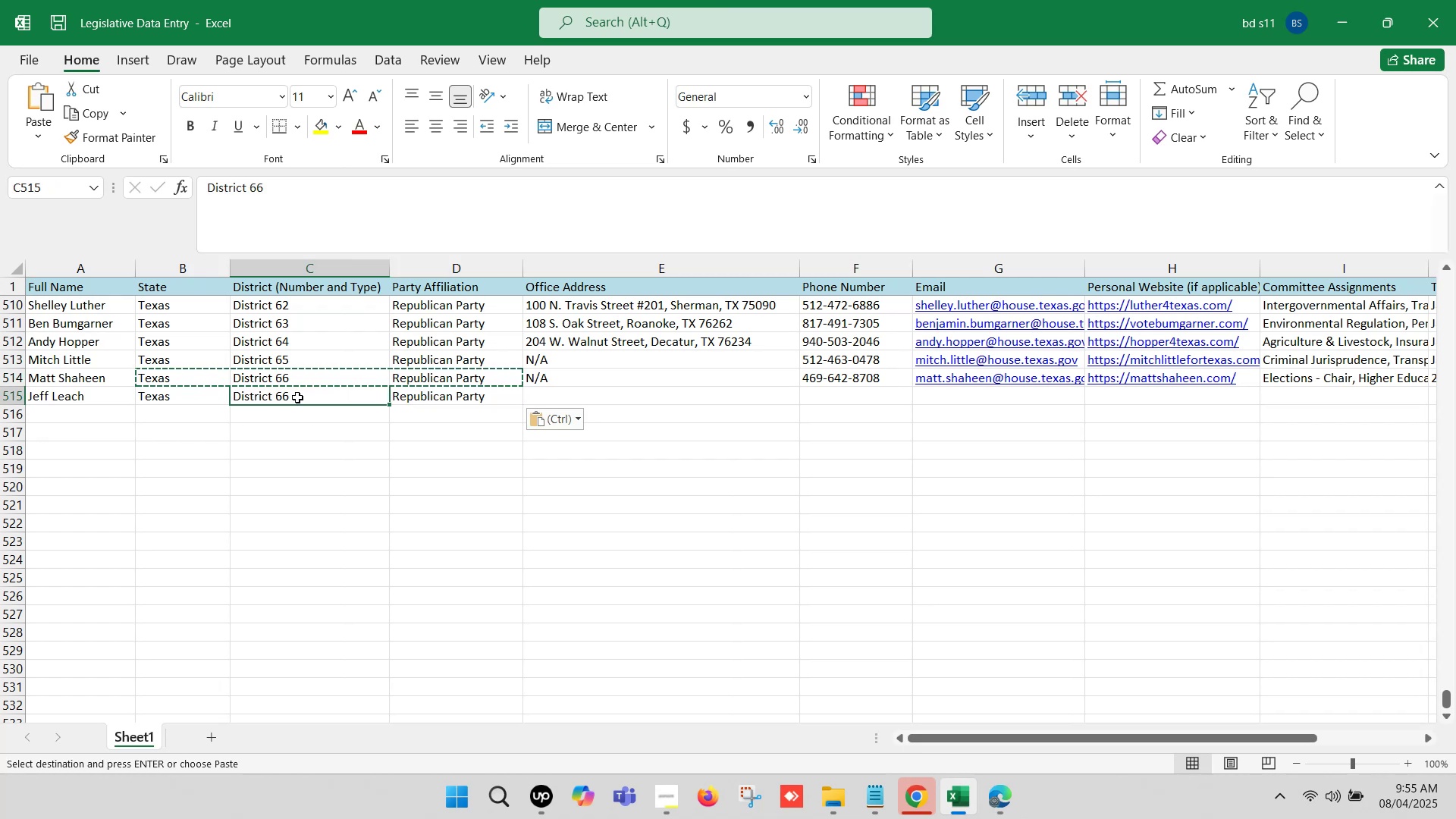 
double_click([297, 397])
 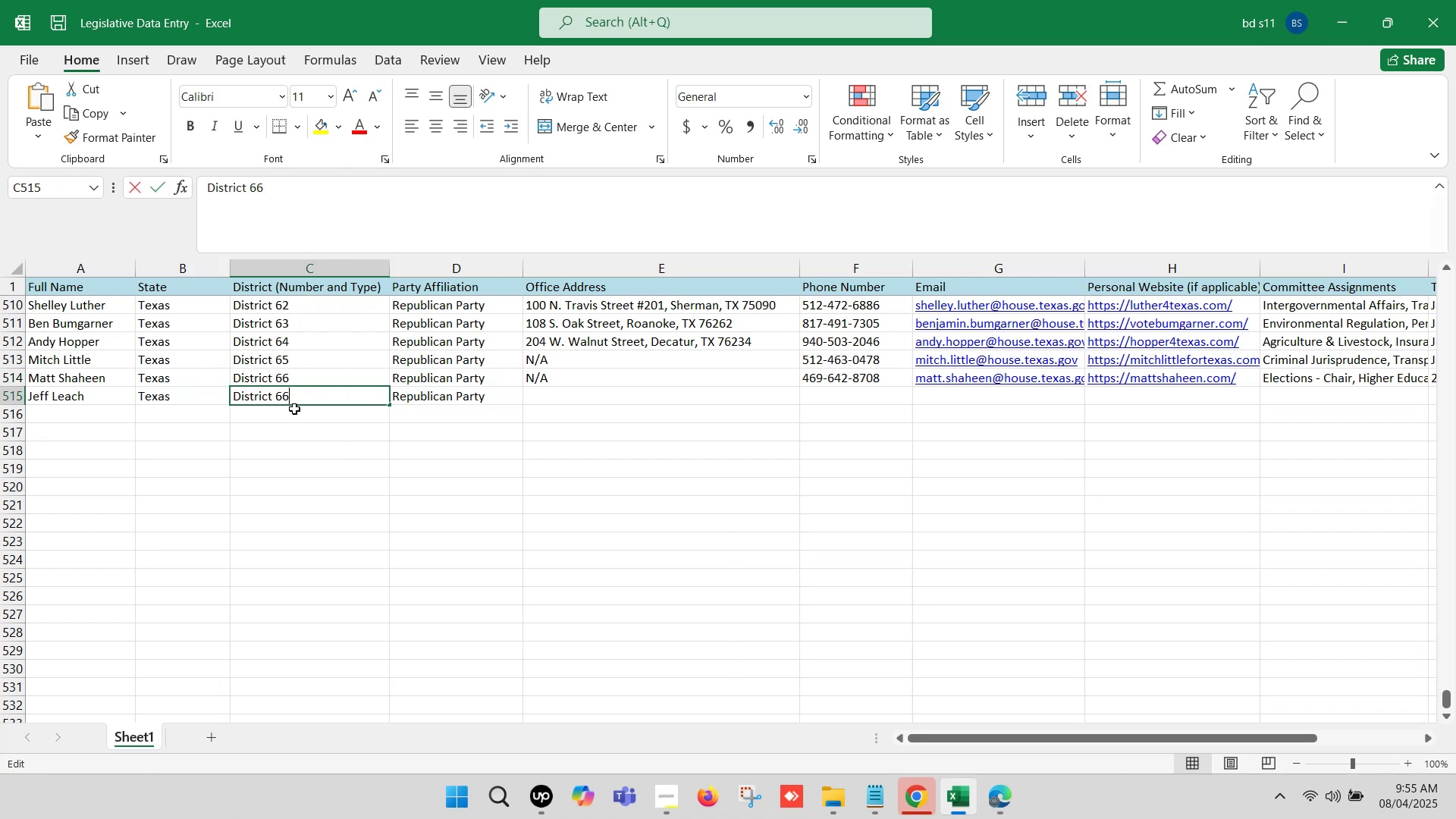 
key(Backspace)
 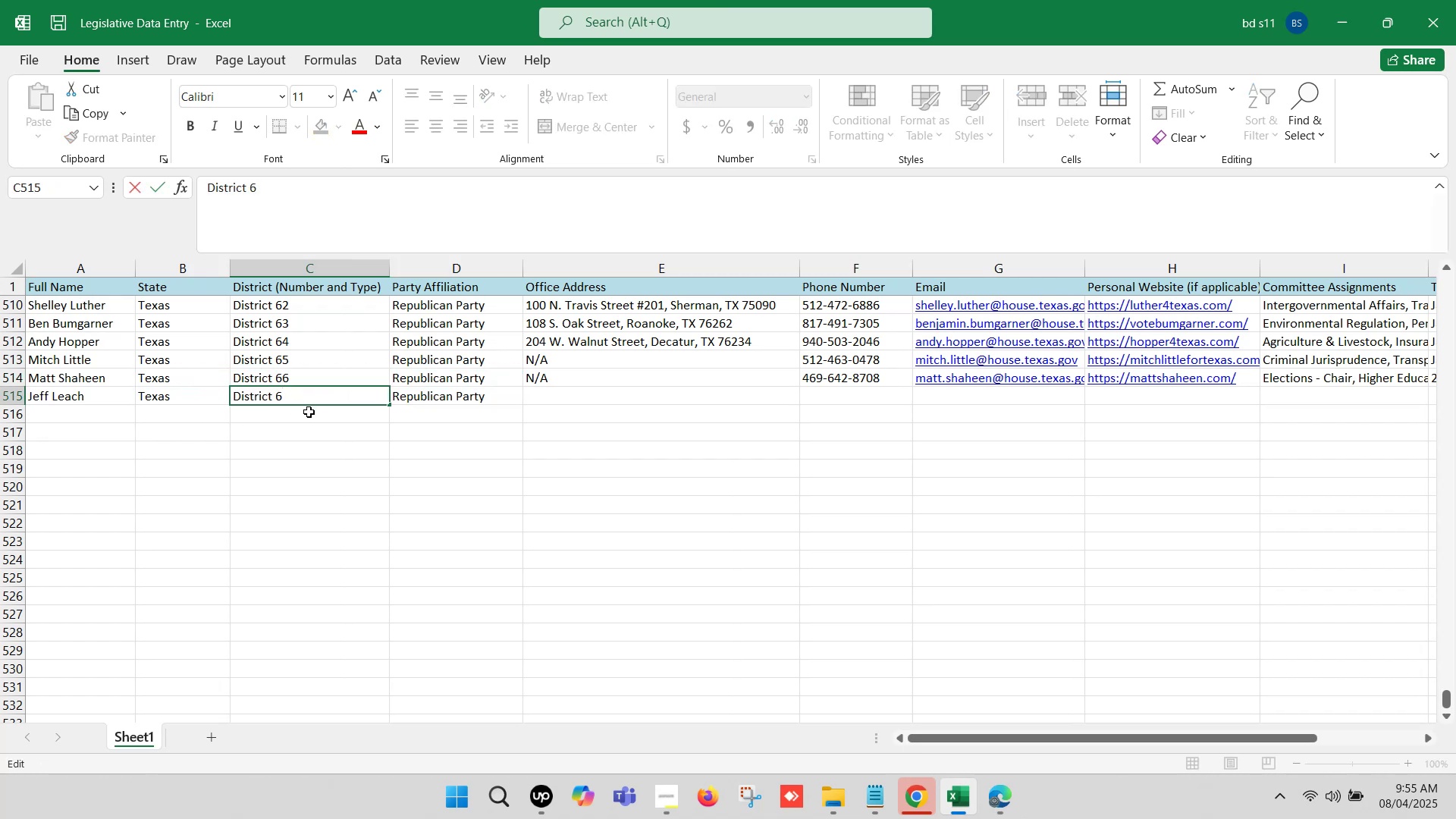 
key(7)
 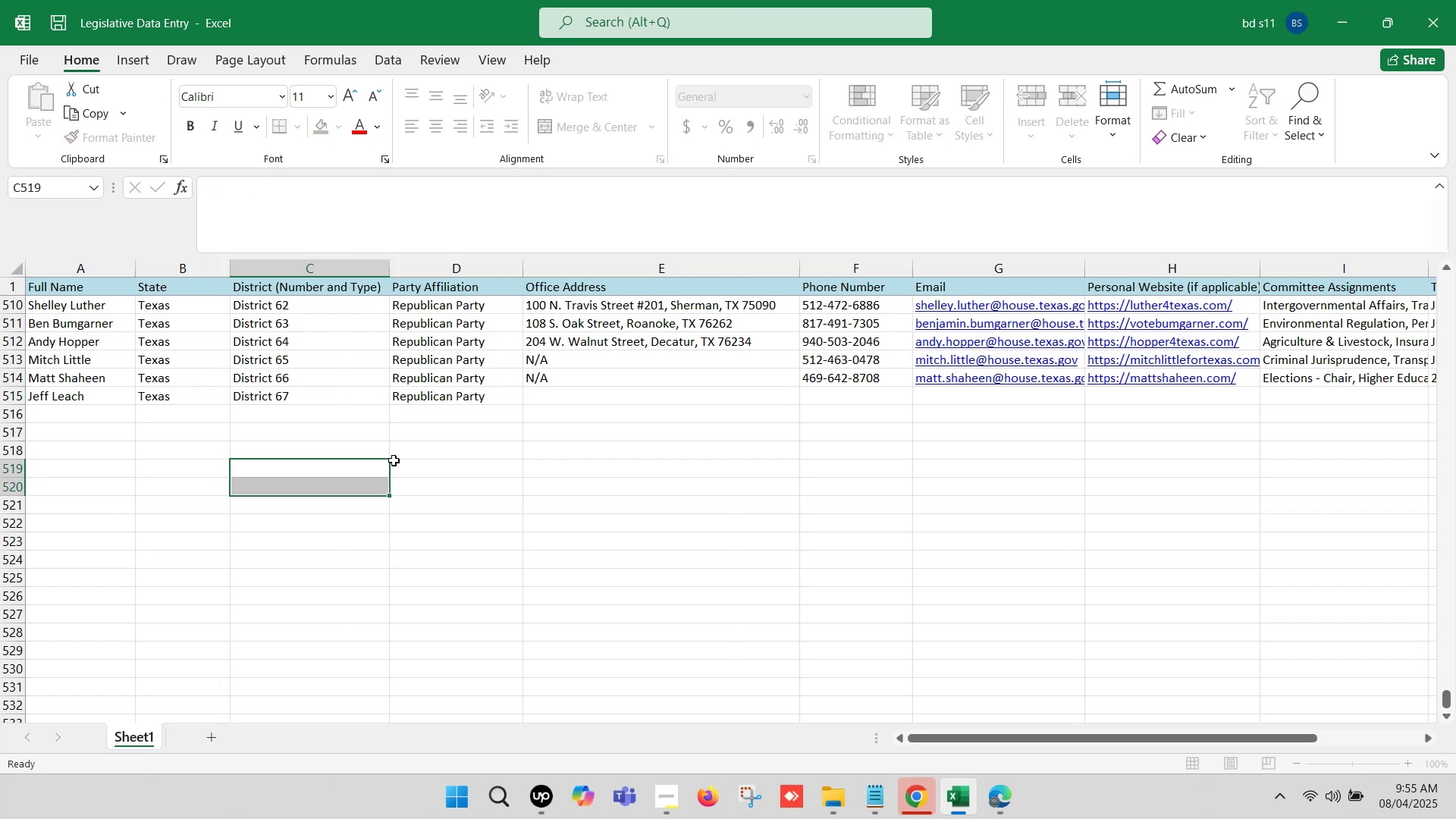 
key(Control+S)
 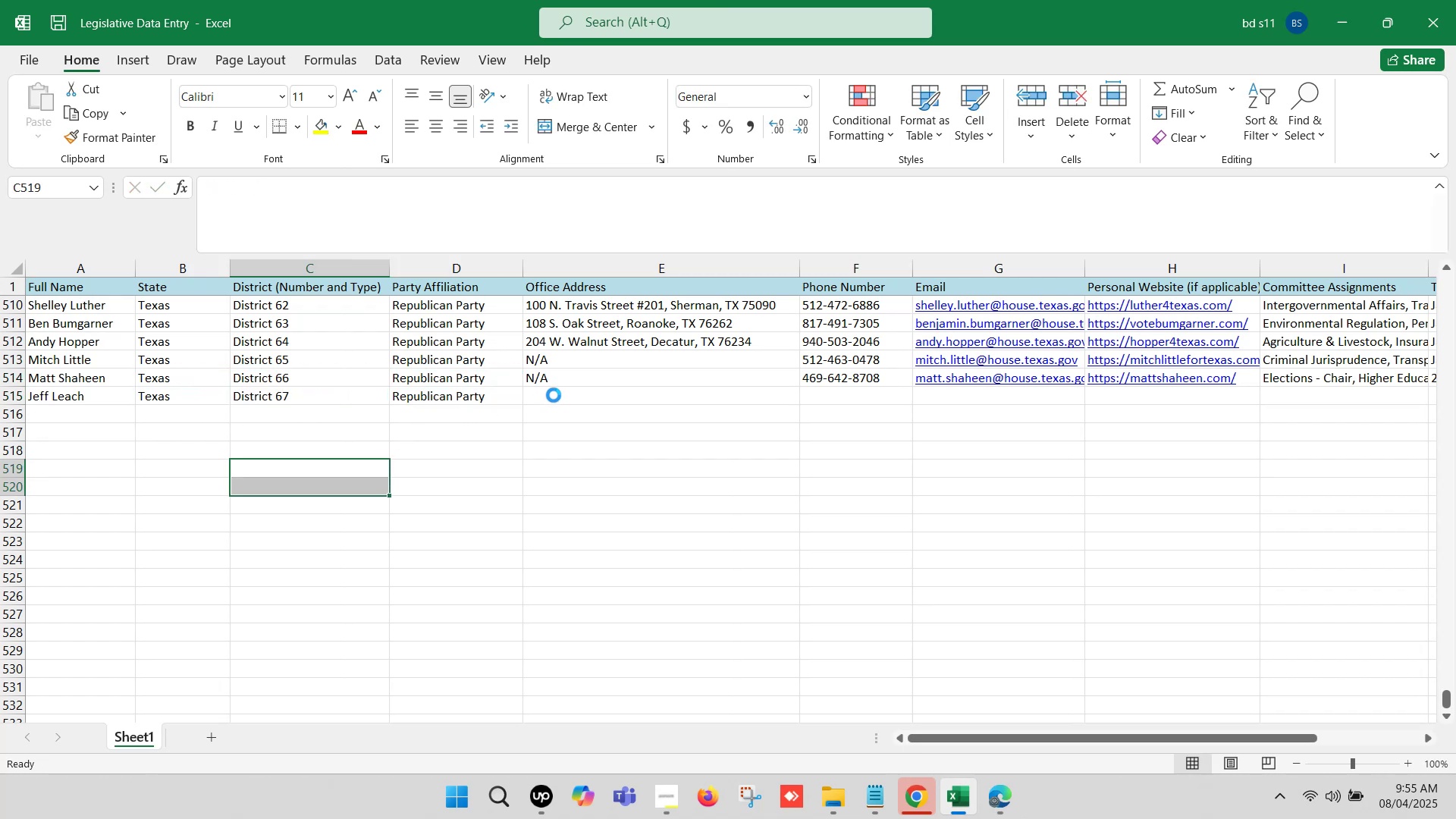 
left_click([554, 394])
 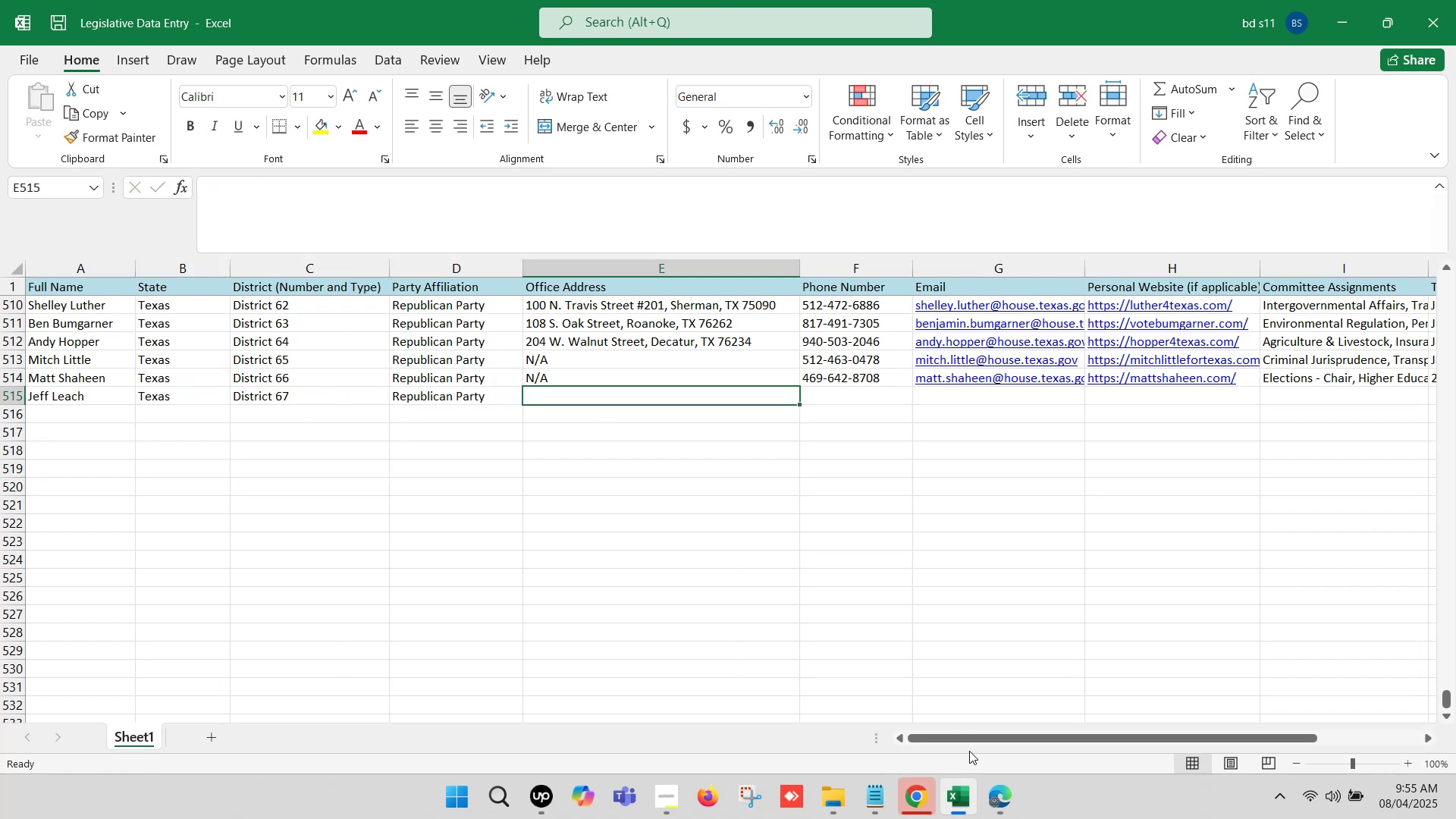 
left_click([997, 783])
 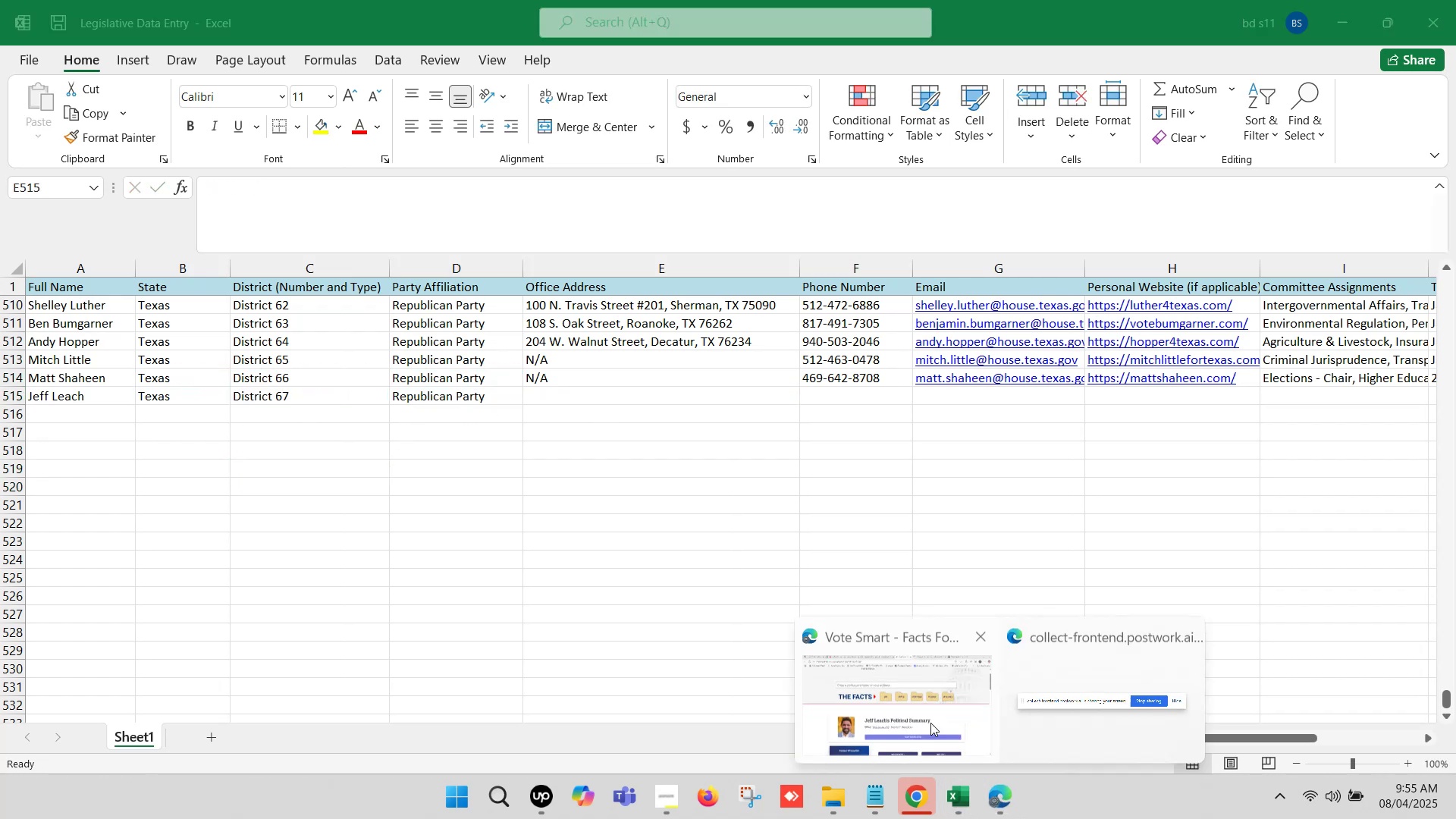 
left_click([921, 716])
 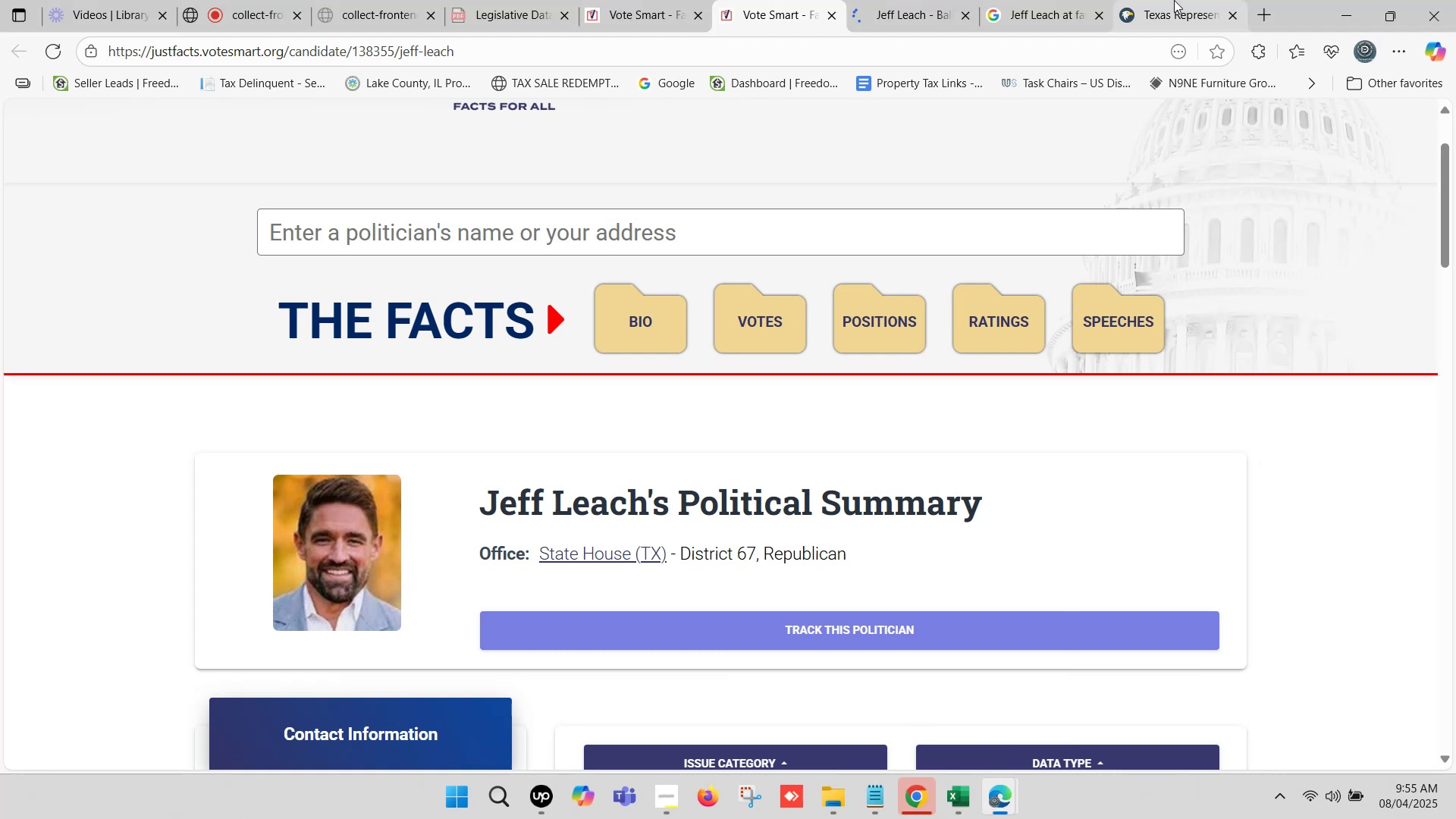 
left_click([1196, 0])
 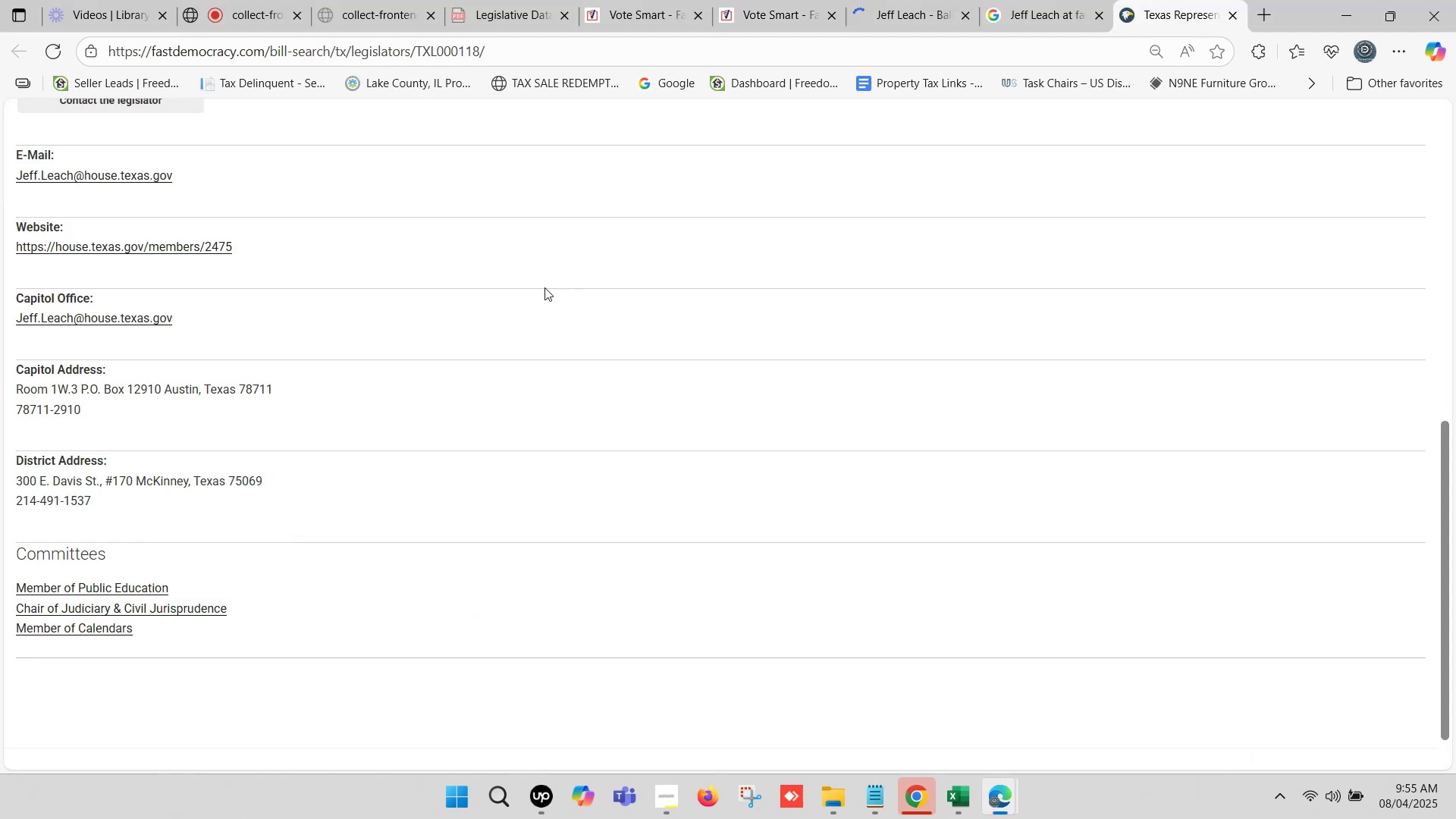 
scroll: coordinate [238, 441], scroll_direction: down, amount: 1.0
 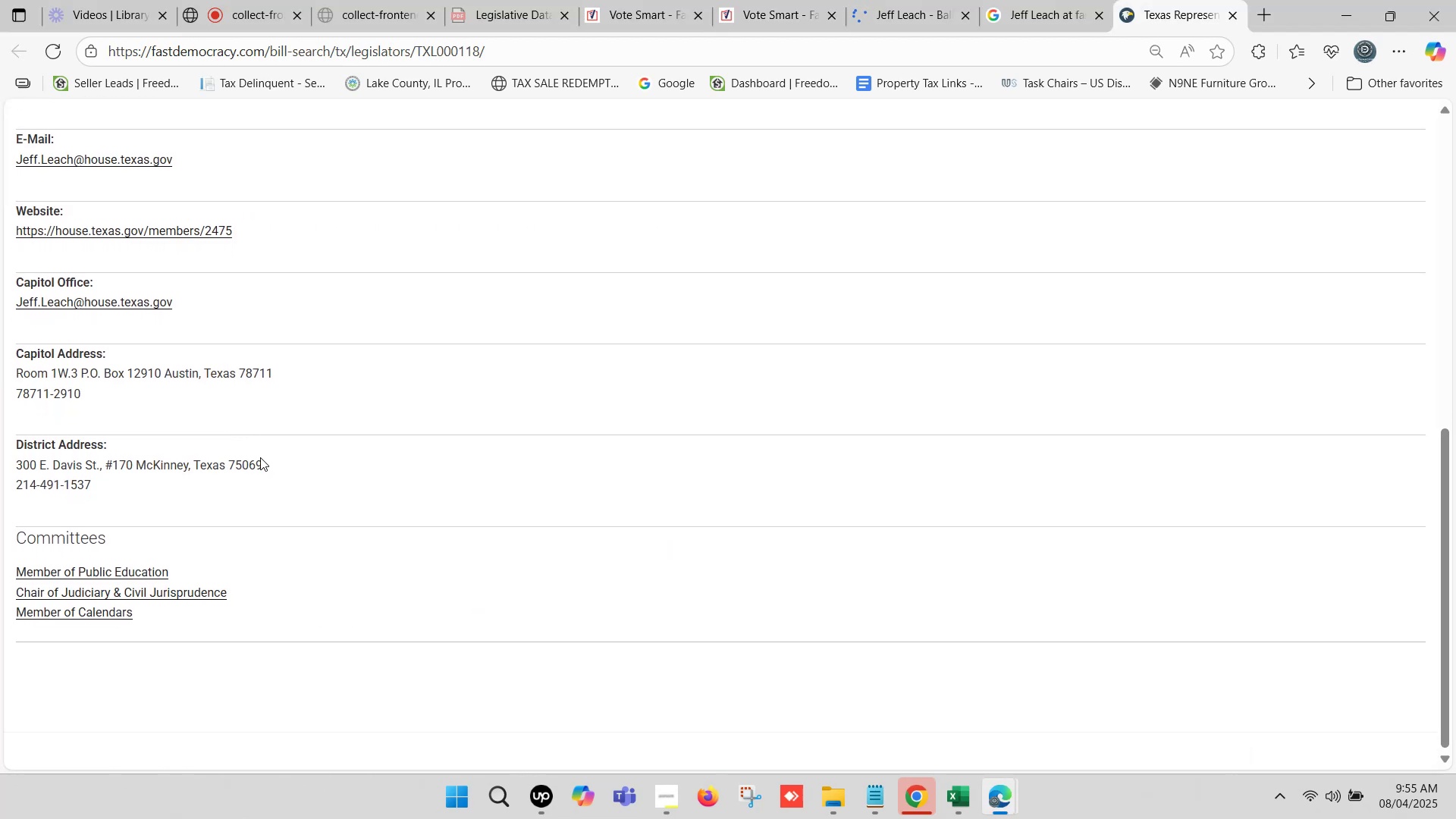 
left_click_drag(start_coordinate=[264, 464], to_coordinate=[17, 462])
 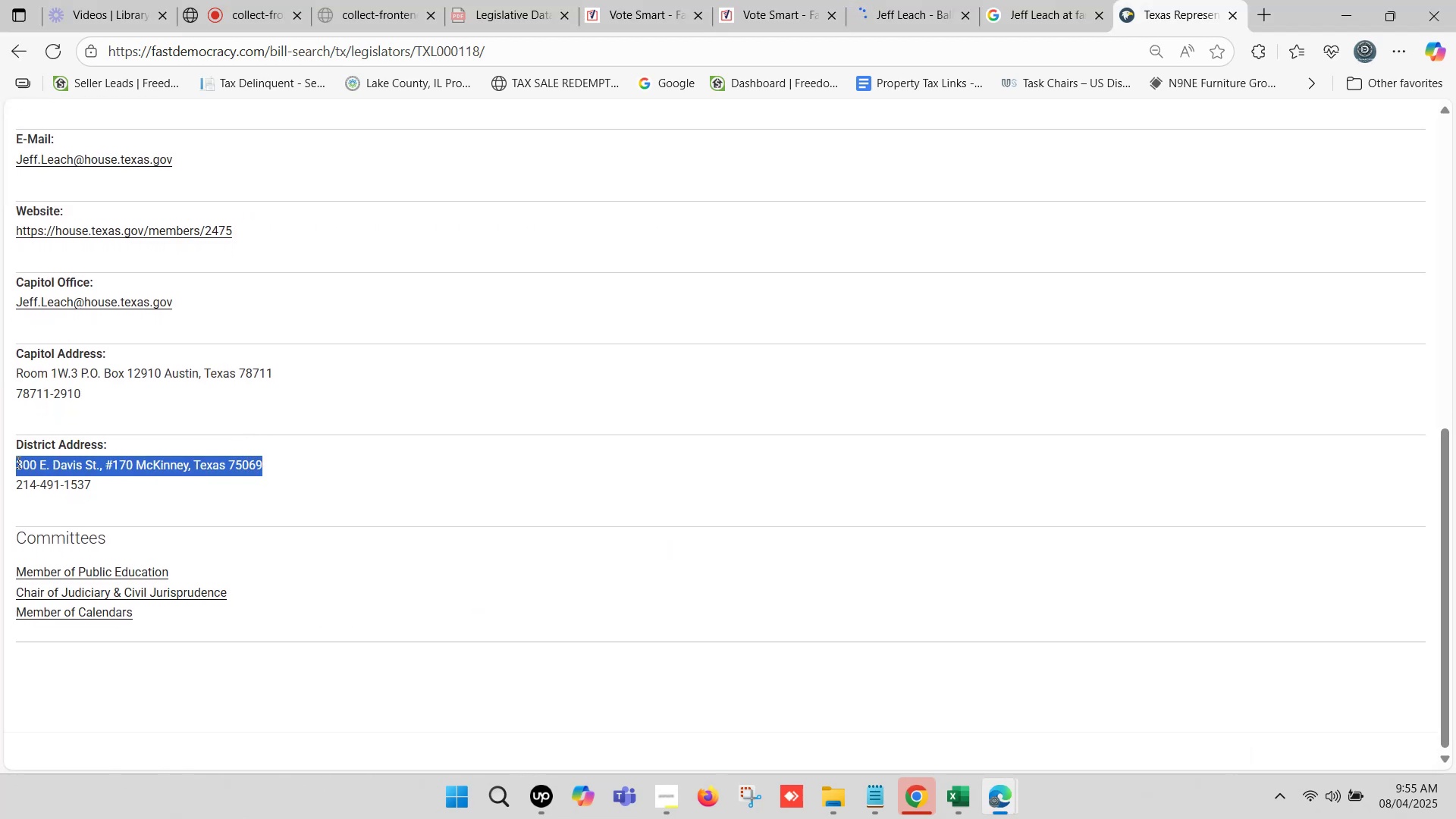 
key(Control+C)
 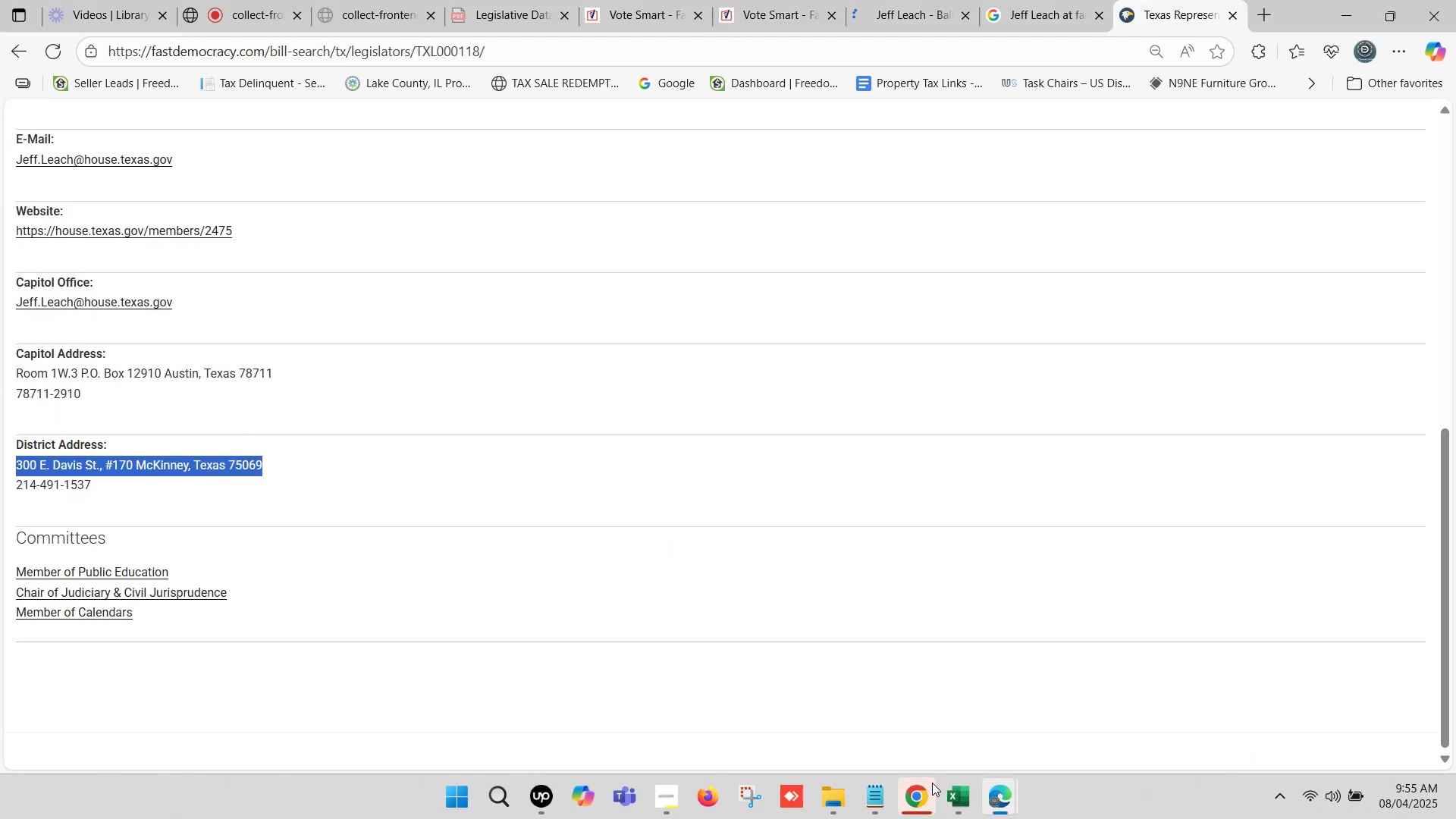 
left_click([946, 795])
 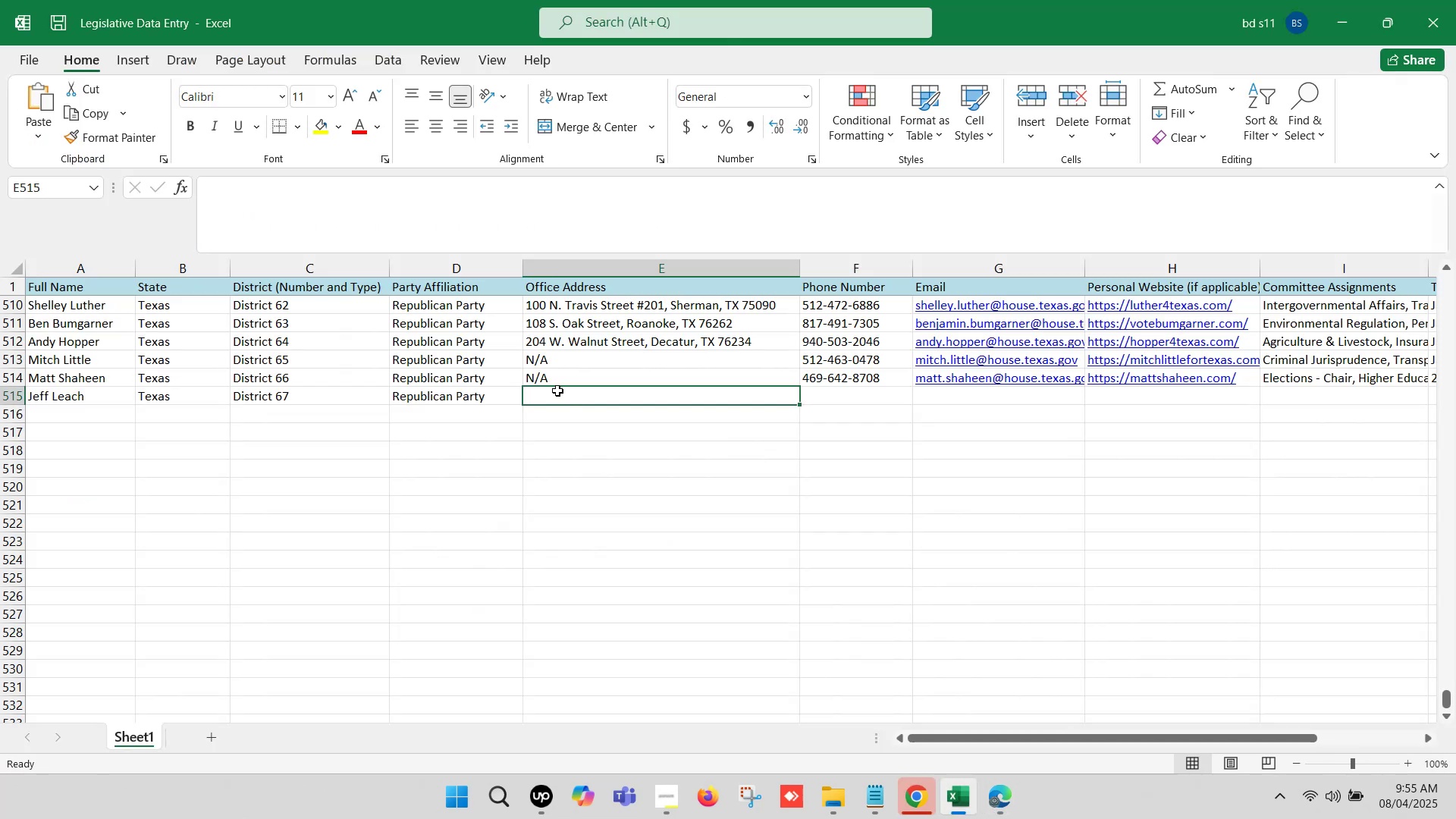 
double_click([557, 391])
 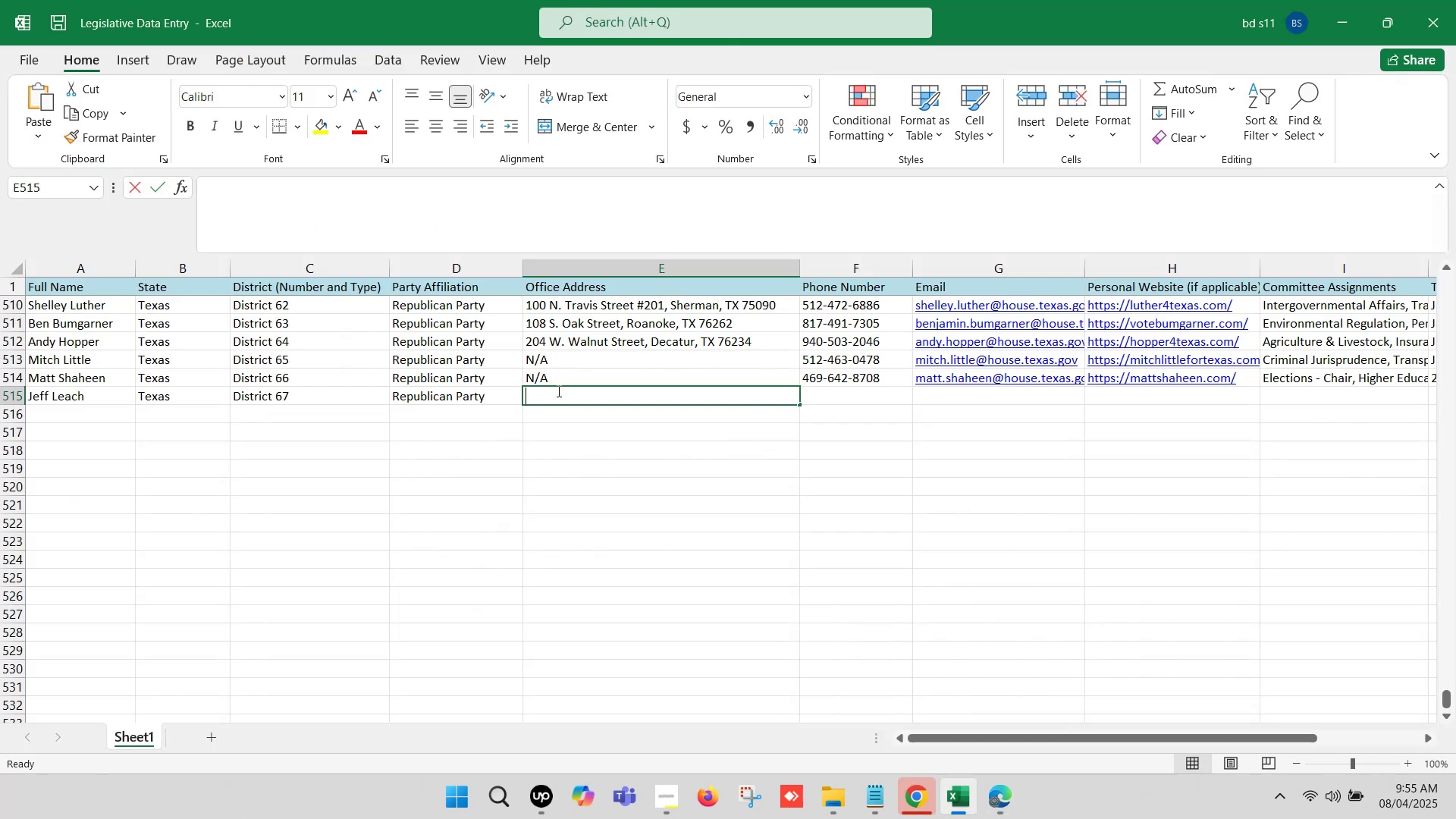 
key(Control+ControlLeft)
 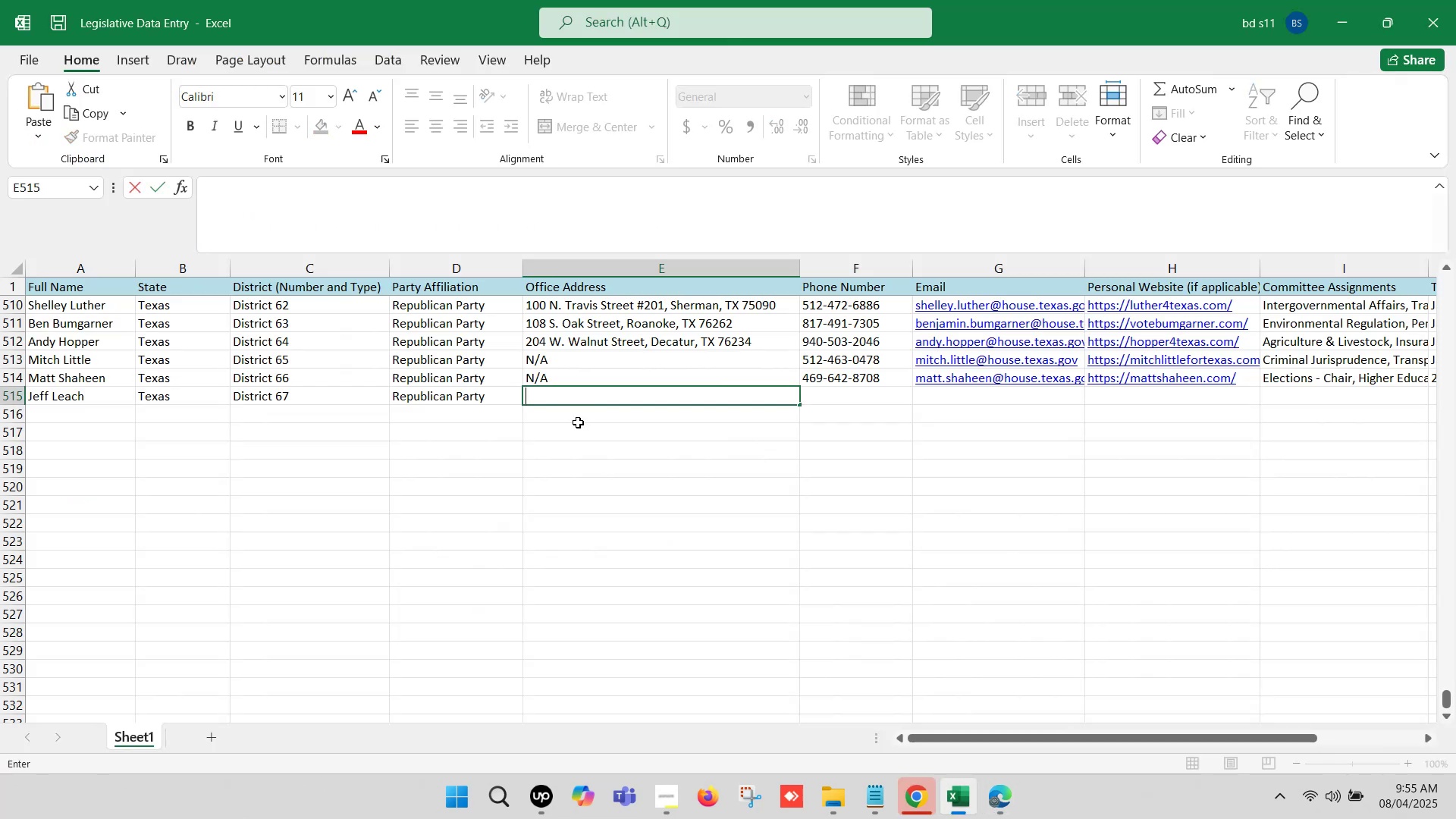 
key(Control+V)
 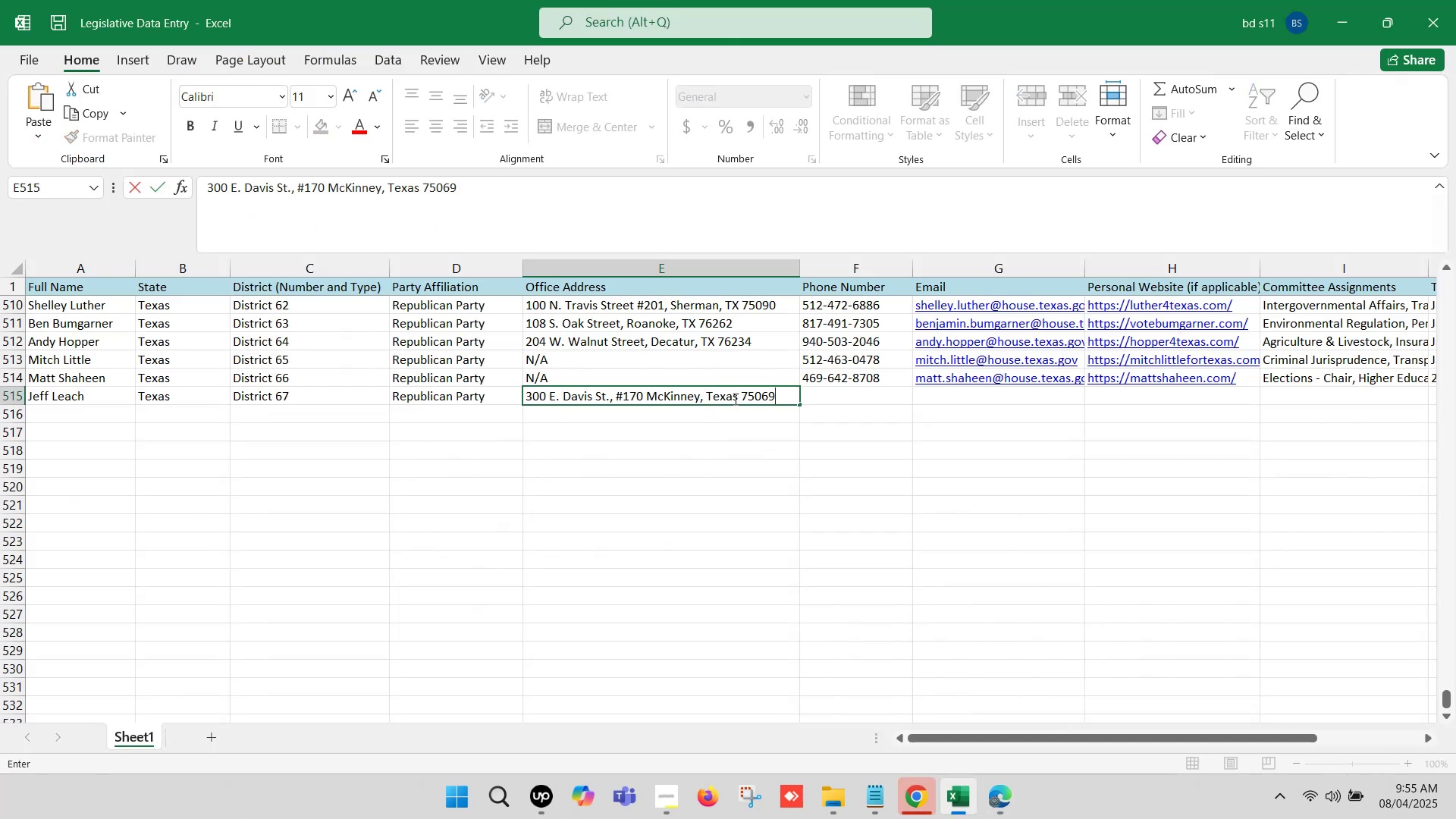 
left_click([737, 395])
 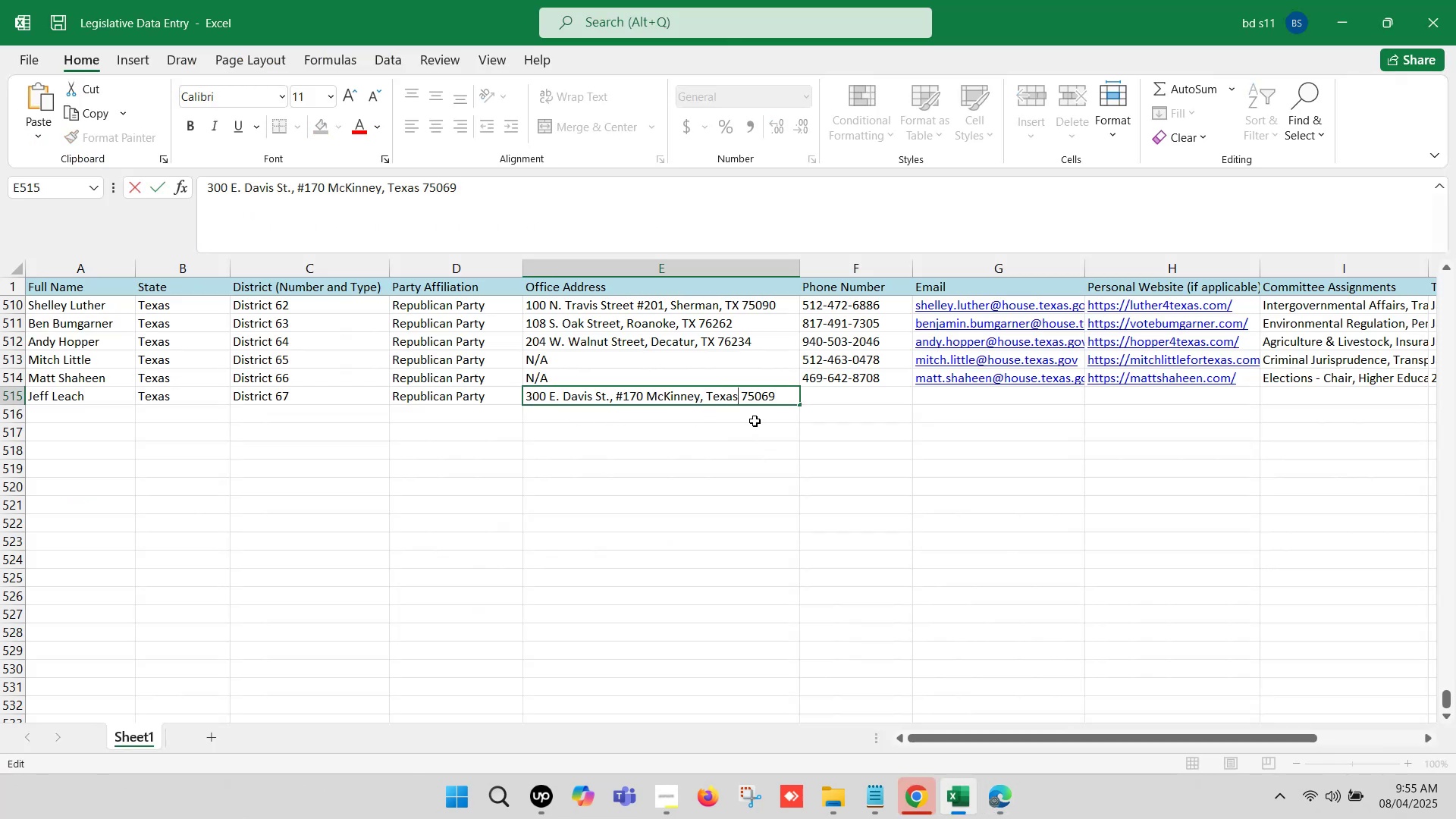 
key(Backspace)
 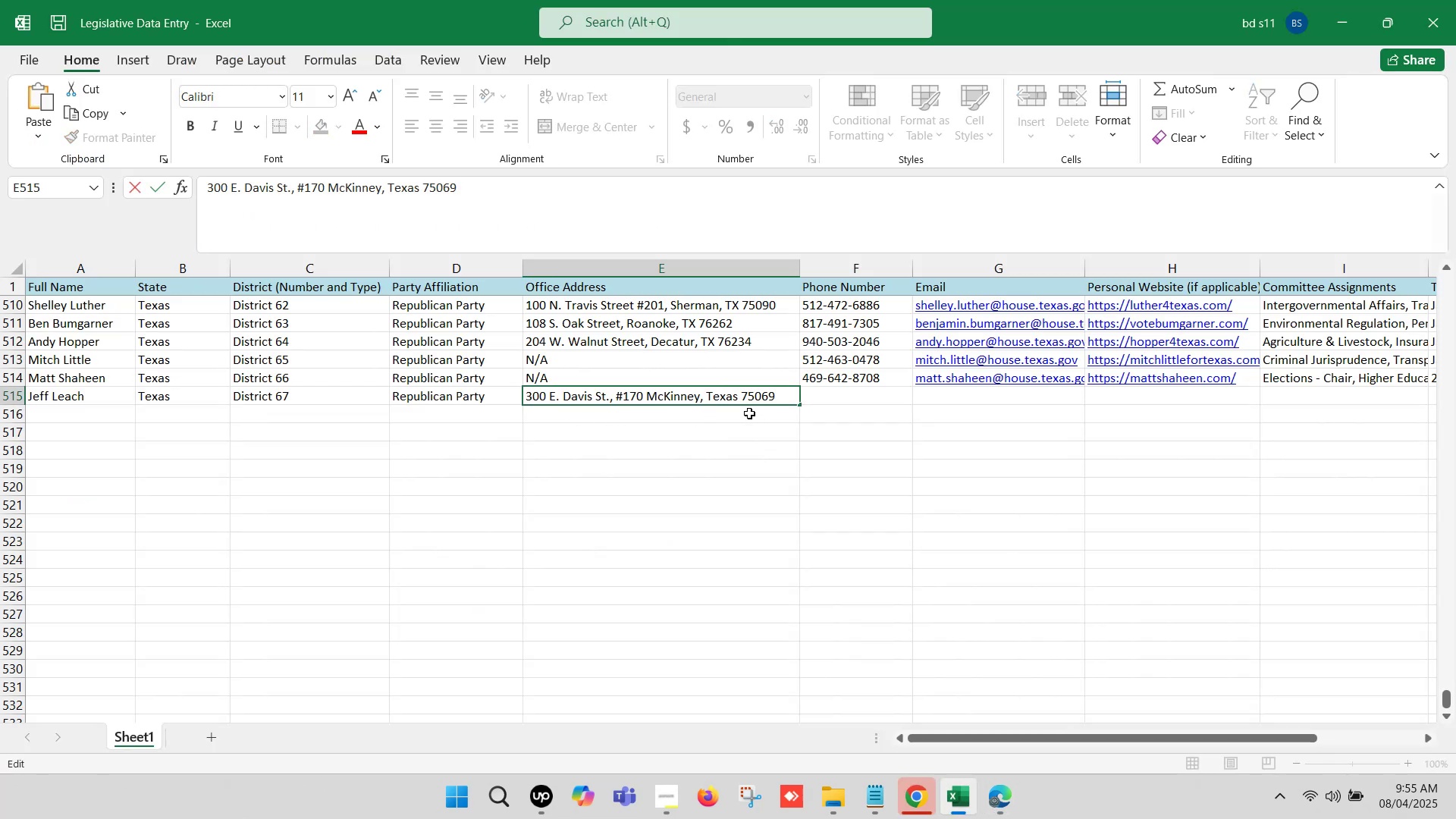 
key(Backspace)
 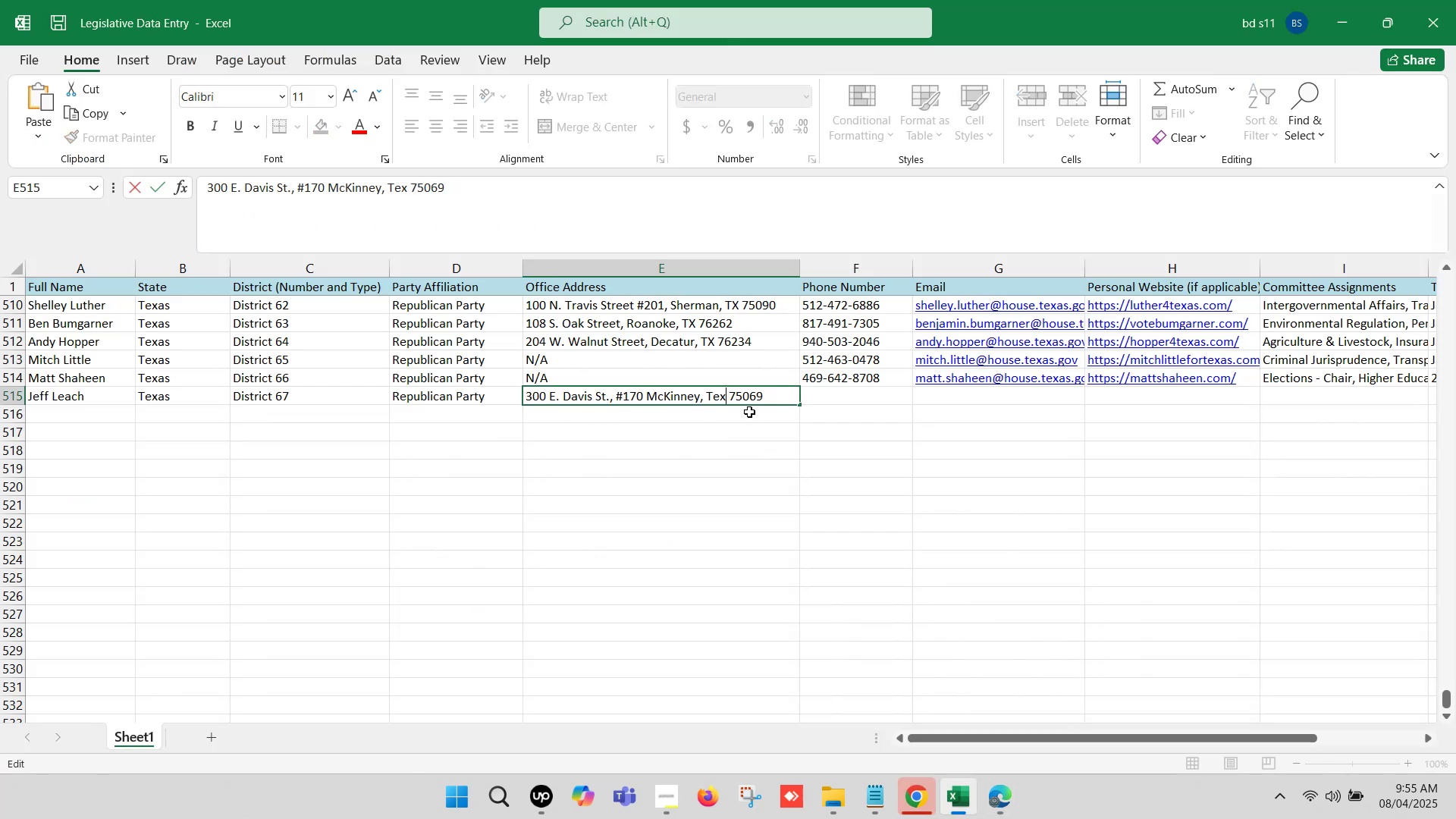 
key(Backspace)
 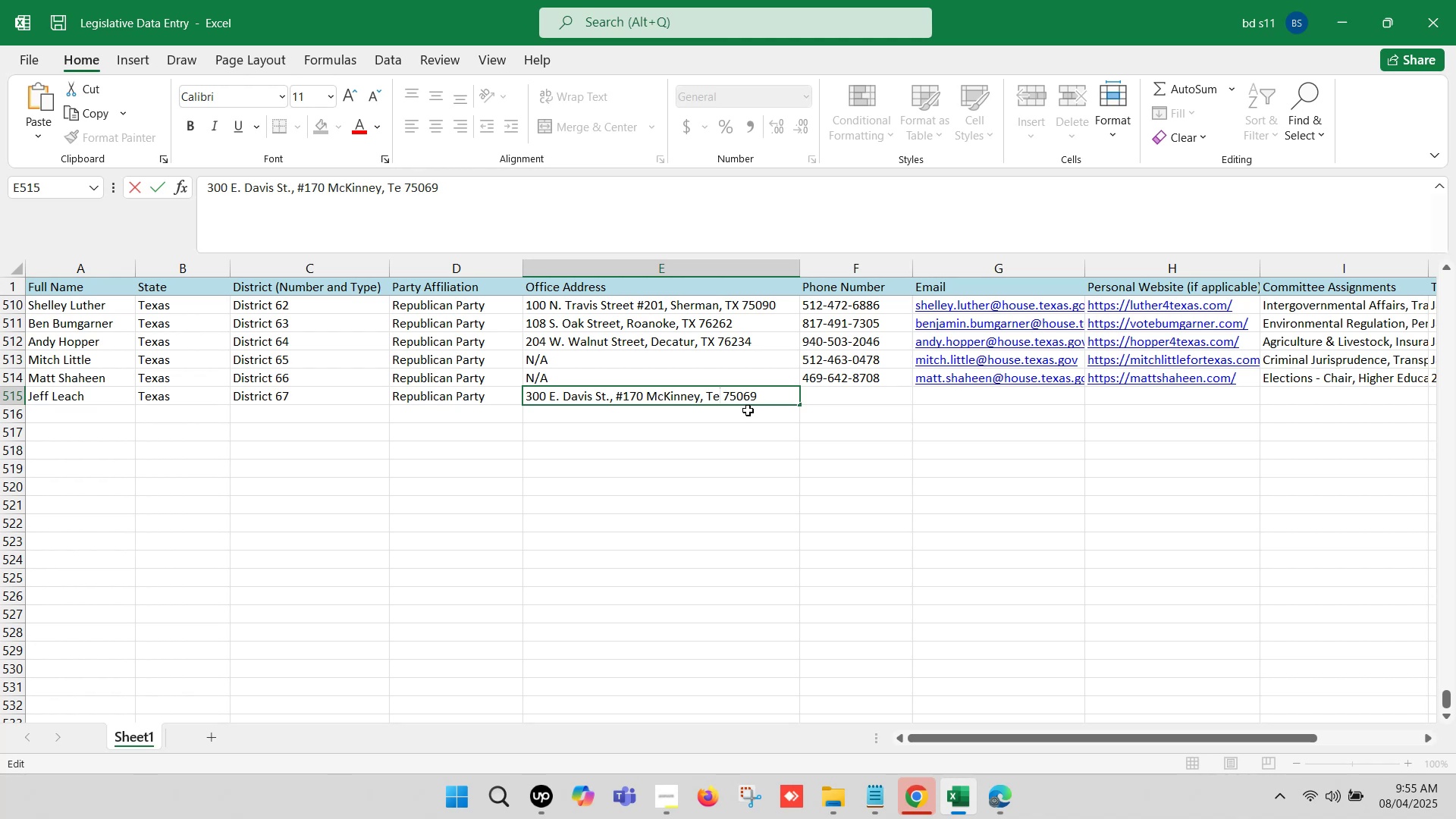 
key(Backspace)
 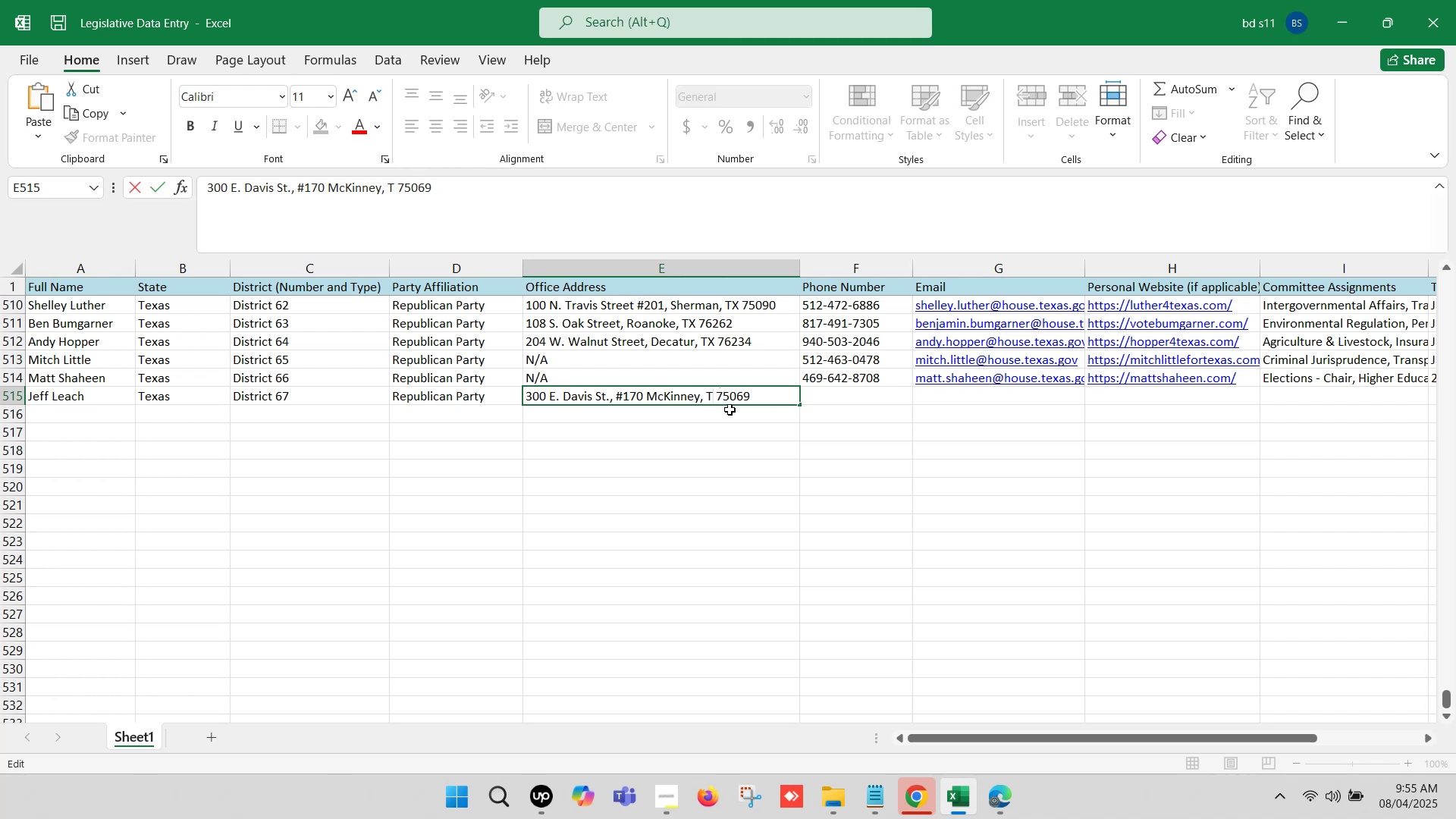 
key(Shift+X)
 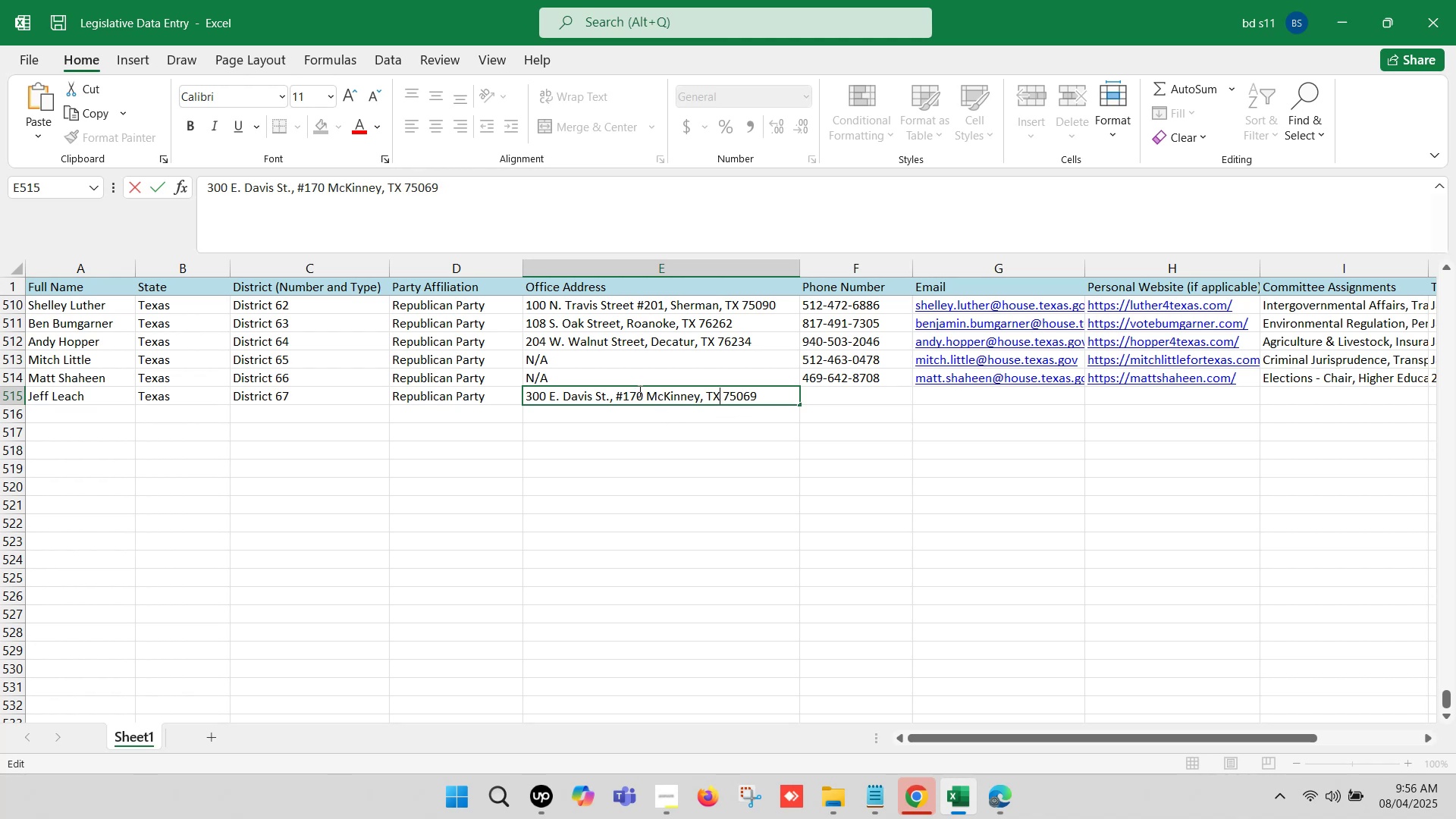 
left_click([640, 389])
 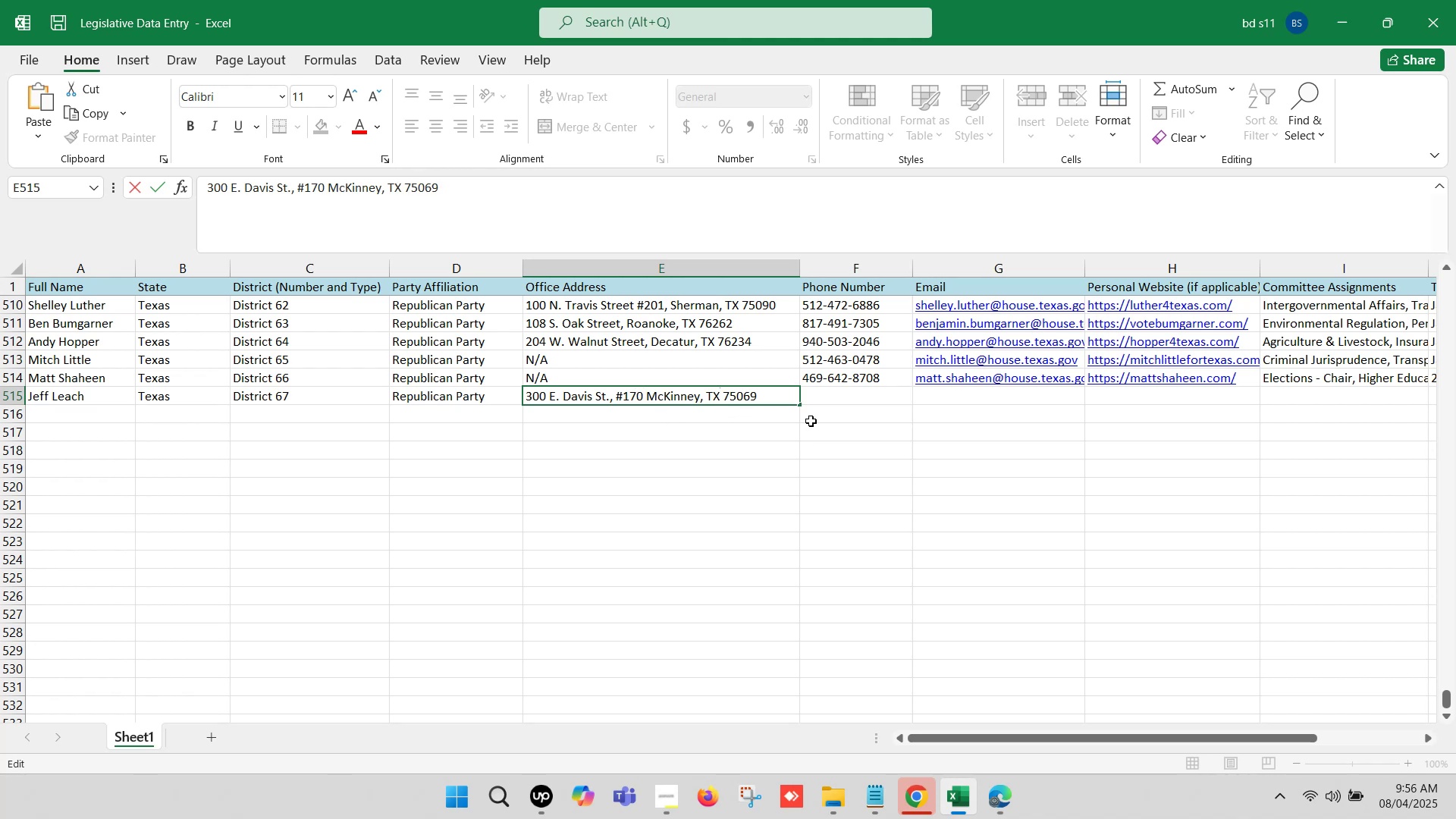 
key(Comma)
 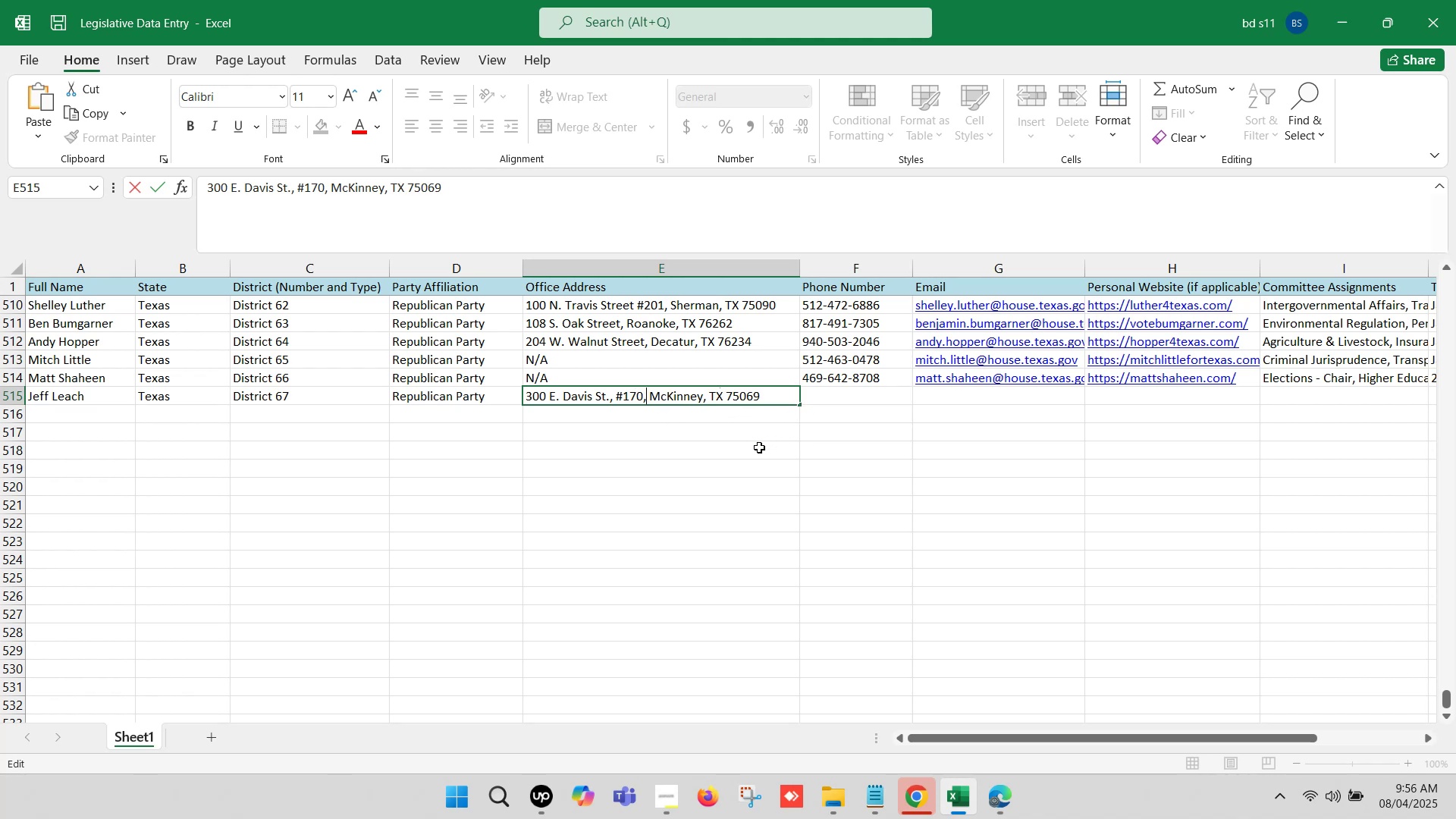 
left_click([739, 454])
 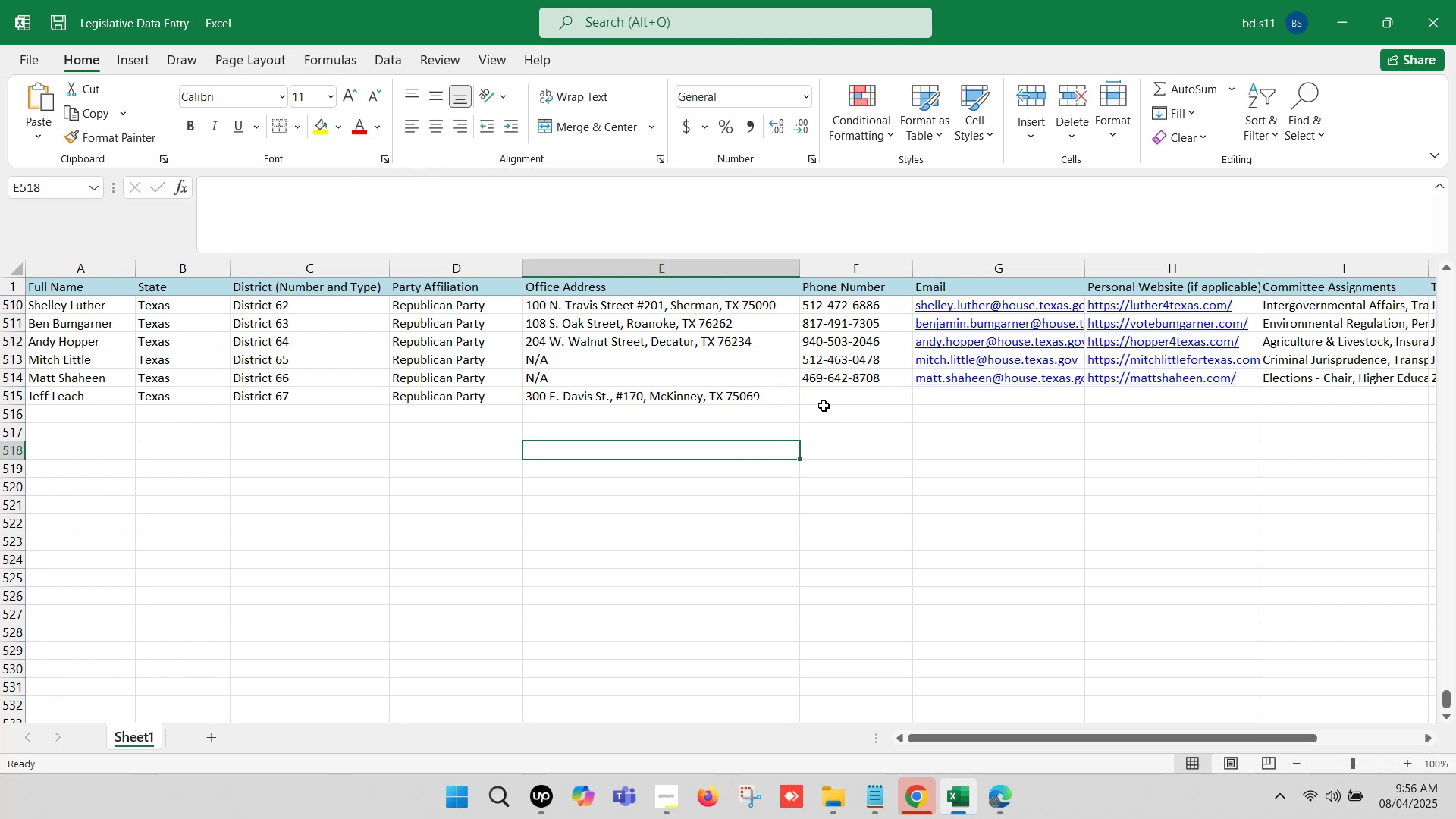 
left_click([828, 400])
 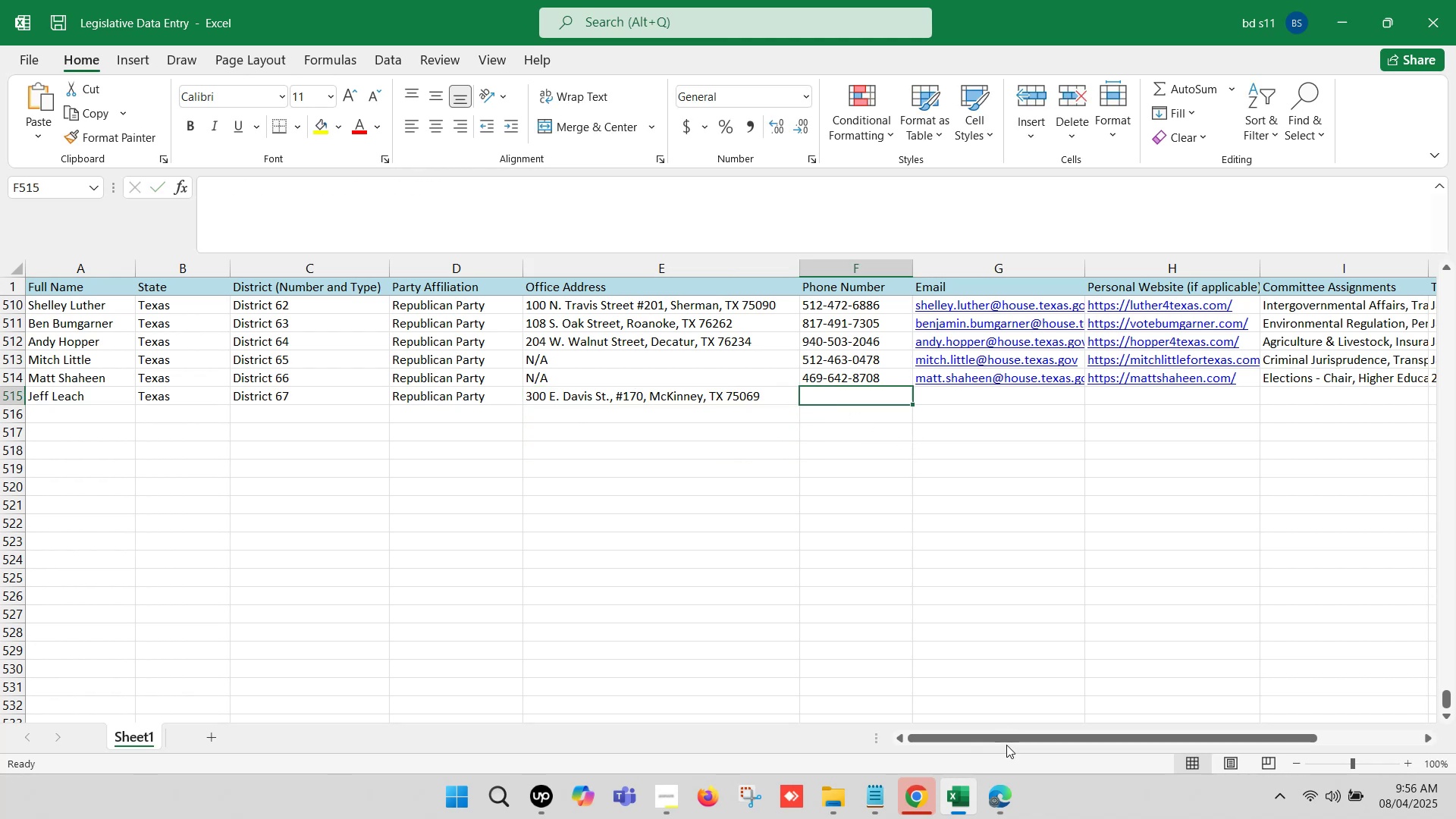 
left_click([1006, 792])
 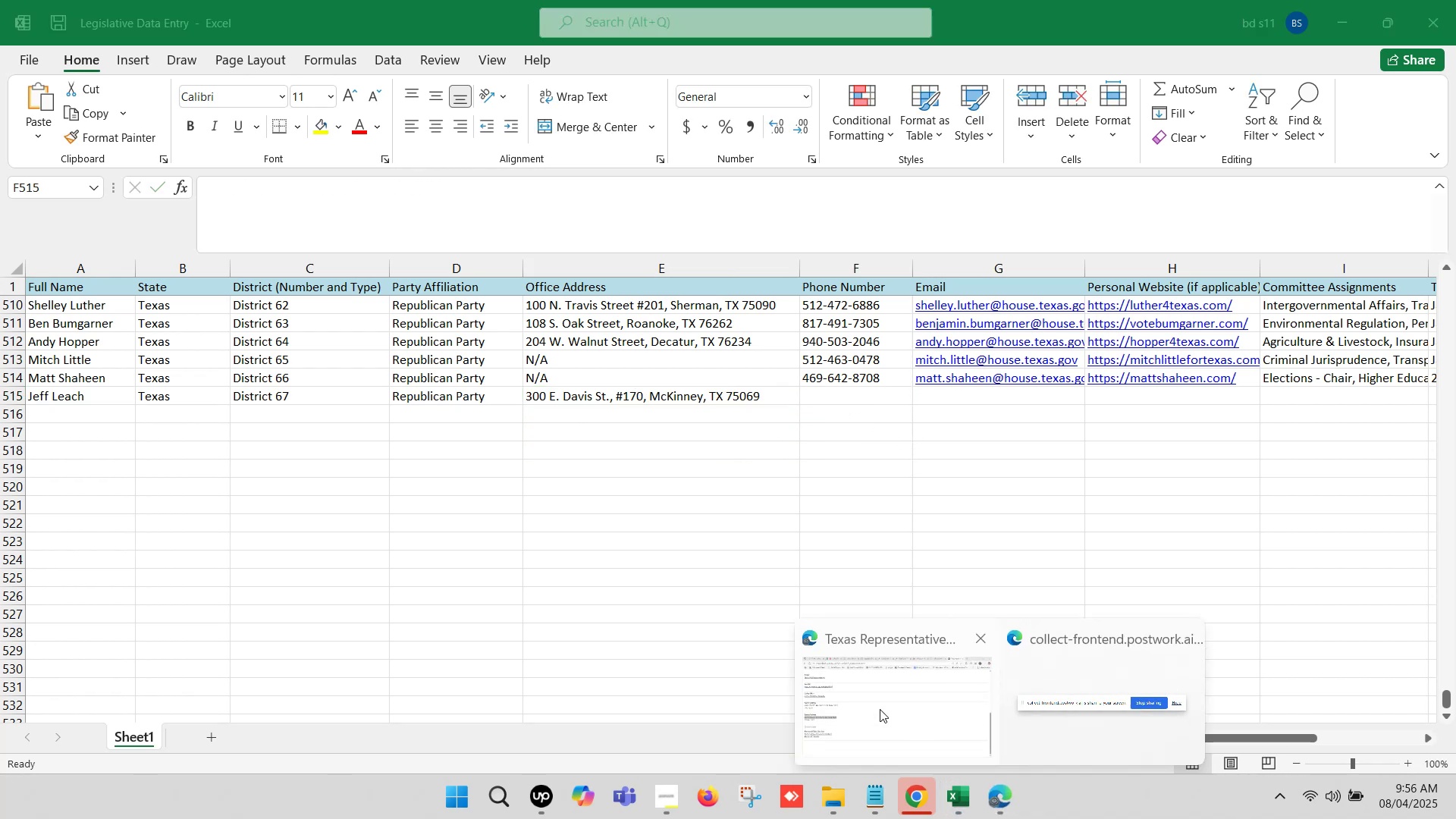 
left_click([867, 698])
 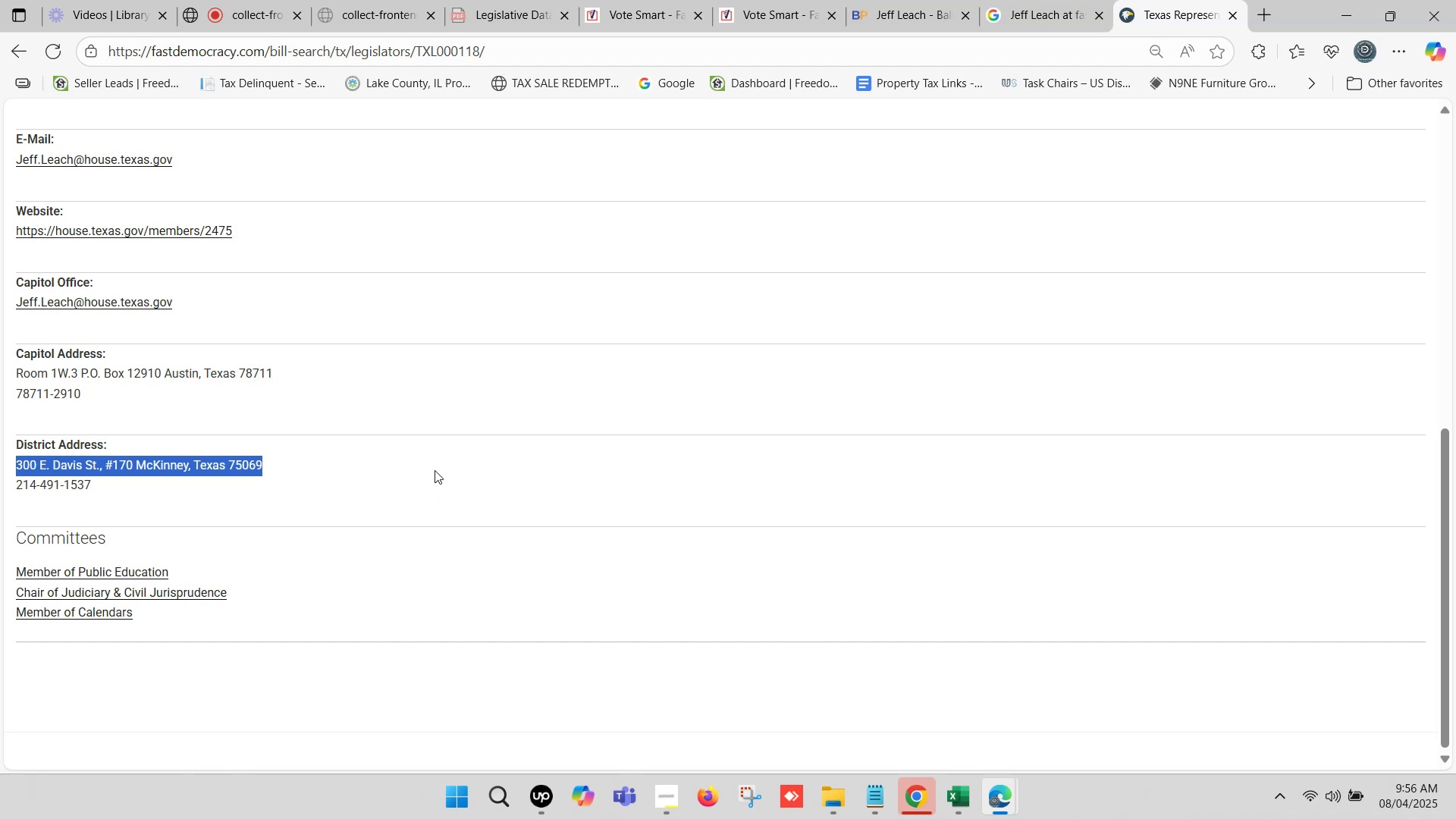 
wait(5.71)
 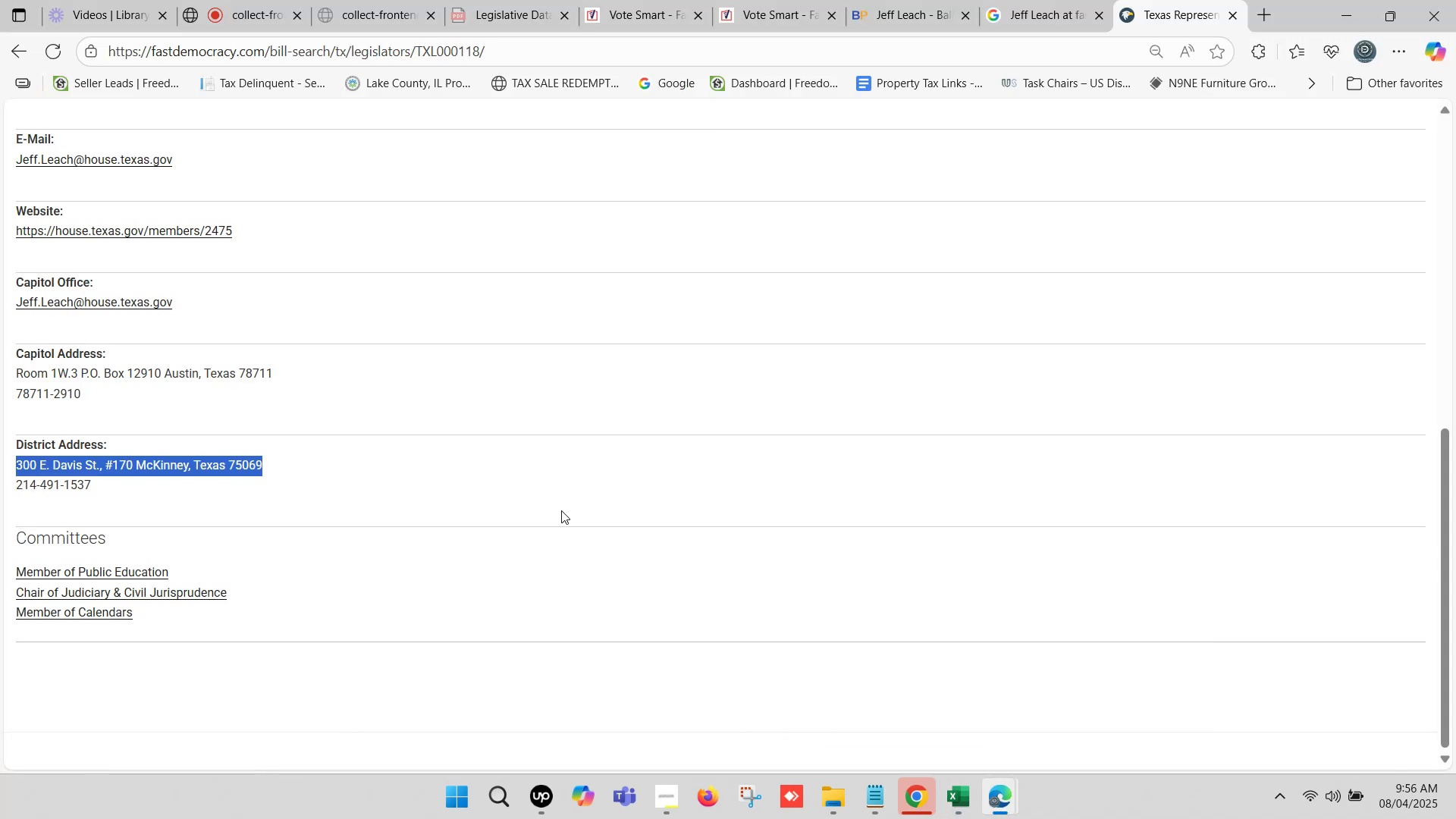 
scroll: coordinate [20, 504], scroll_direction: down, amount: 1.0
 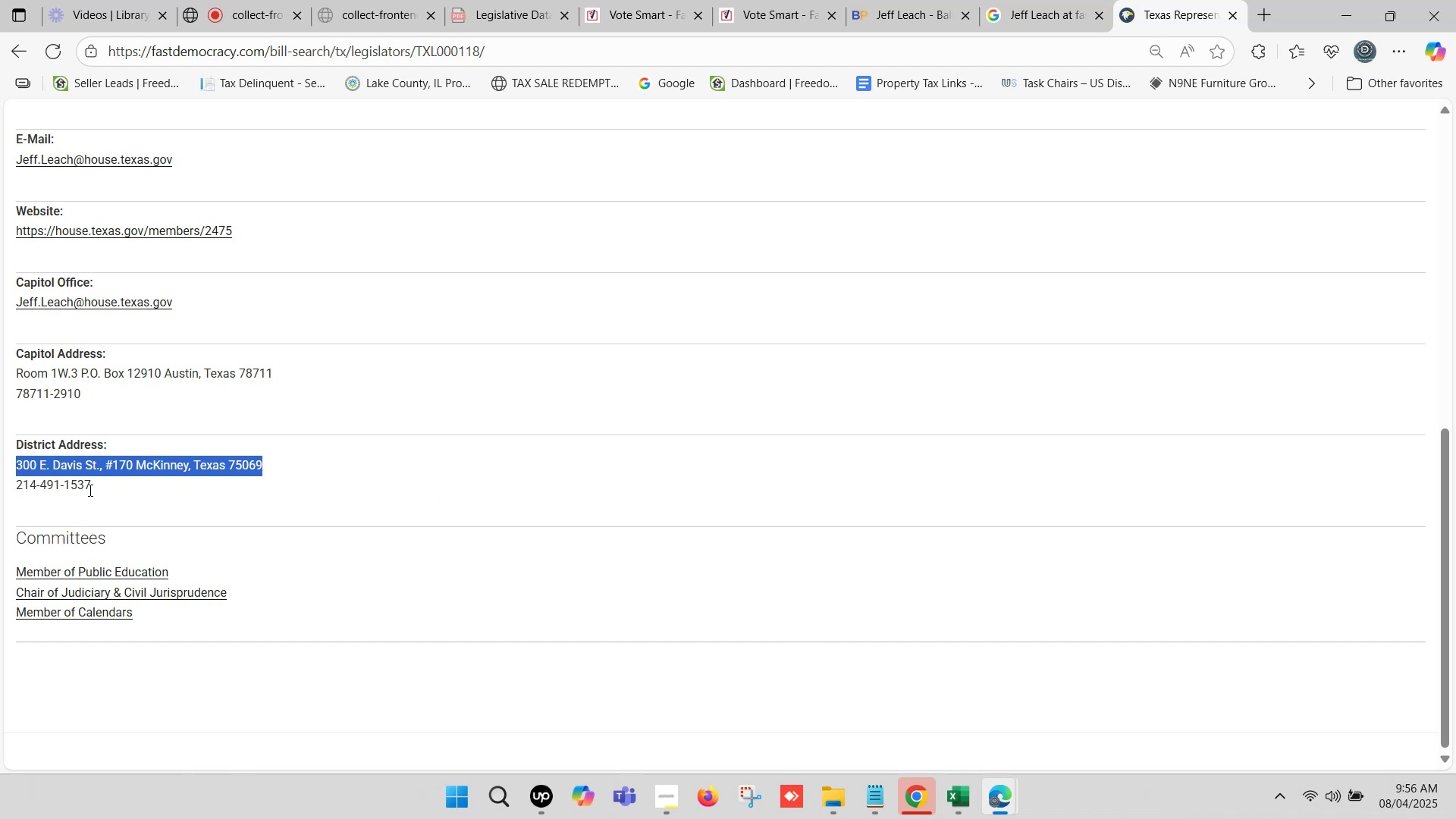 
left_click_drag(start_coordinate=[93, 487], to_coordinate=[14, 489])
 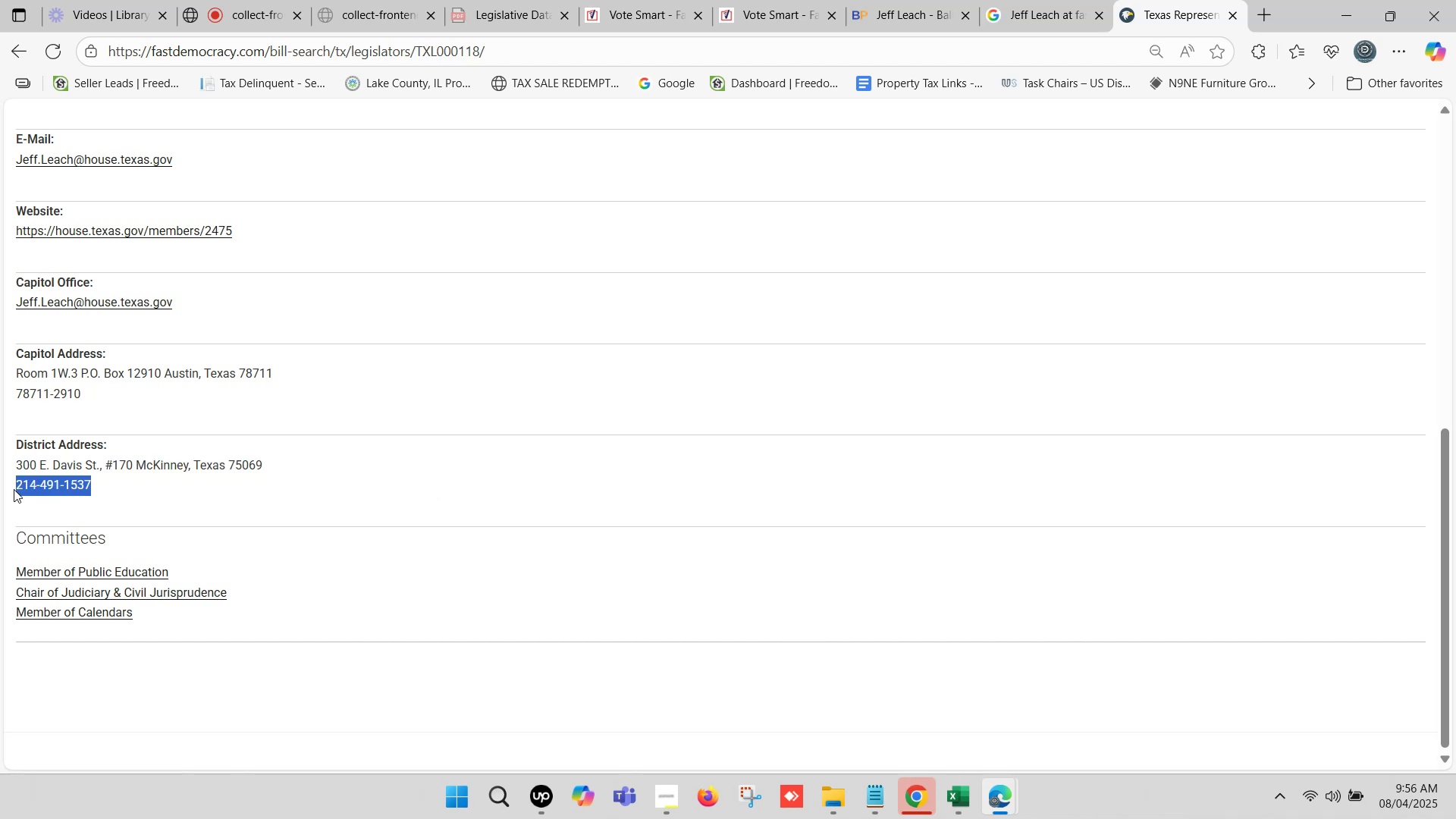 
key(Control+C)
 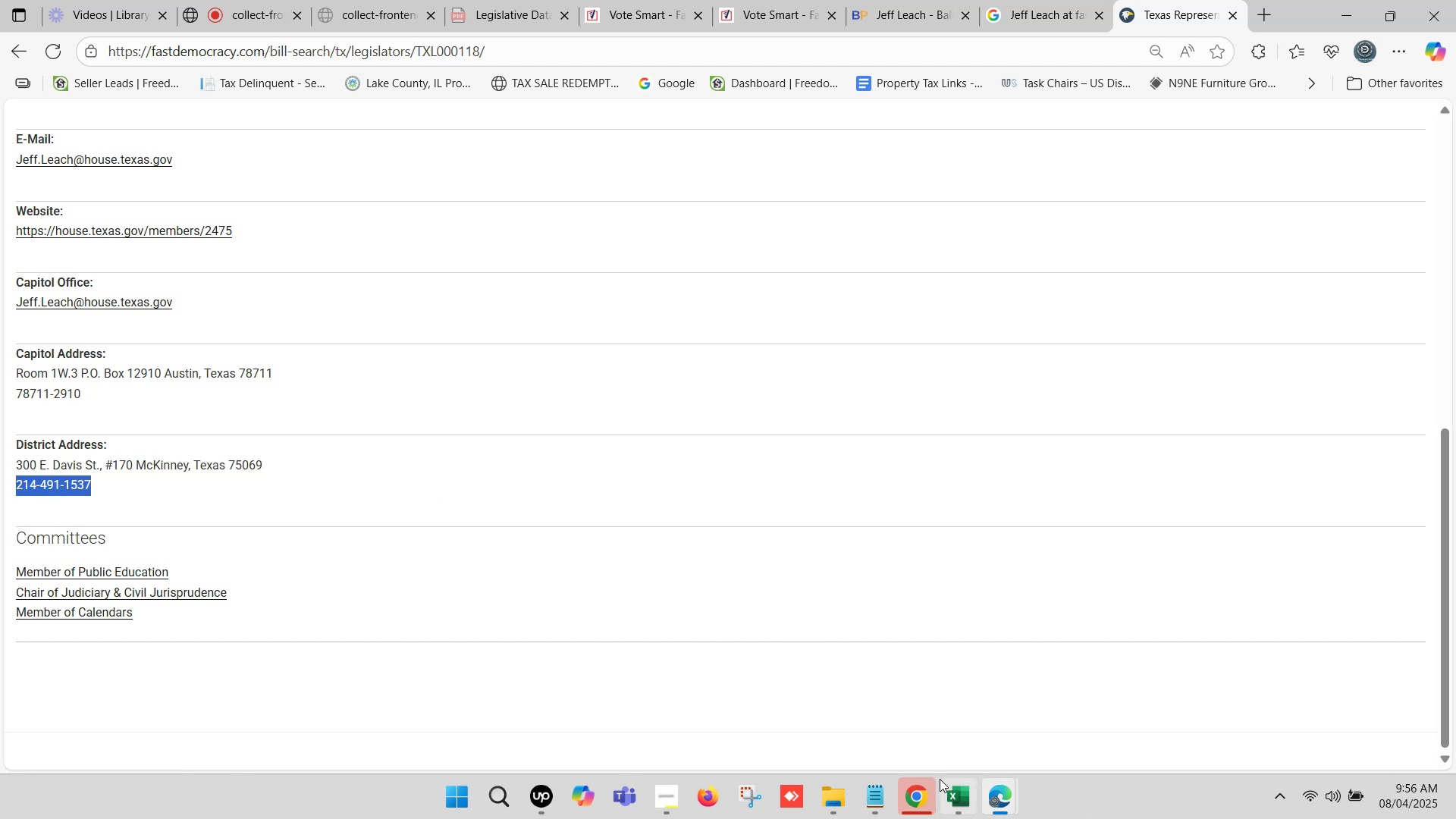 
left_click([950, 796])
 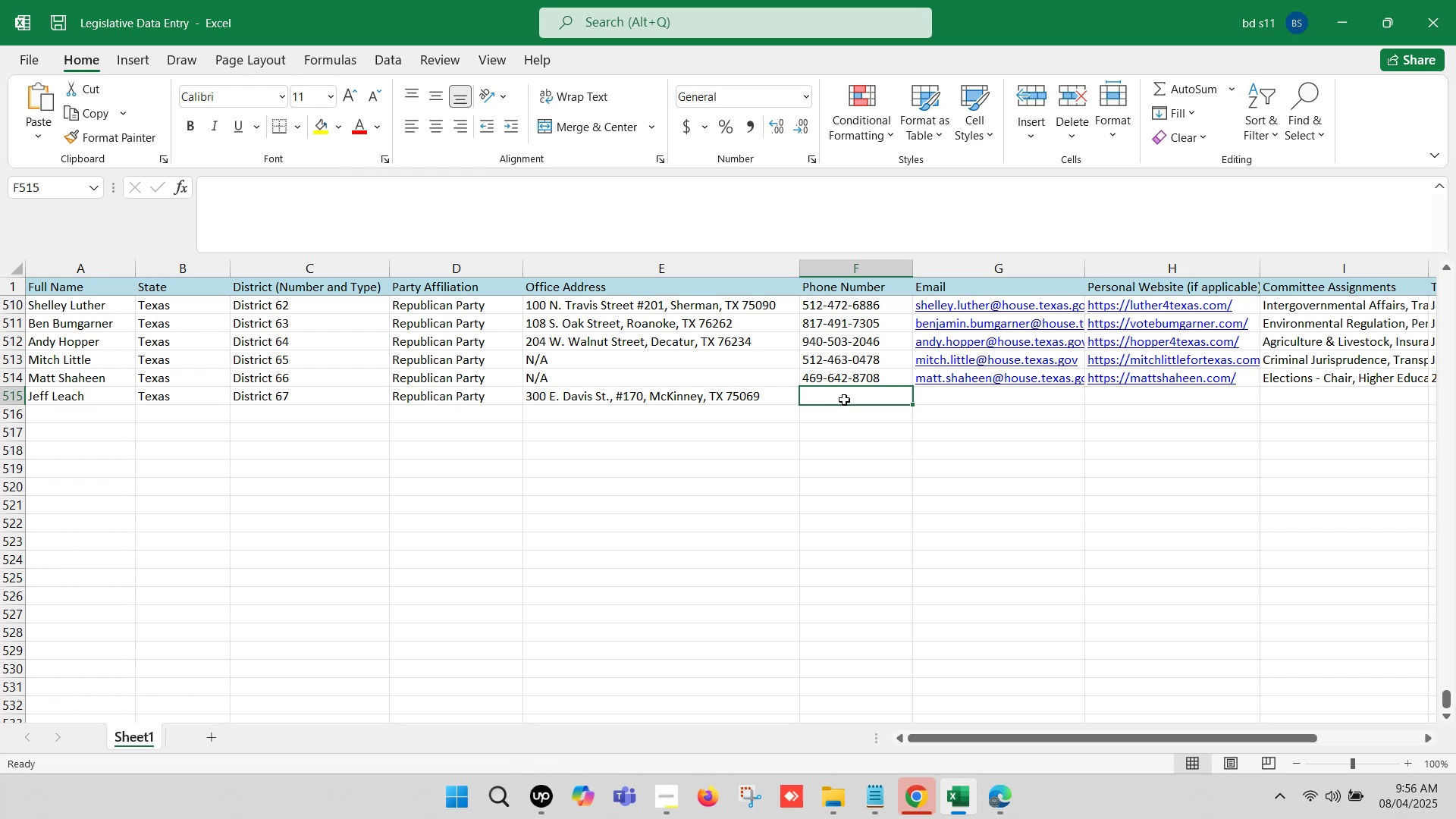 
wait(5.45)
 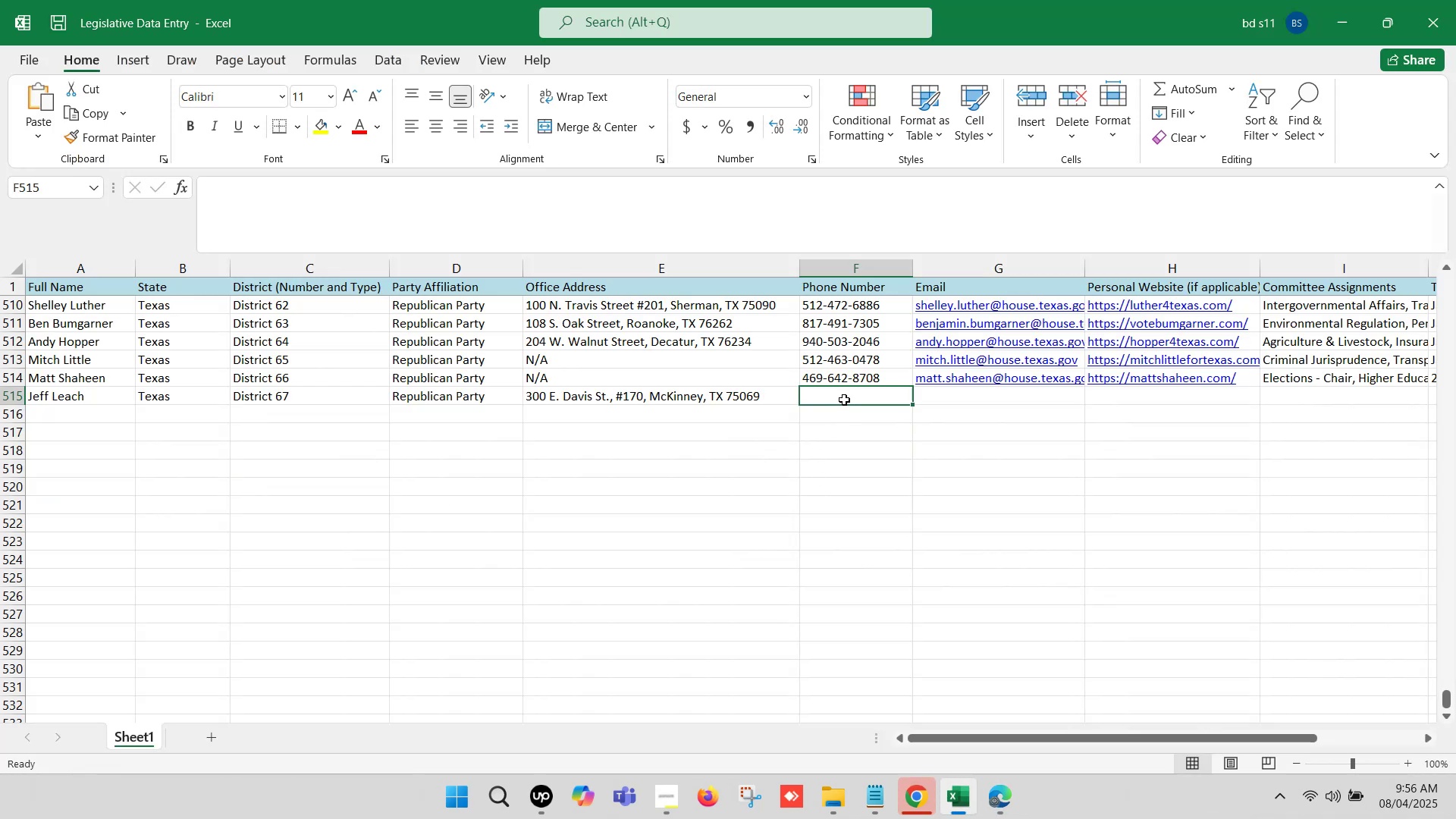 
double_click([844, 400])
 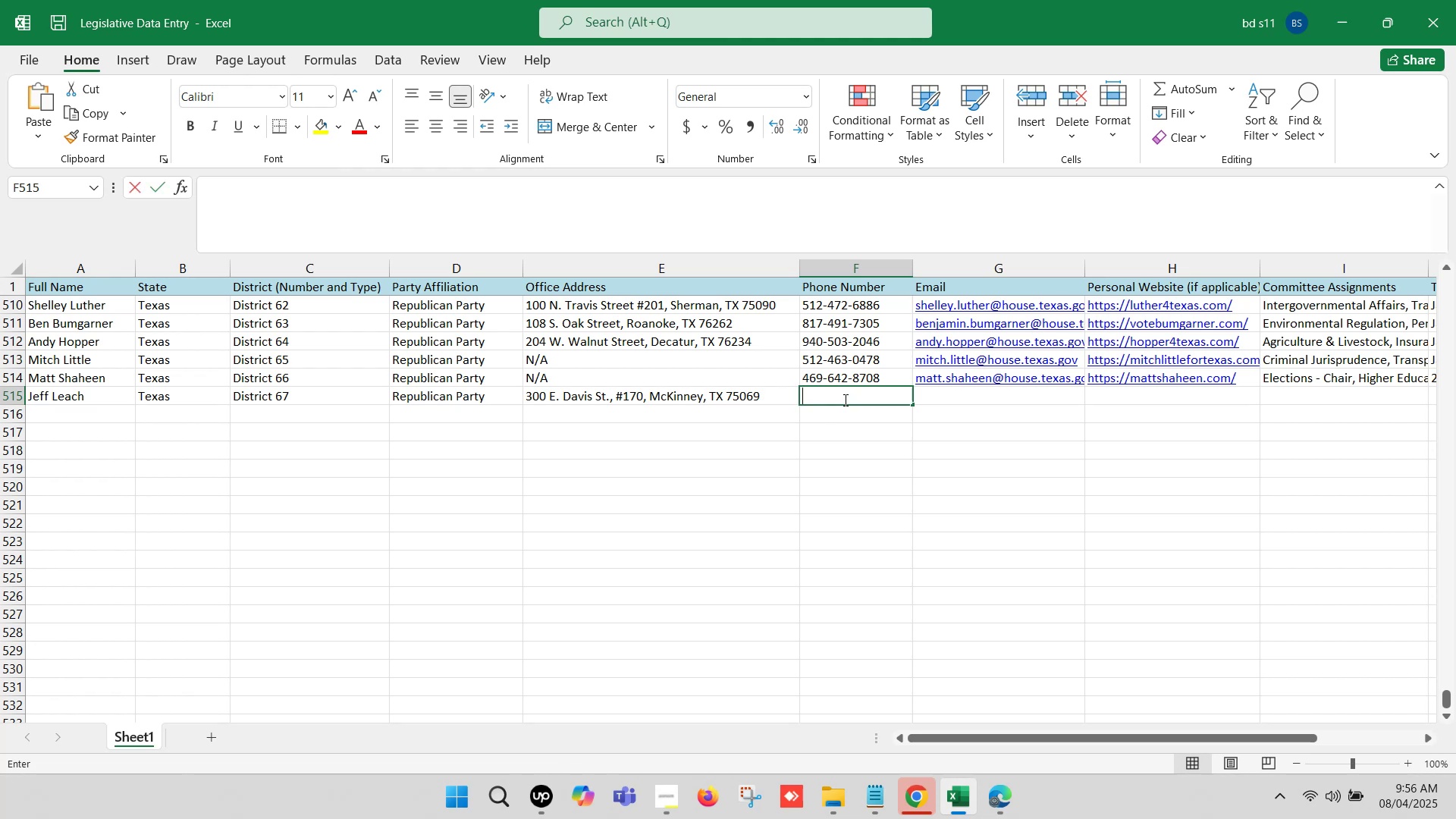 
key(Control+V)
 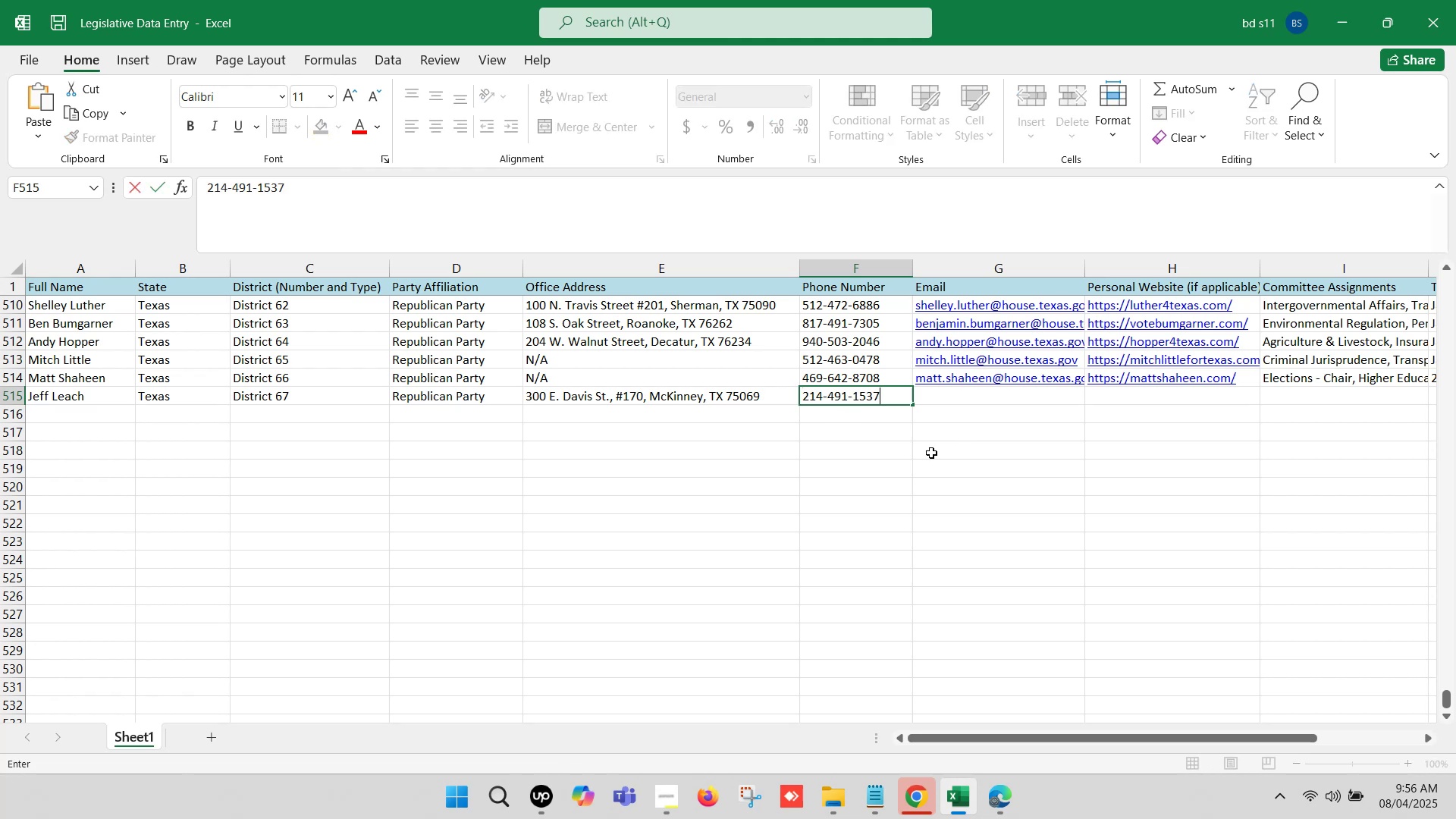 
left_click([930, 453])
 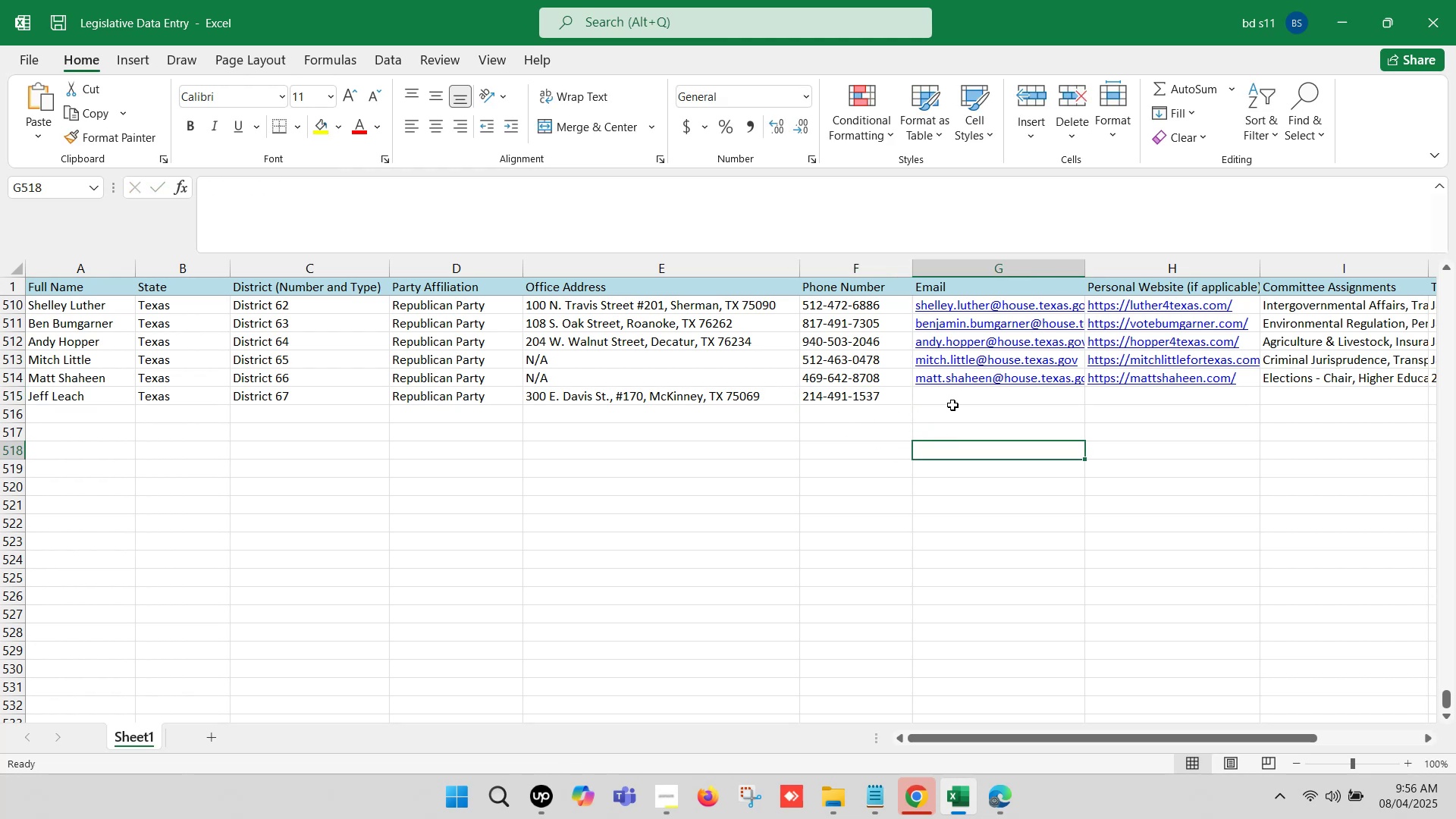 
left_click([956, 394])
 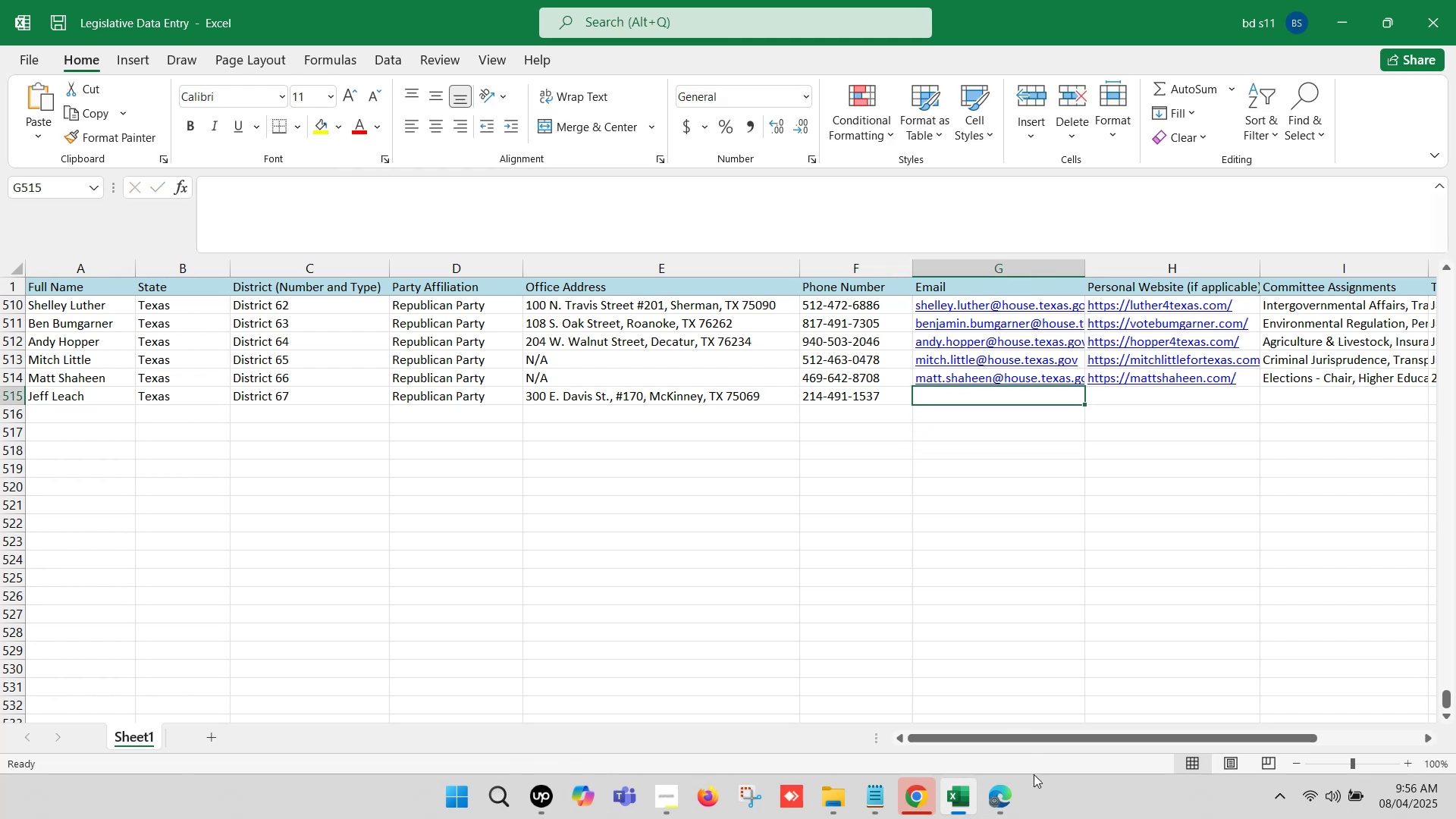 
left_click([1008, 803])
 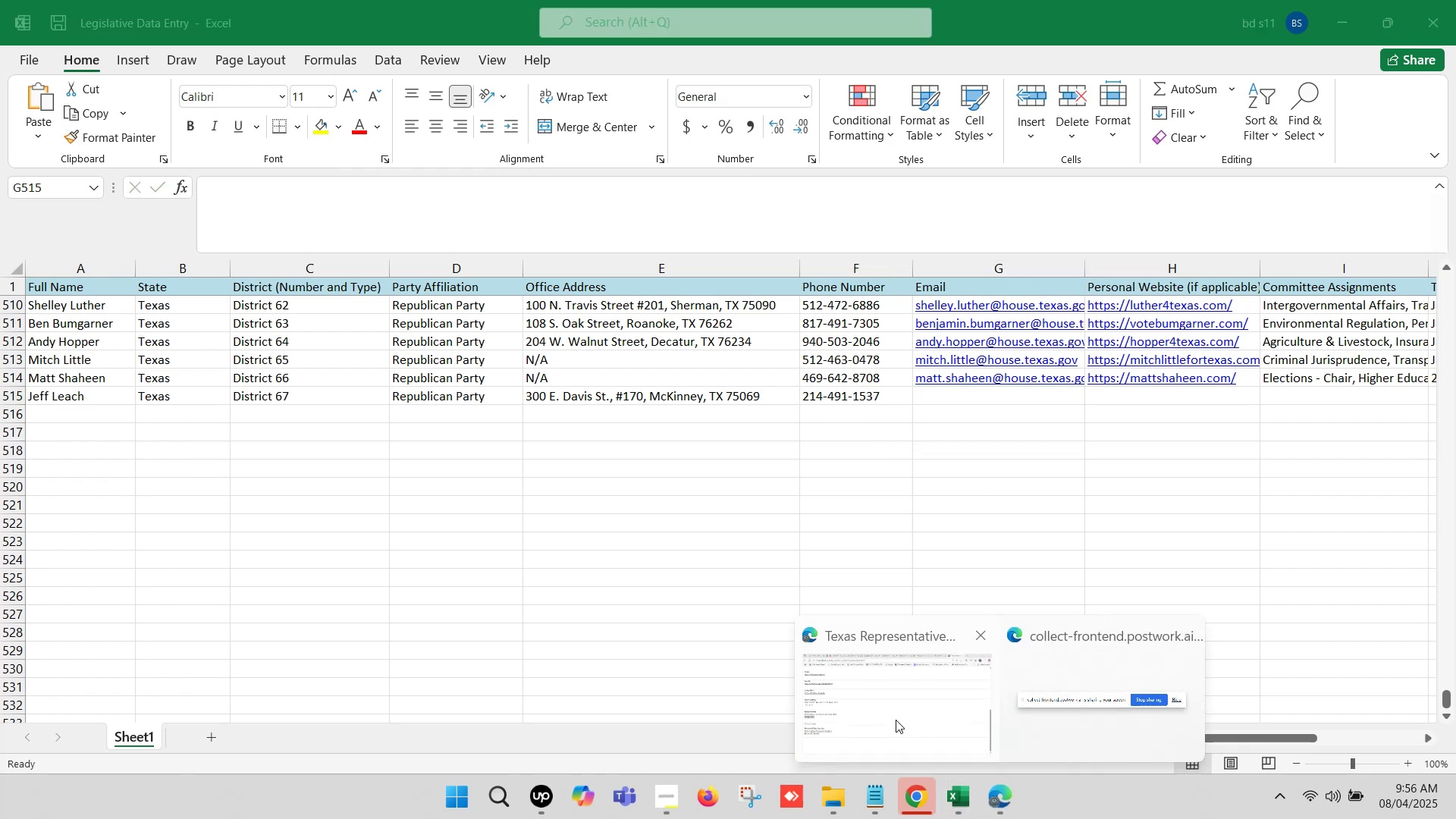 
left_click([865, 691])
 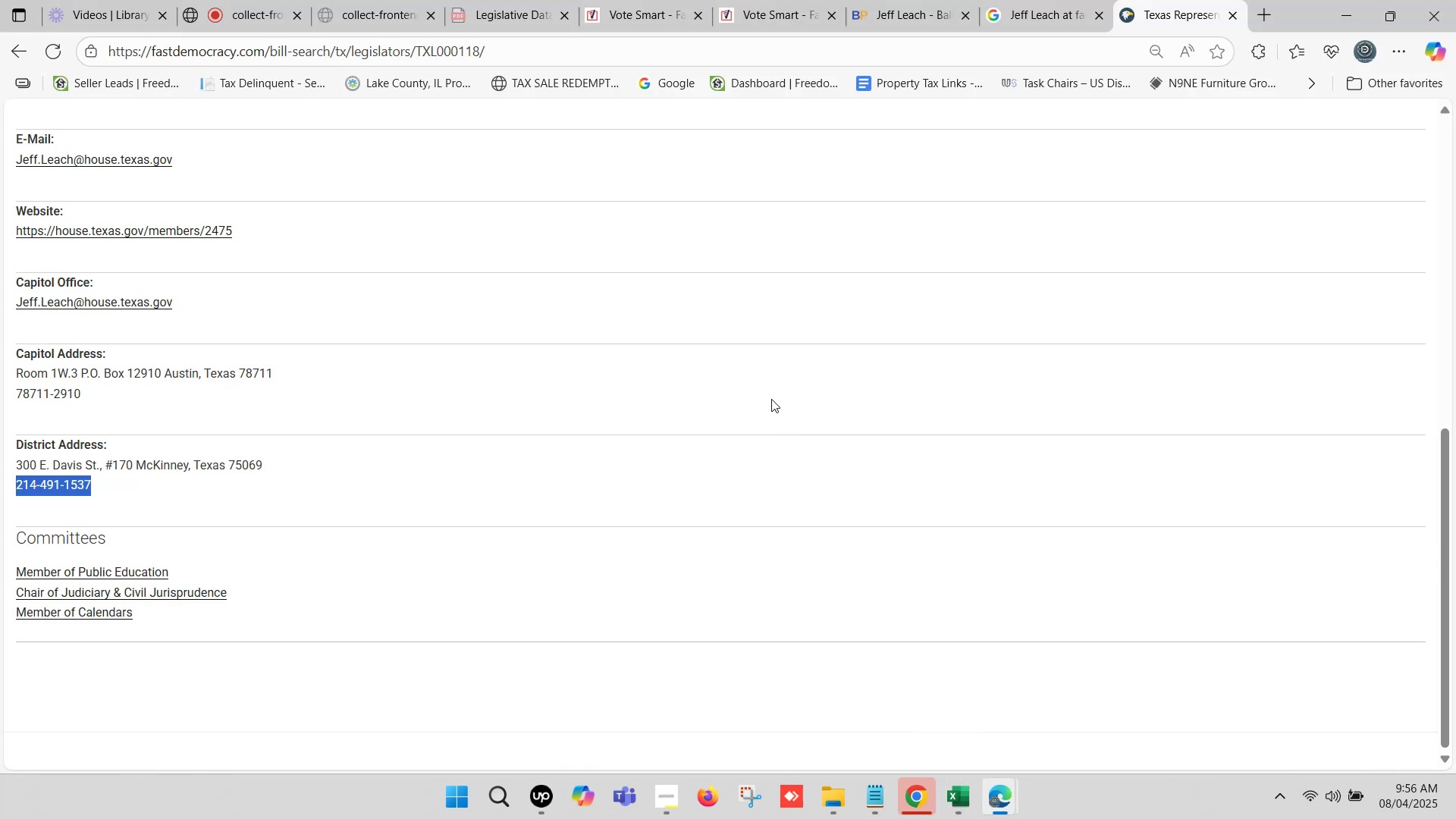 
scroll: coordinate [601, 374], scroll_direction: up, amount: 2.0
 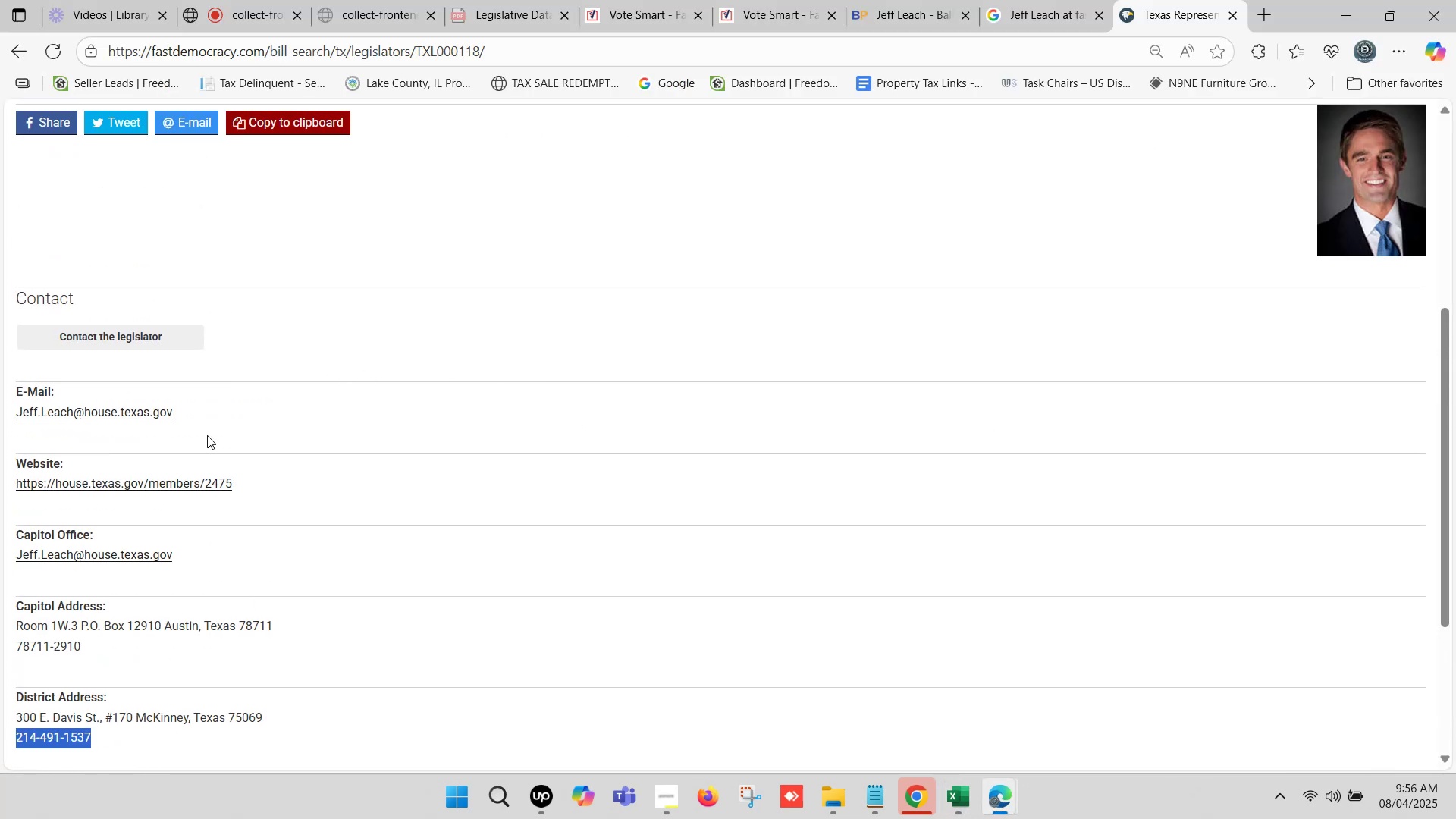 
left_click_drag(start_coordinate=[190, 414], to_coordinate=[19, 416])
 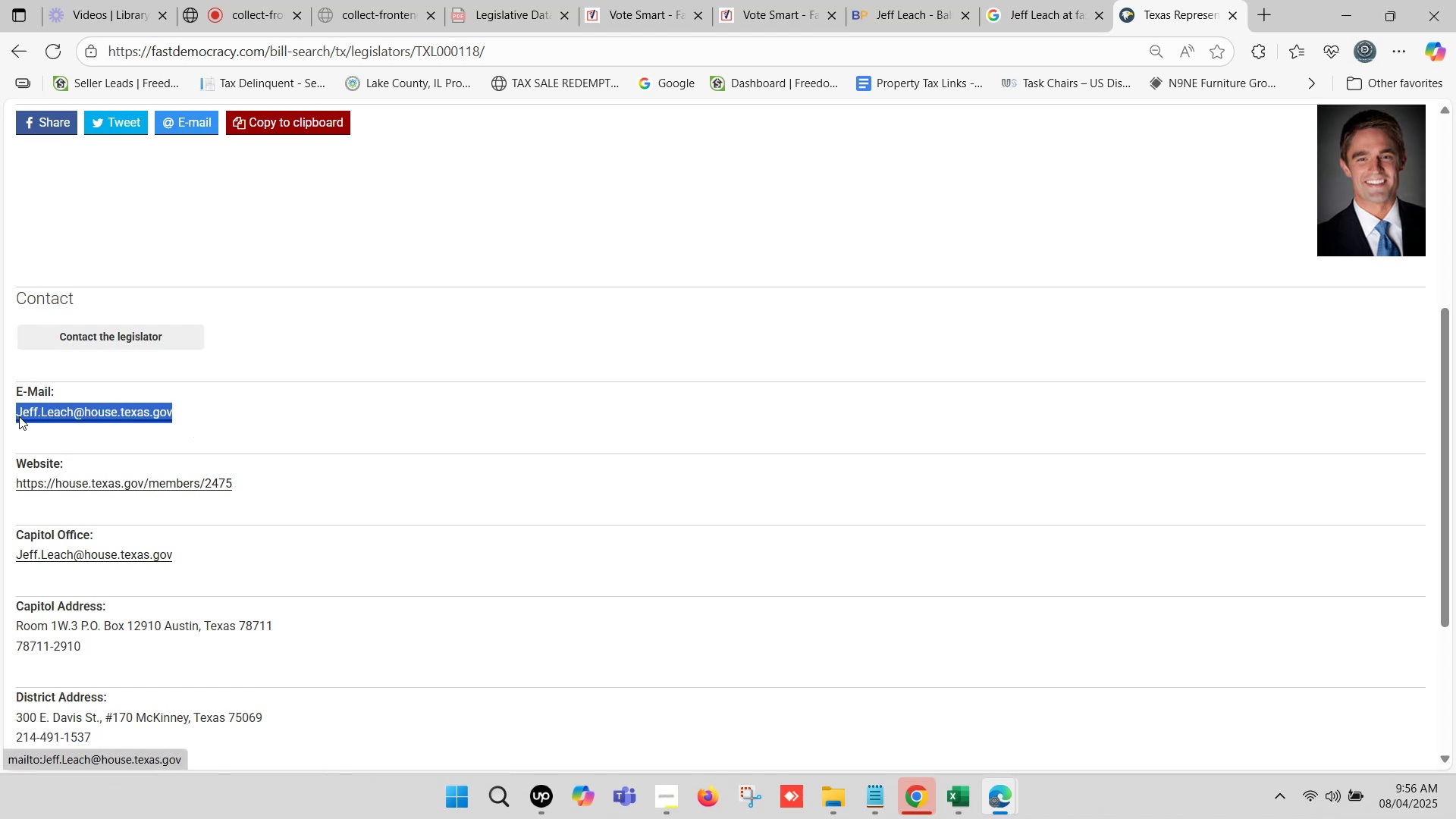 
key(Control+C)
 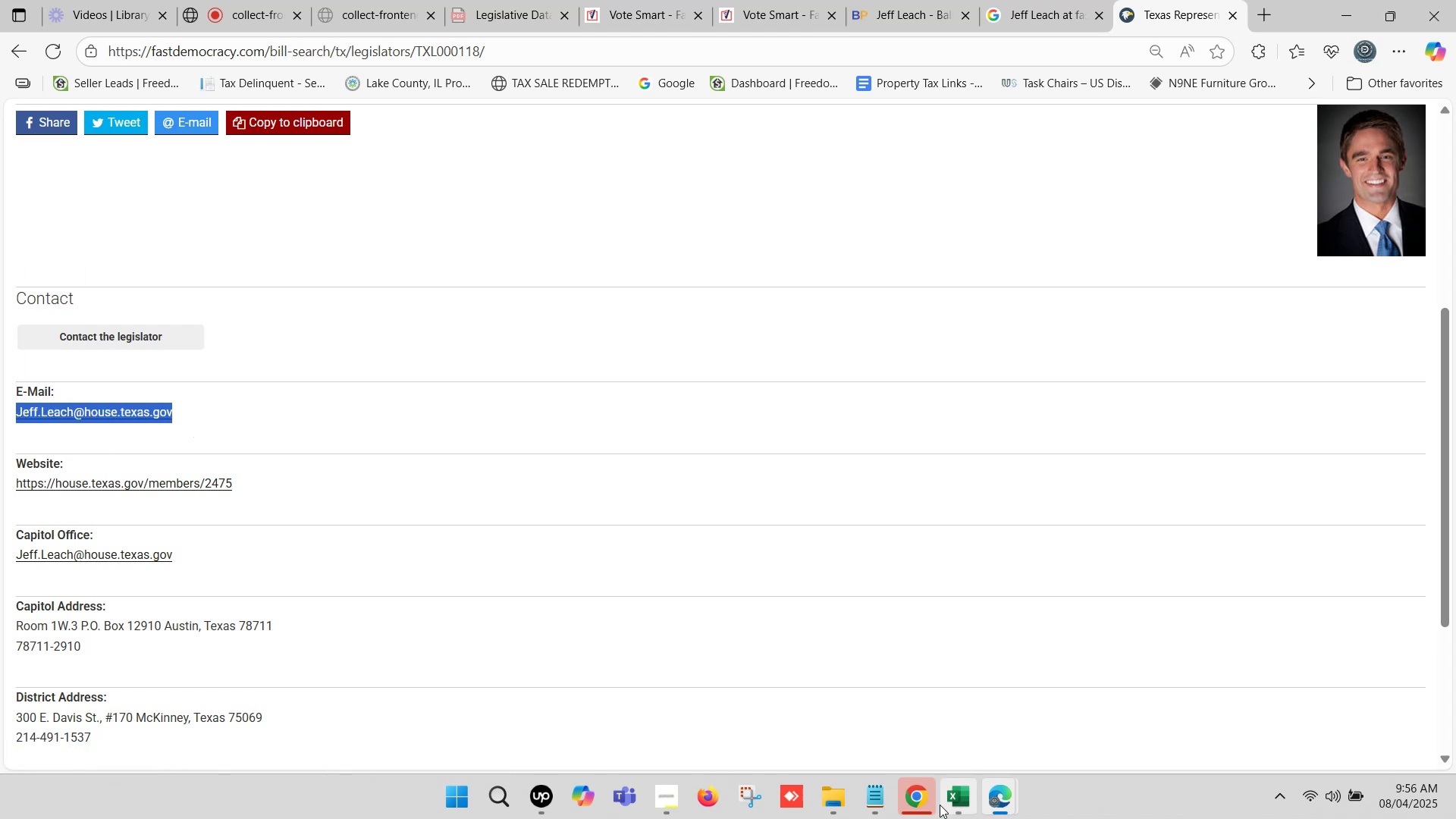 
left_click([940, 805])
 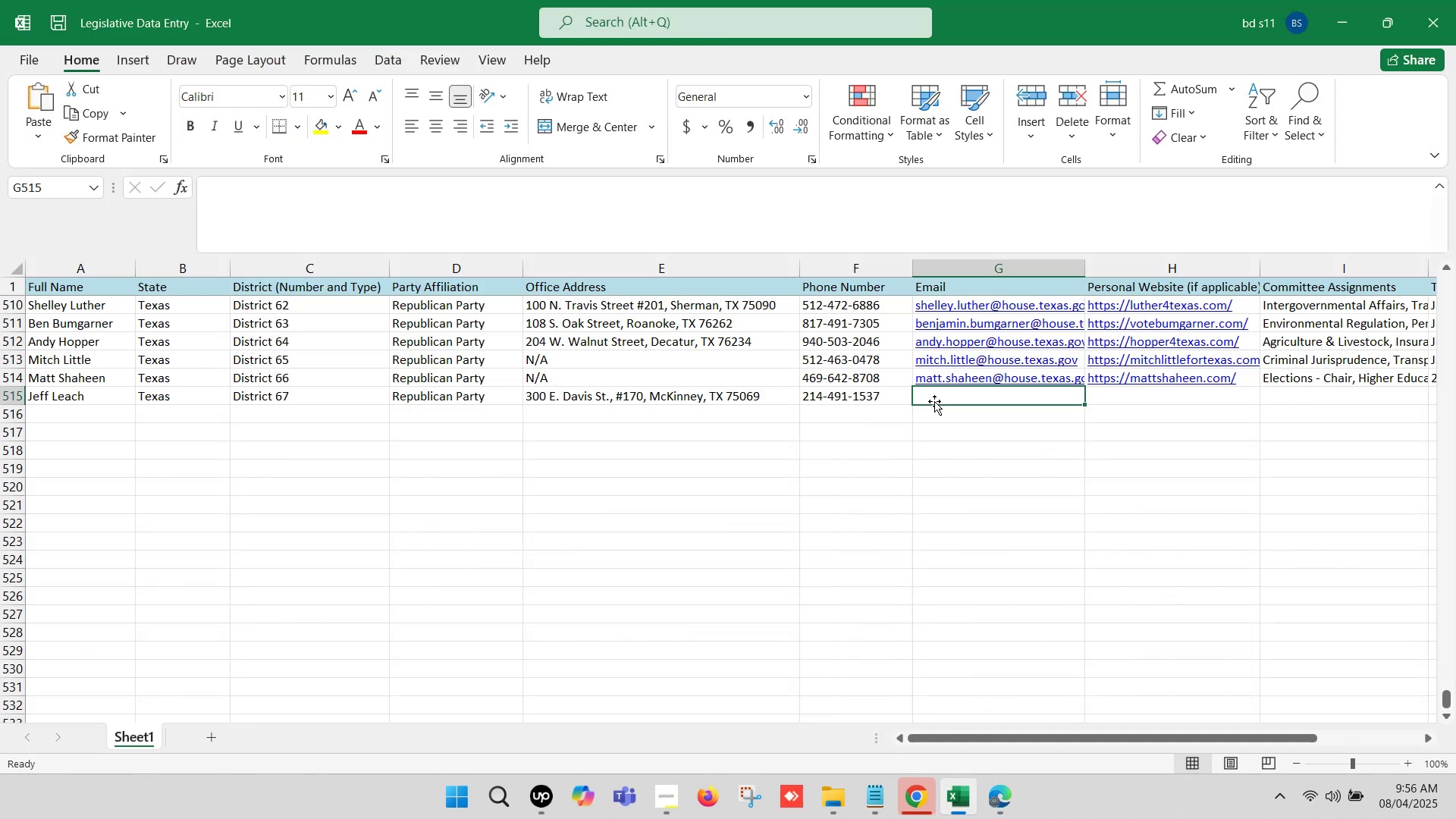 
double_click([936, 398])
 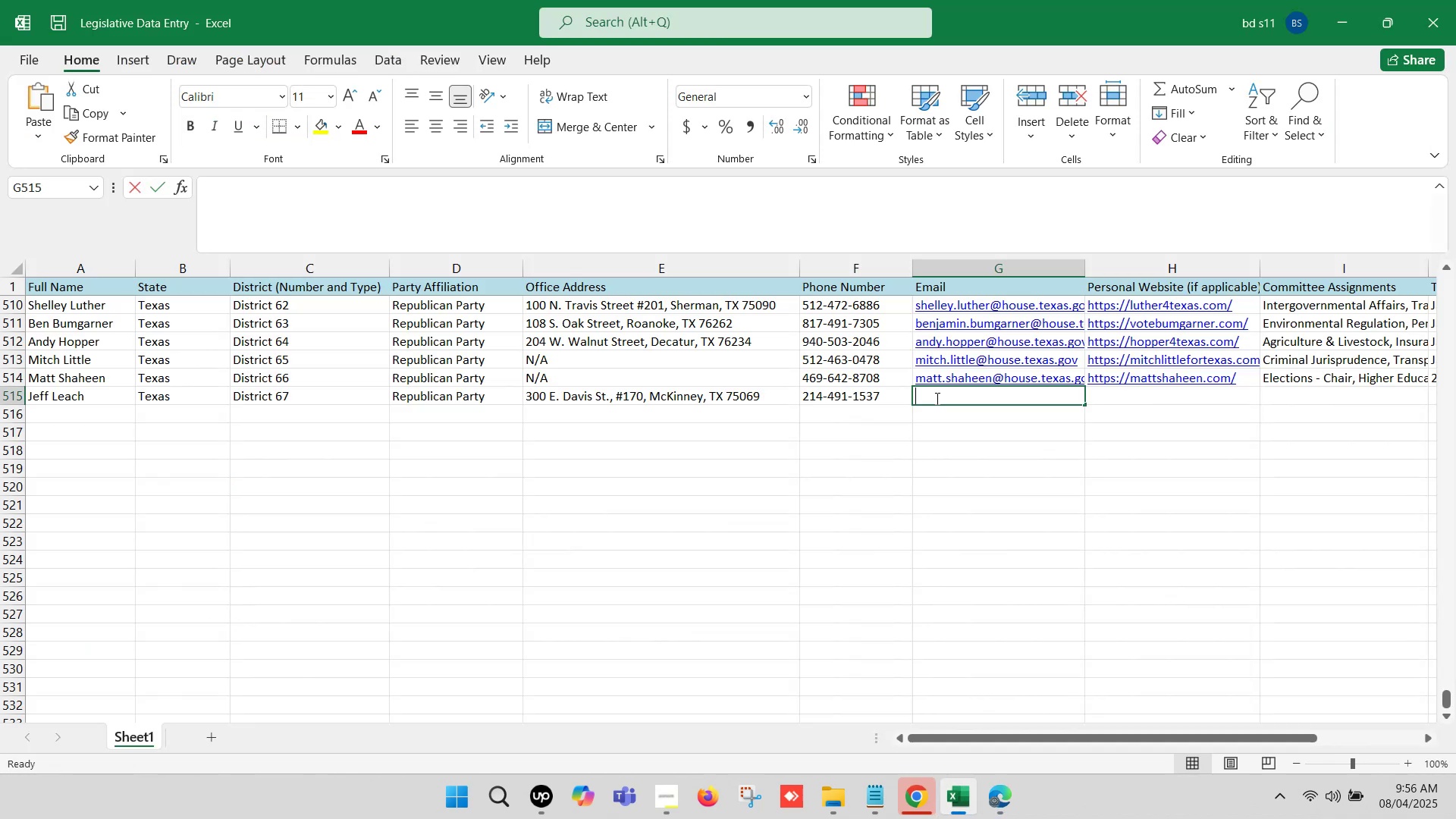 
key(Control+V)
 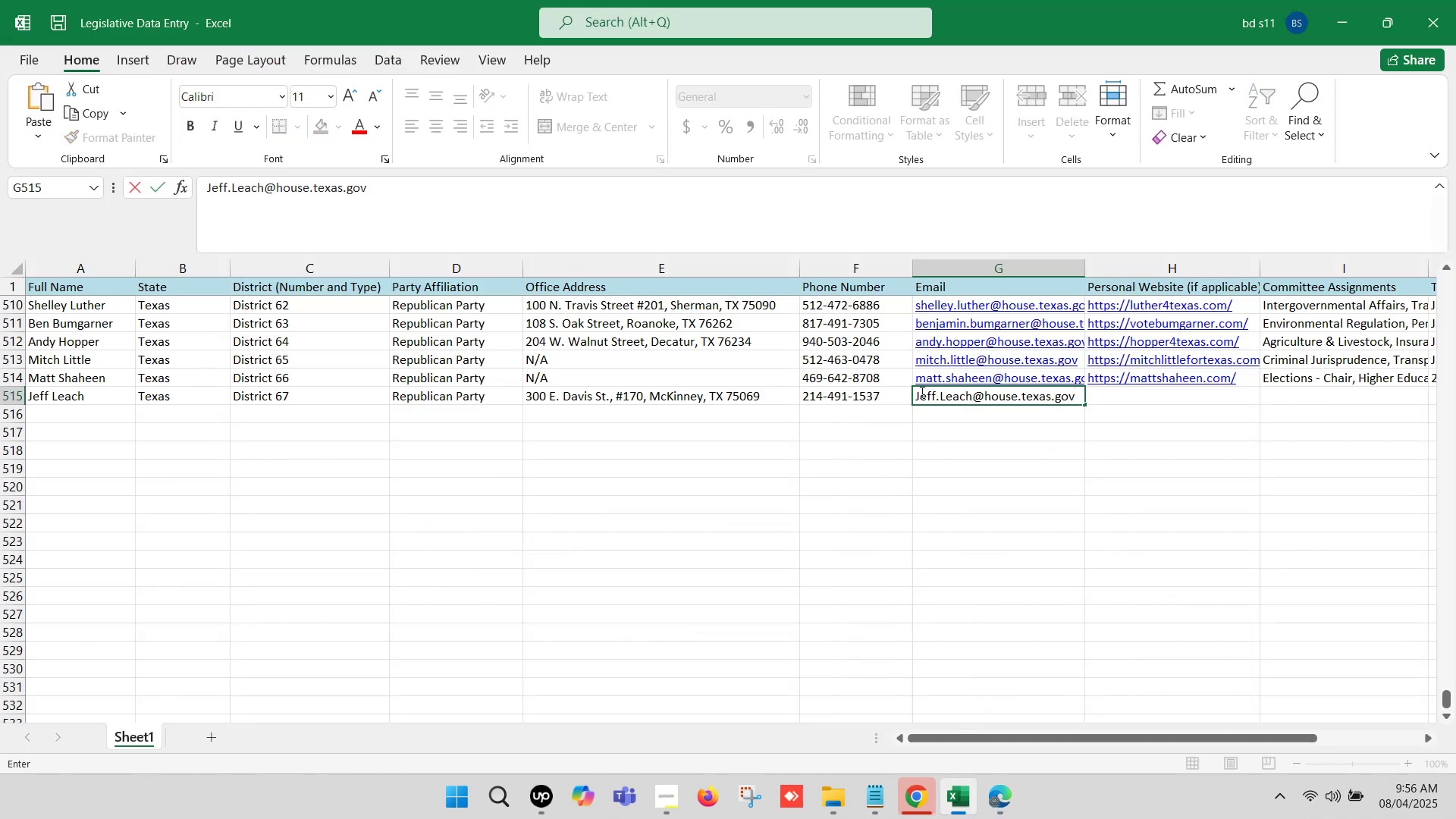 
left_click([921, 391])
 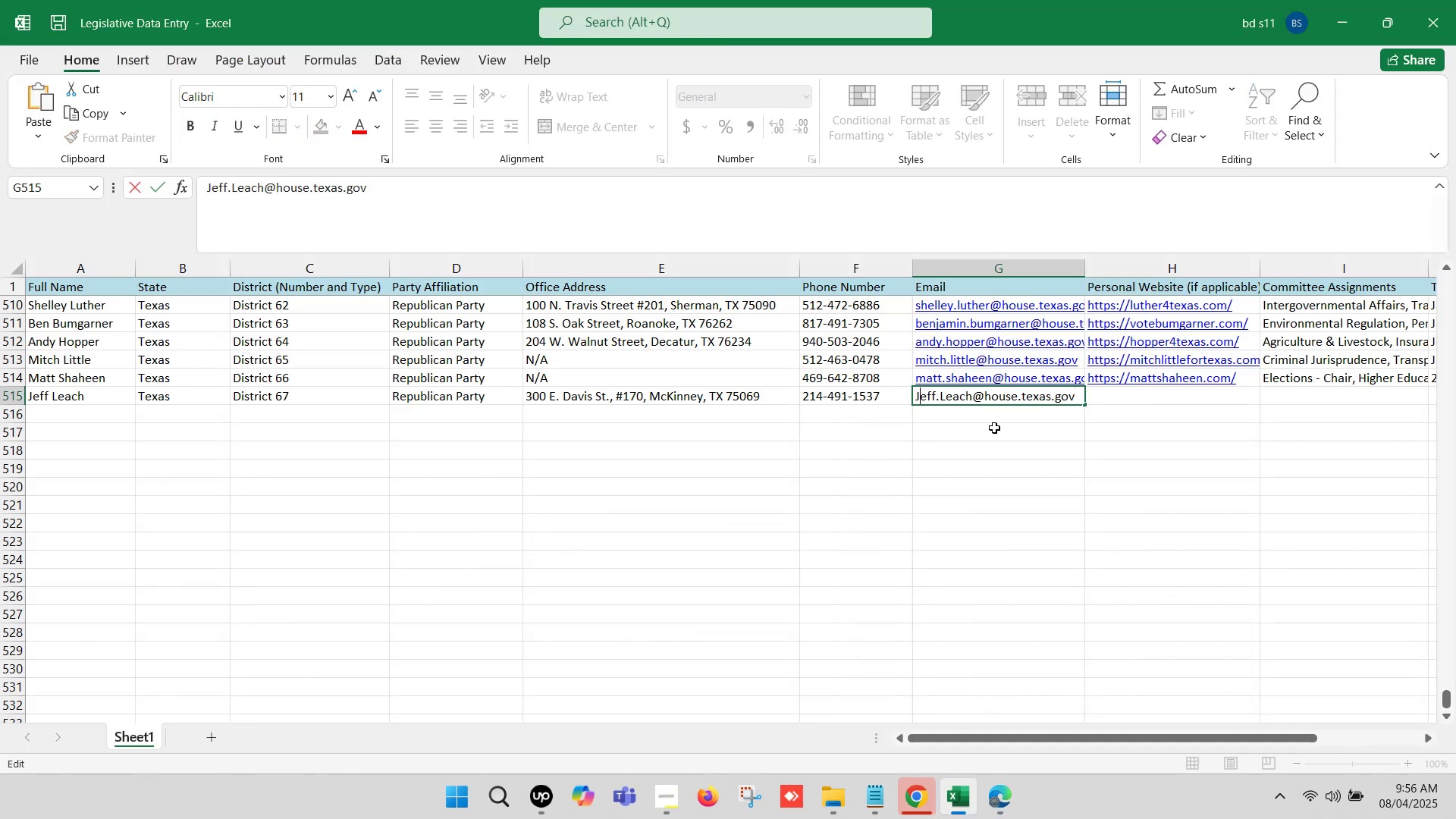 
key(Backspace)
 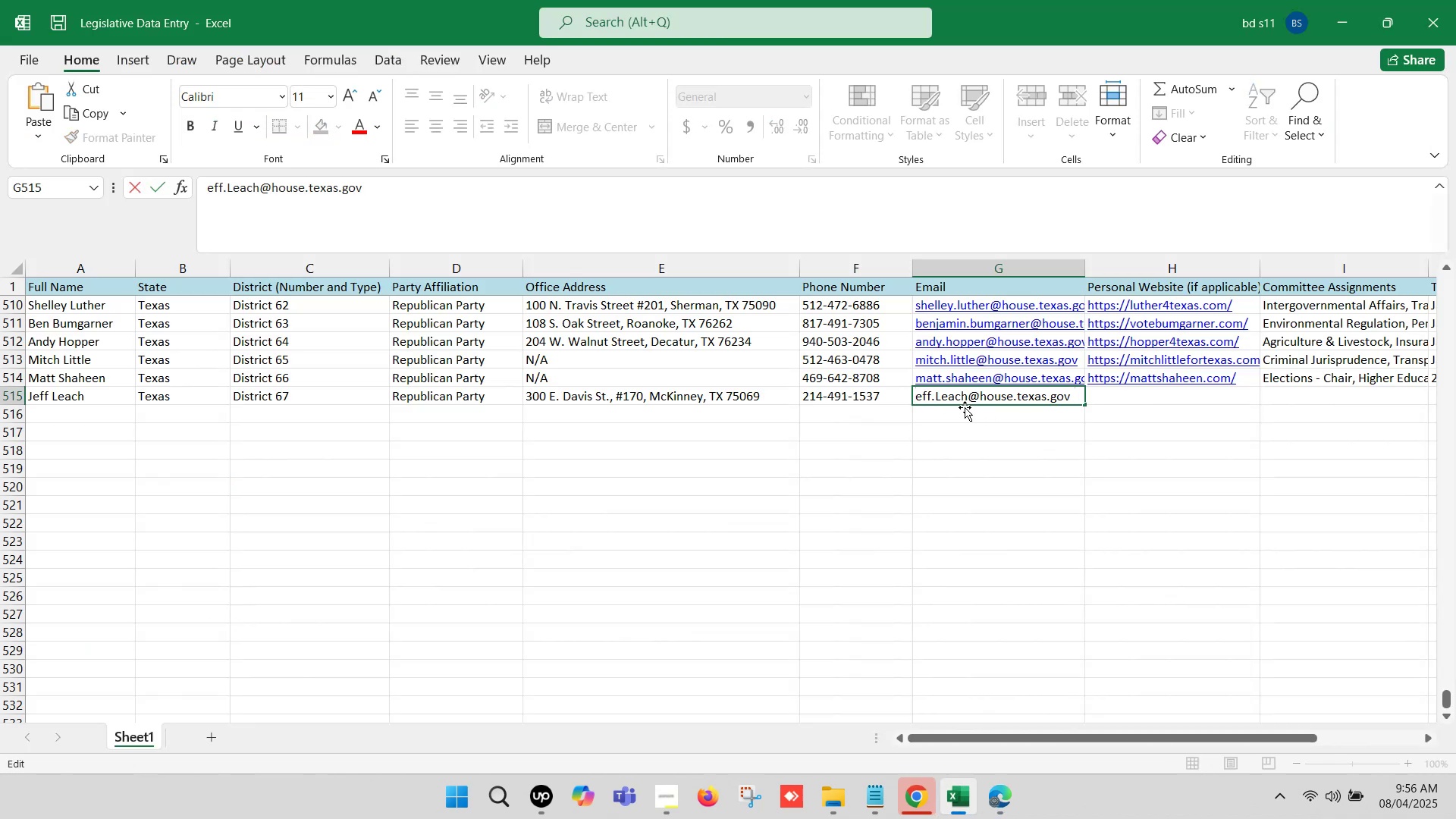 
key(J)
 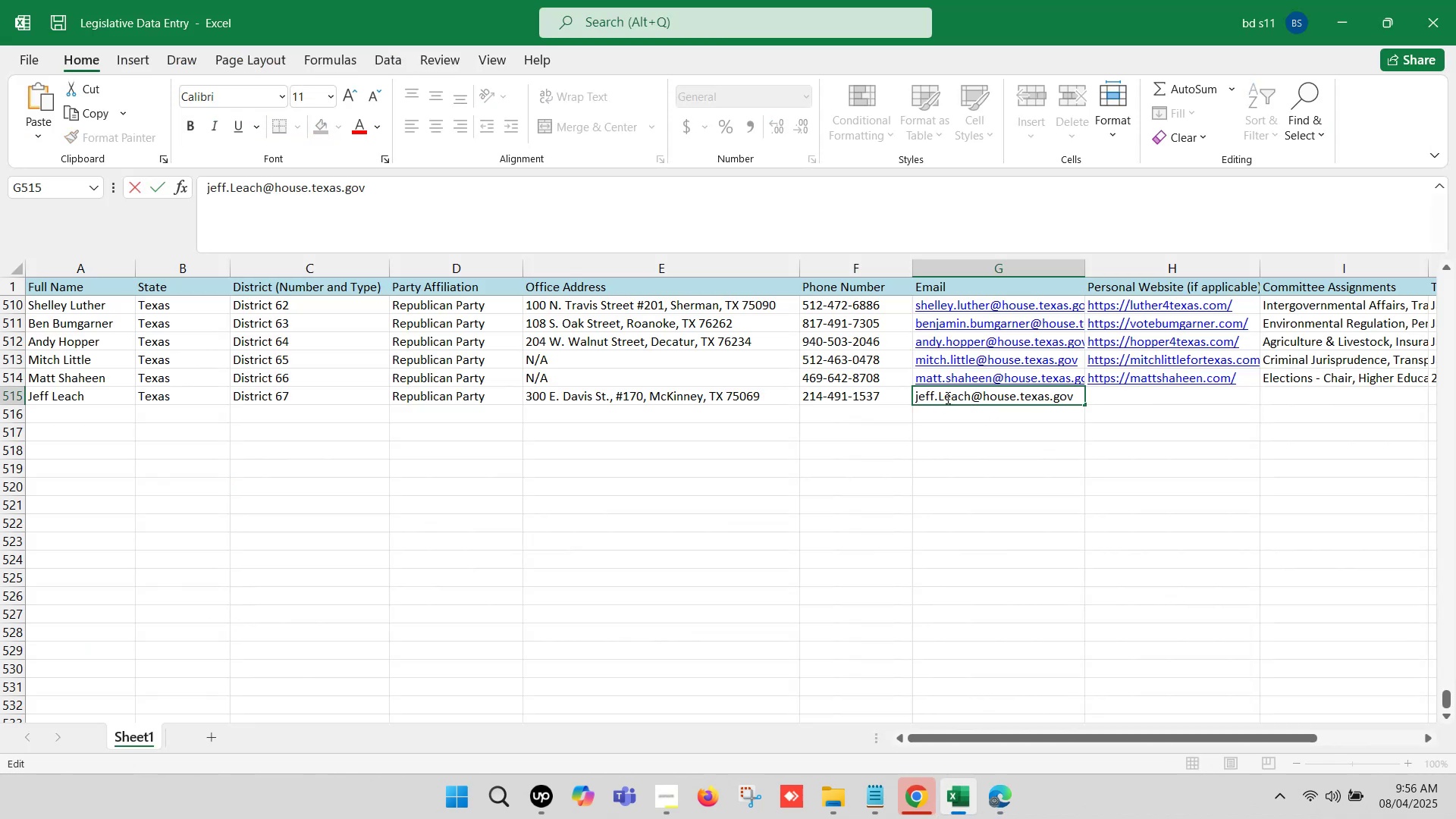 
left_click([943, 395])
 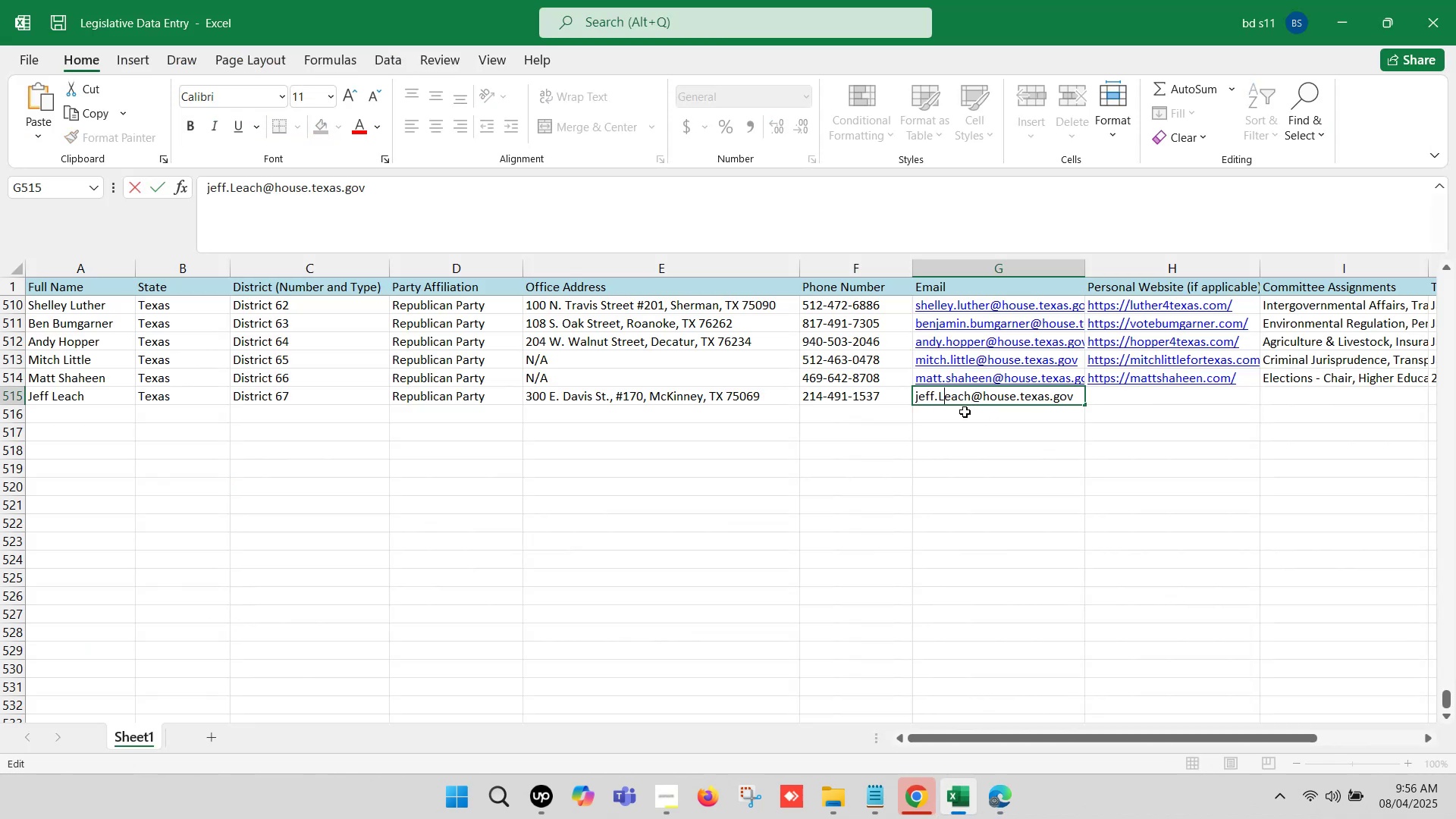 
key(Backspace)
 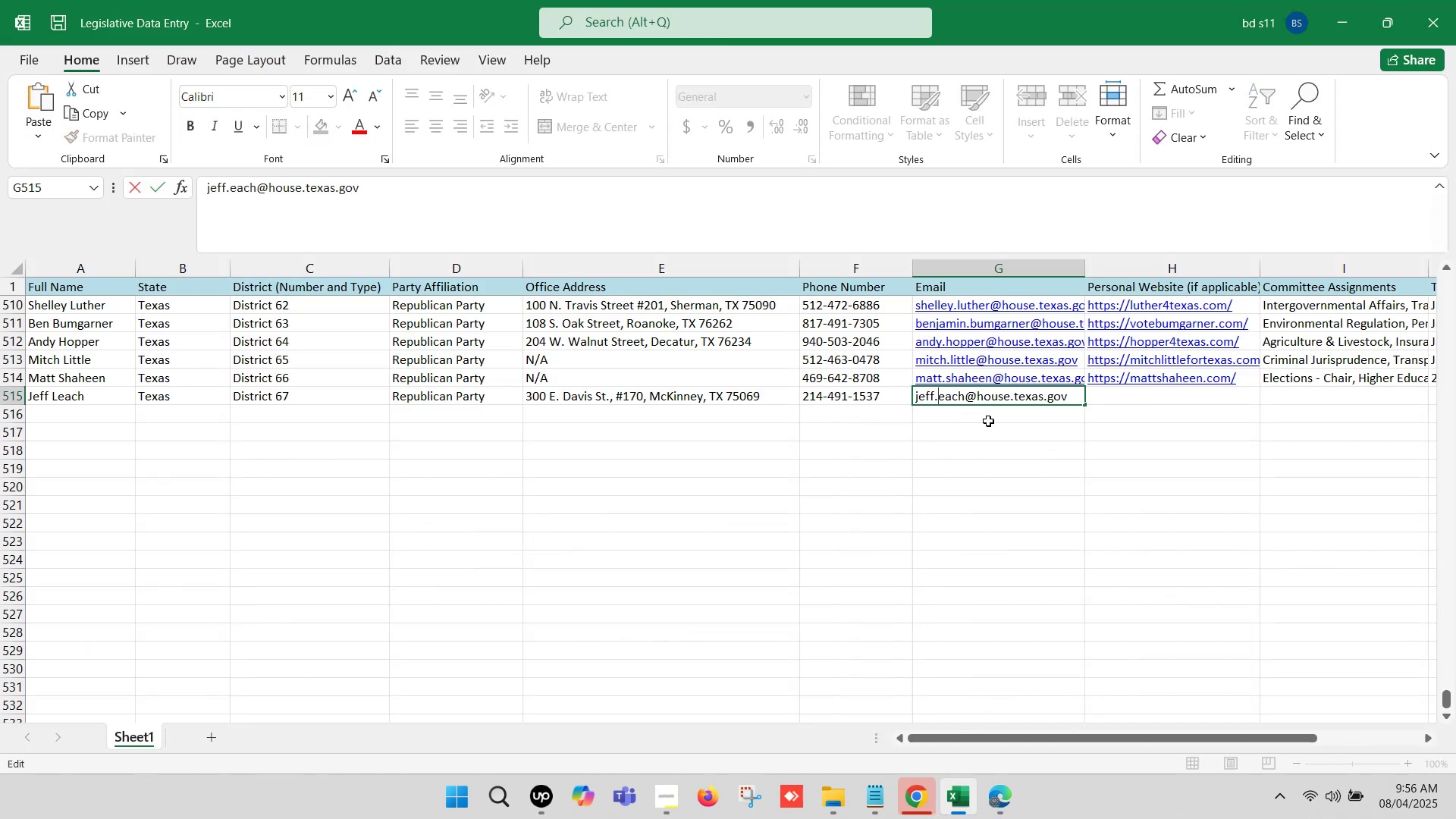 
key(L)
 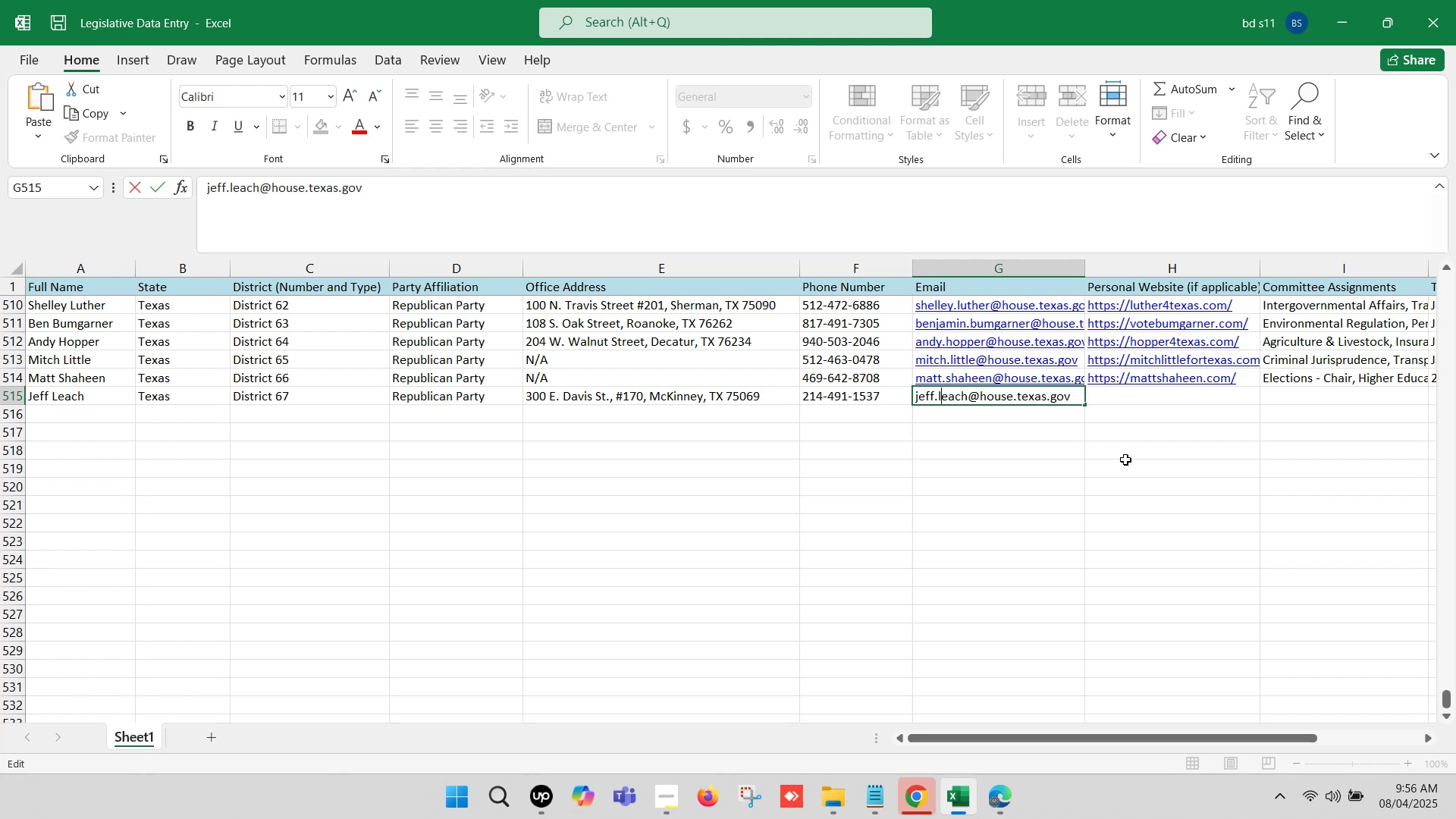 
left_click([1232, 450])
 